 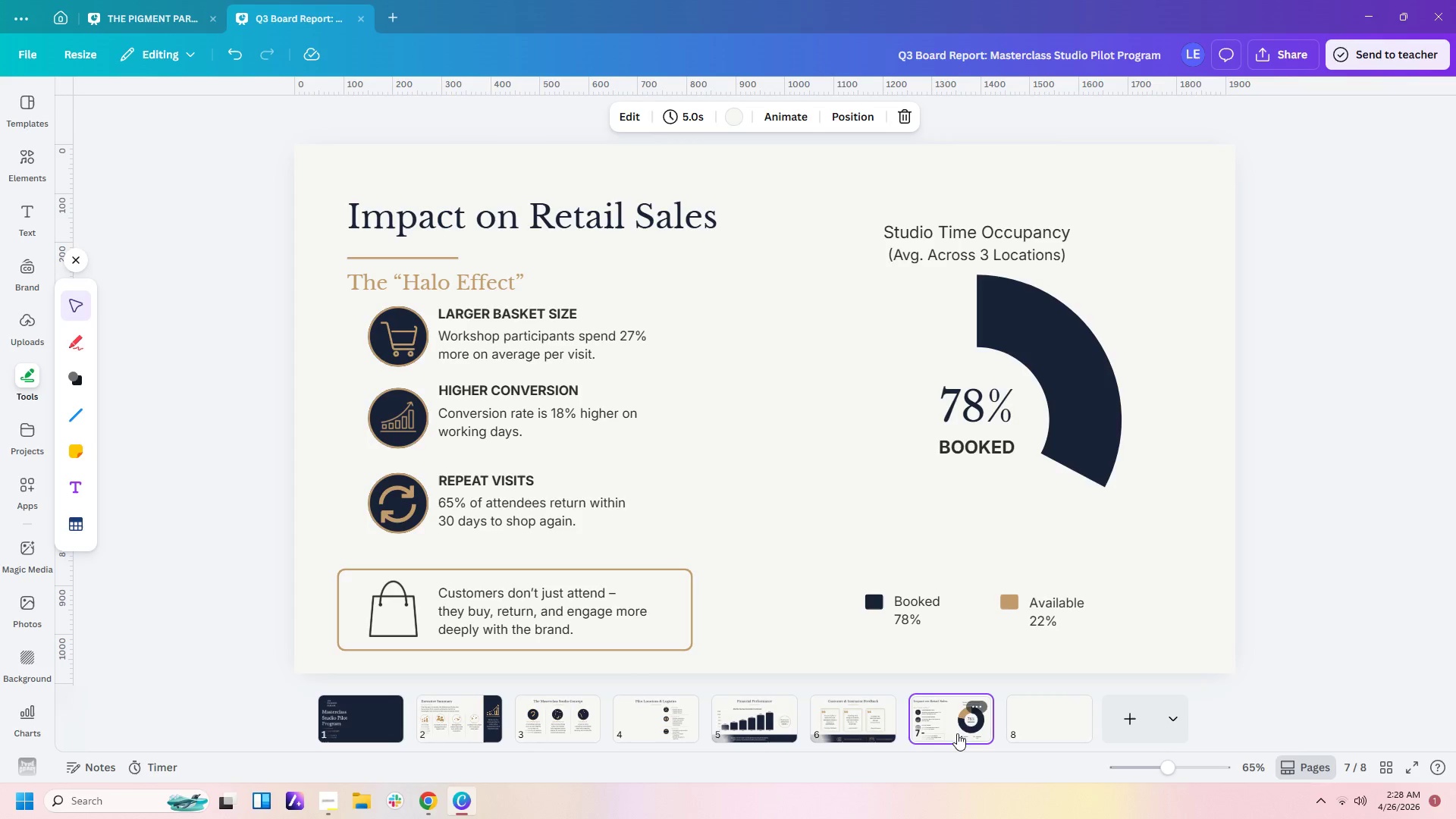 
left_click([879, 730])
 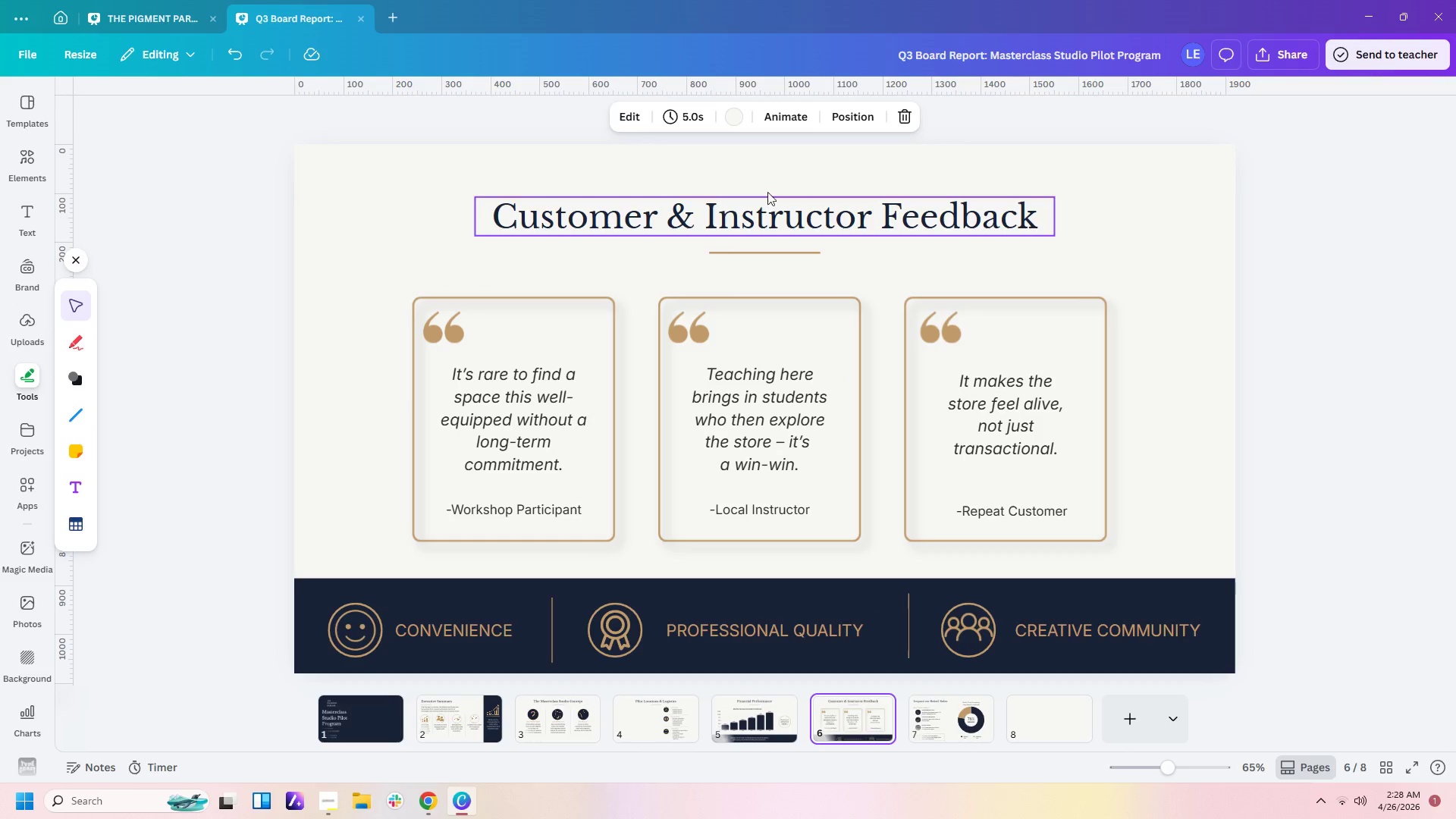 
left_click_drag(start_coordinate=[767, 168], to_coordinate=[795, 267])
 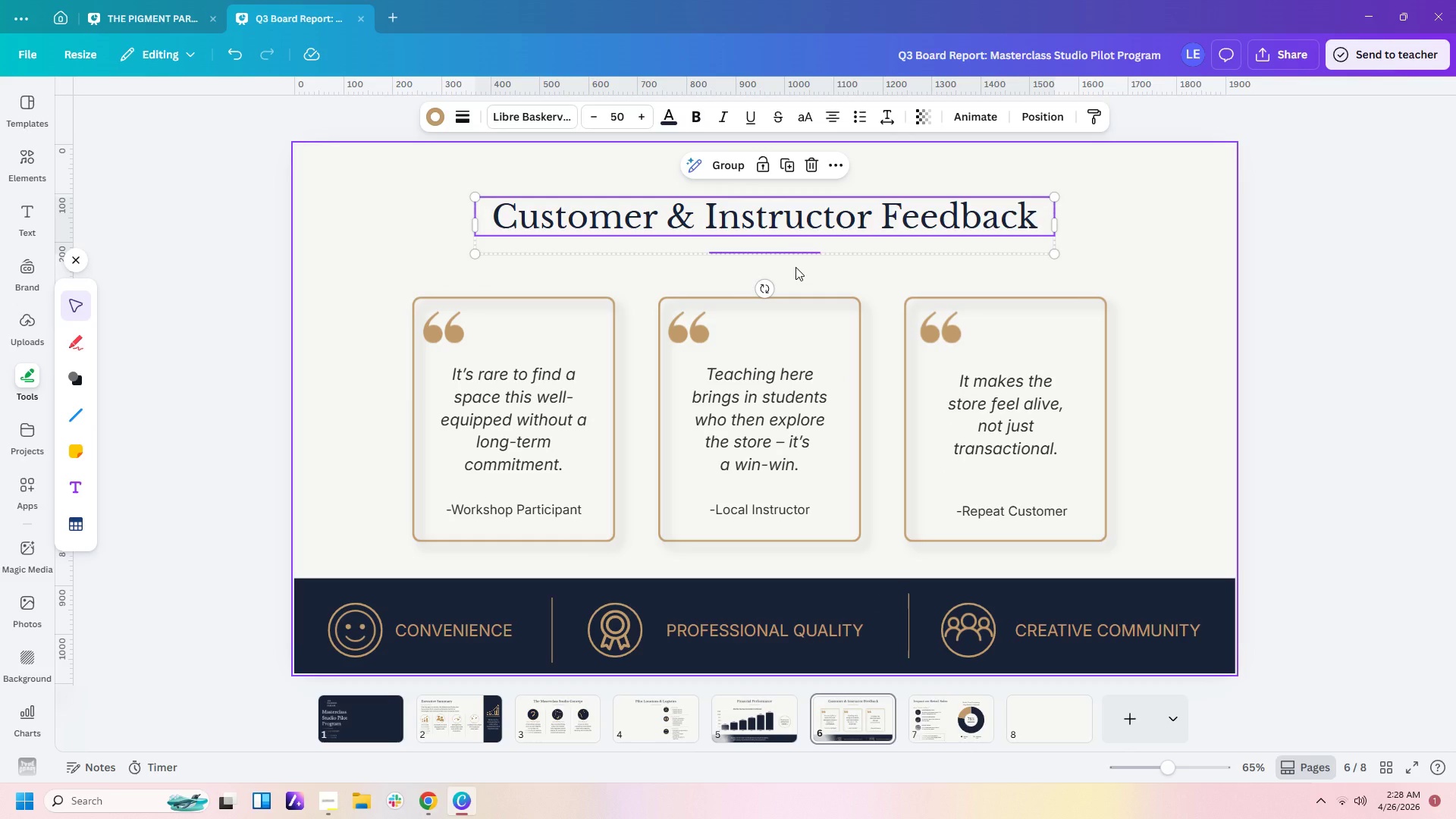 
key(Control+C)
 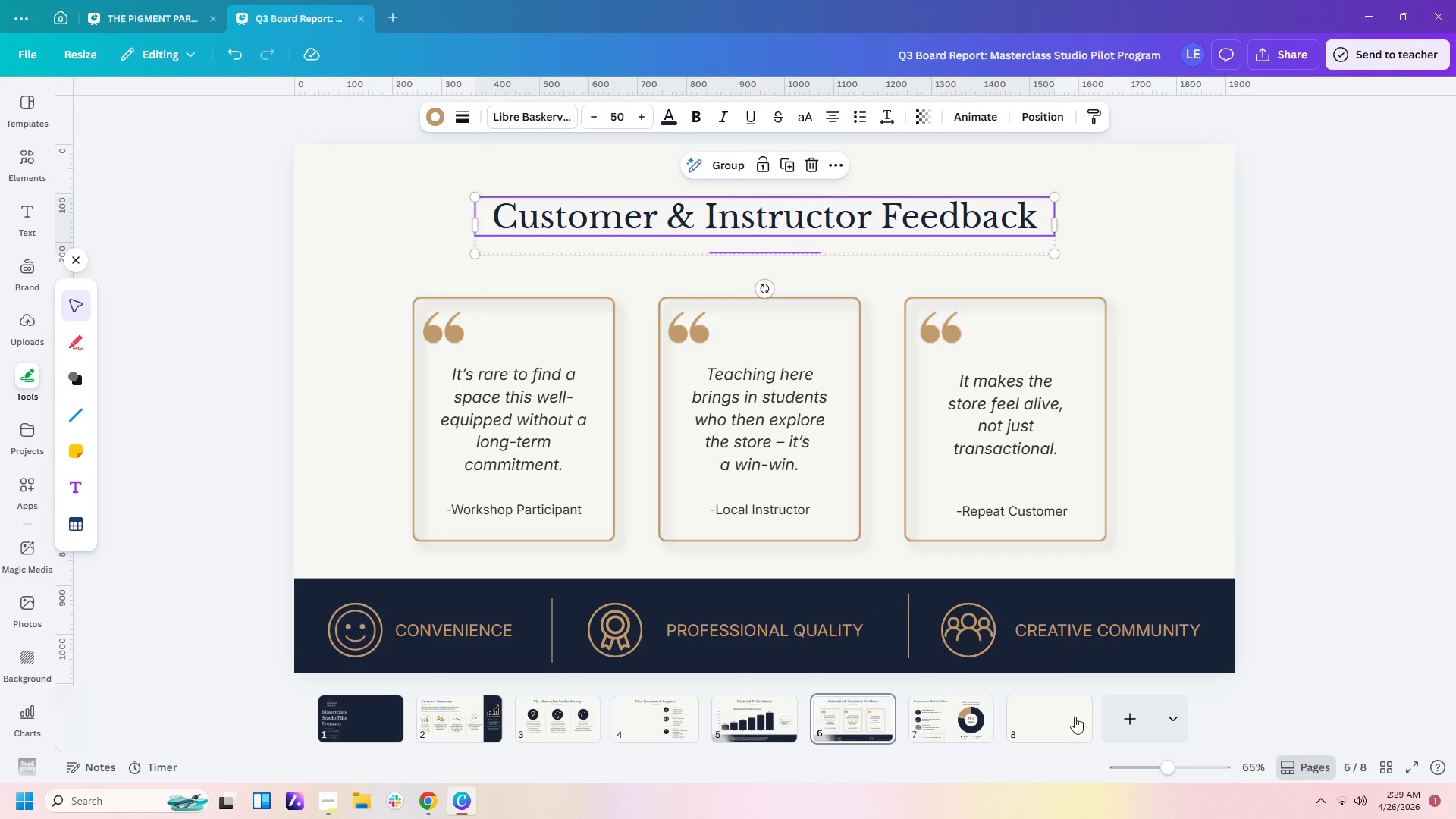 
left_click([1051, 733])
 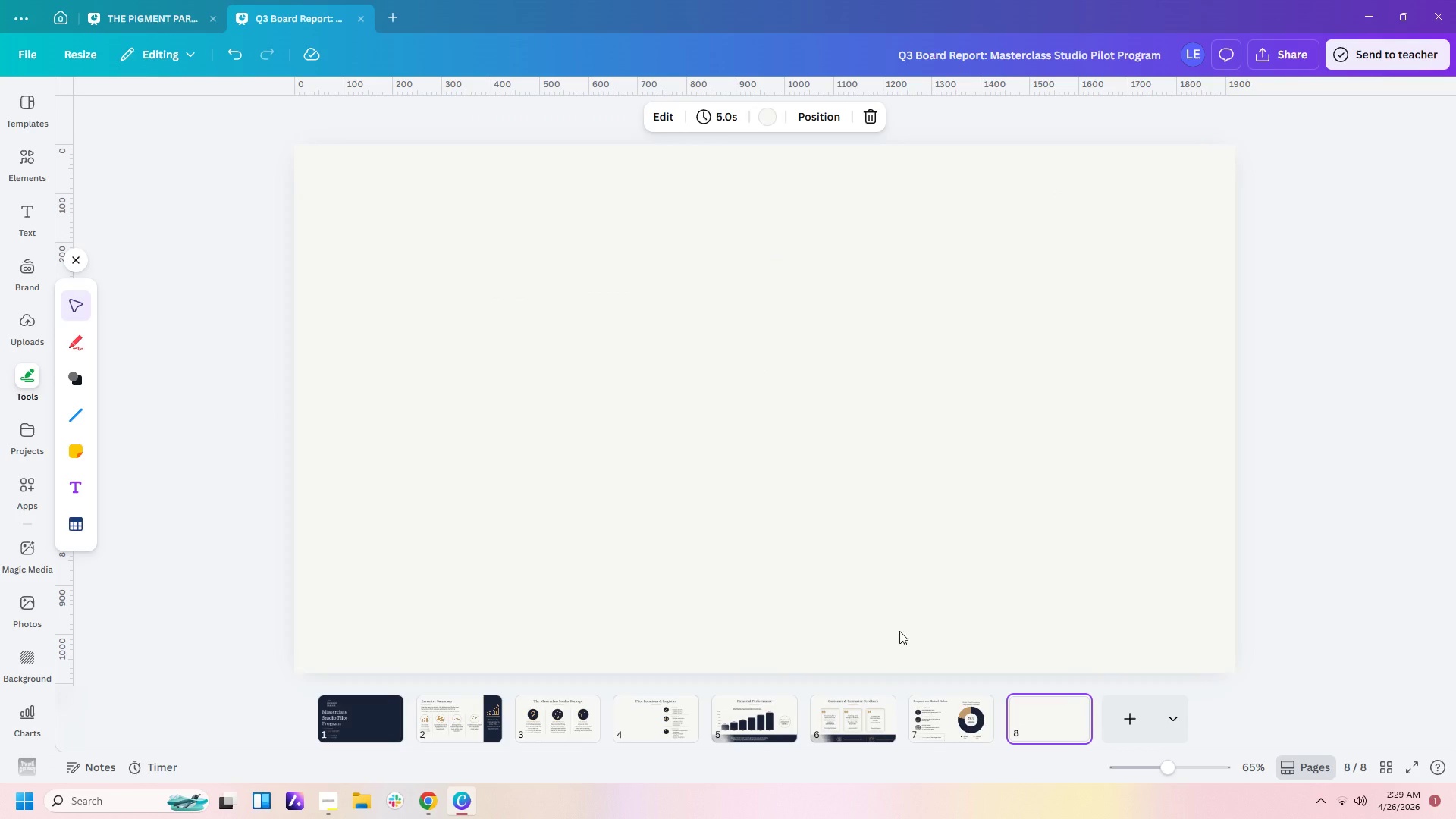 
key(Control+V)
 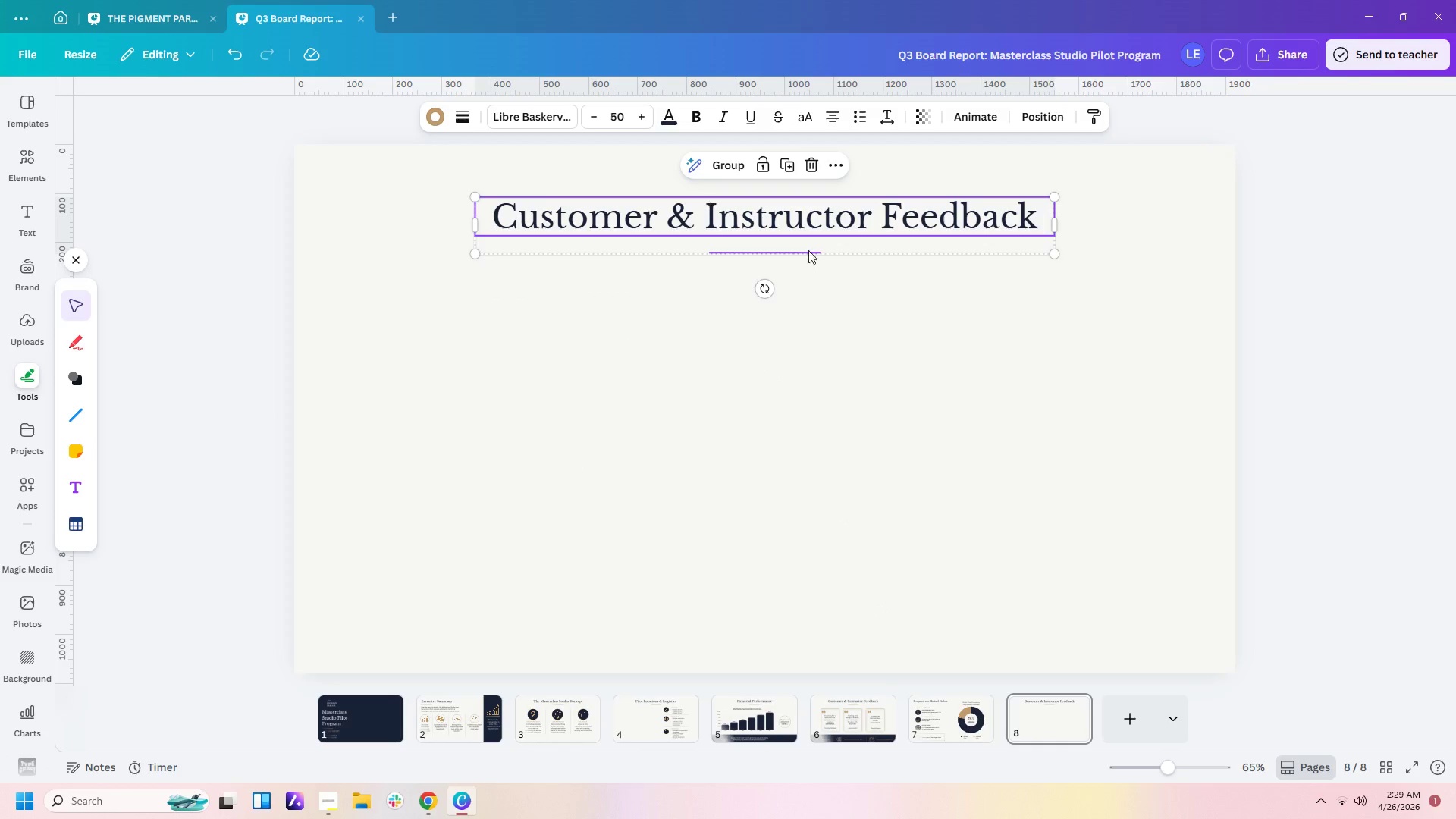 
left_click([839, 336])
 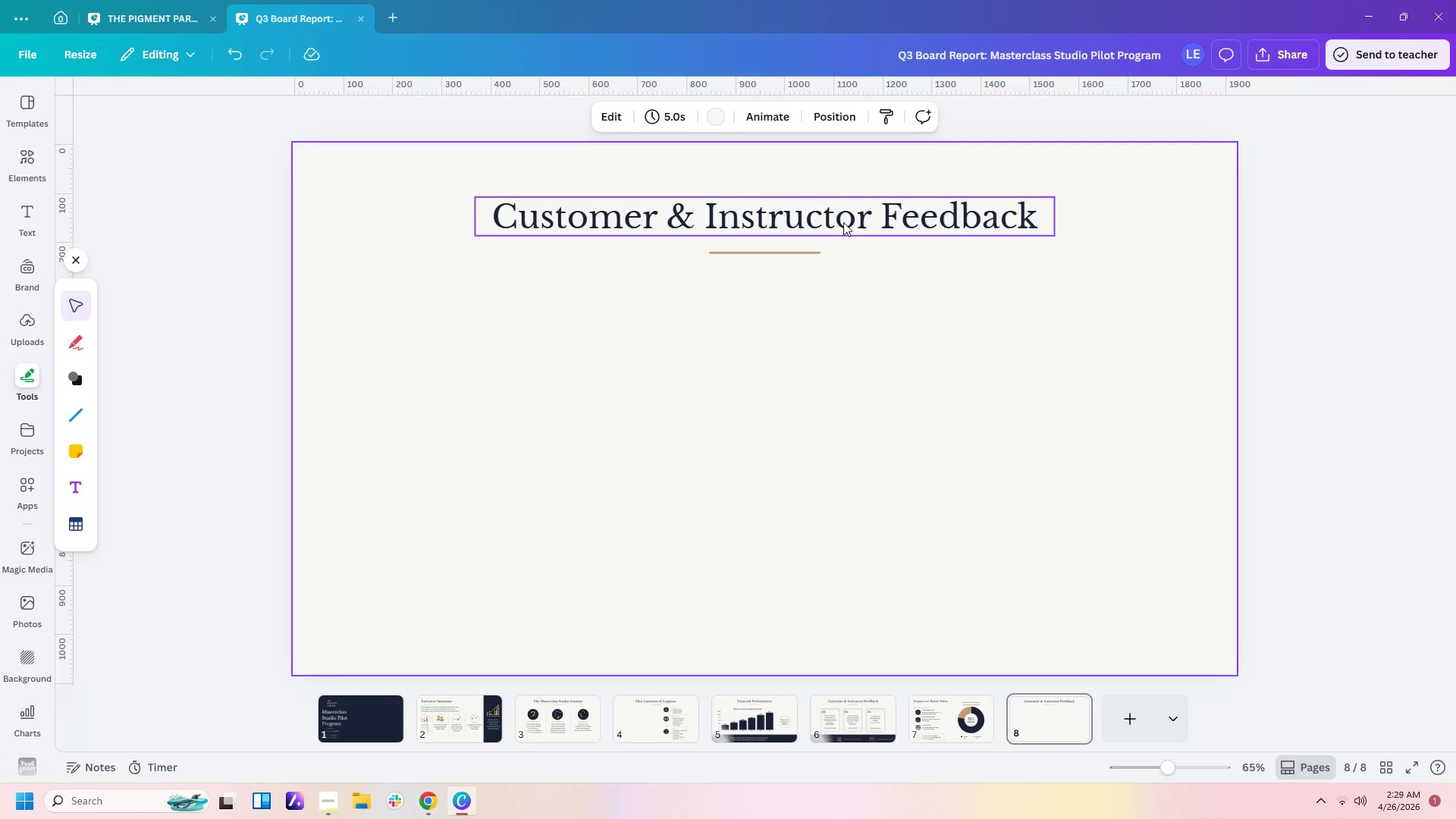 
double_click([843, 222])
 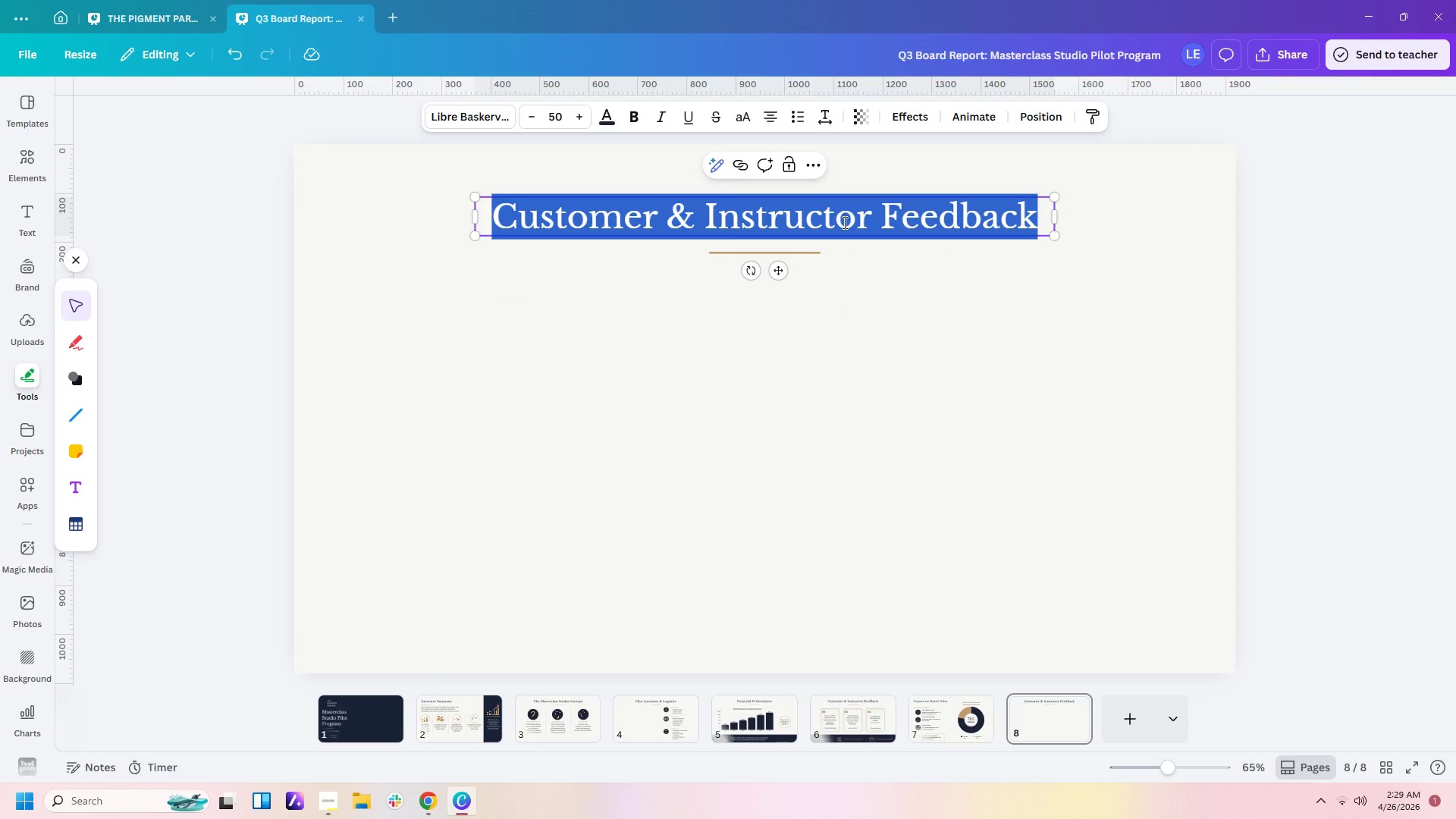 
type(Operational Challenges & Solutions)
 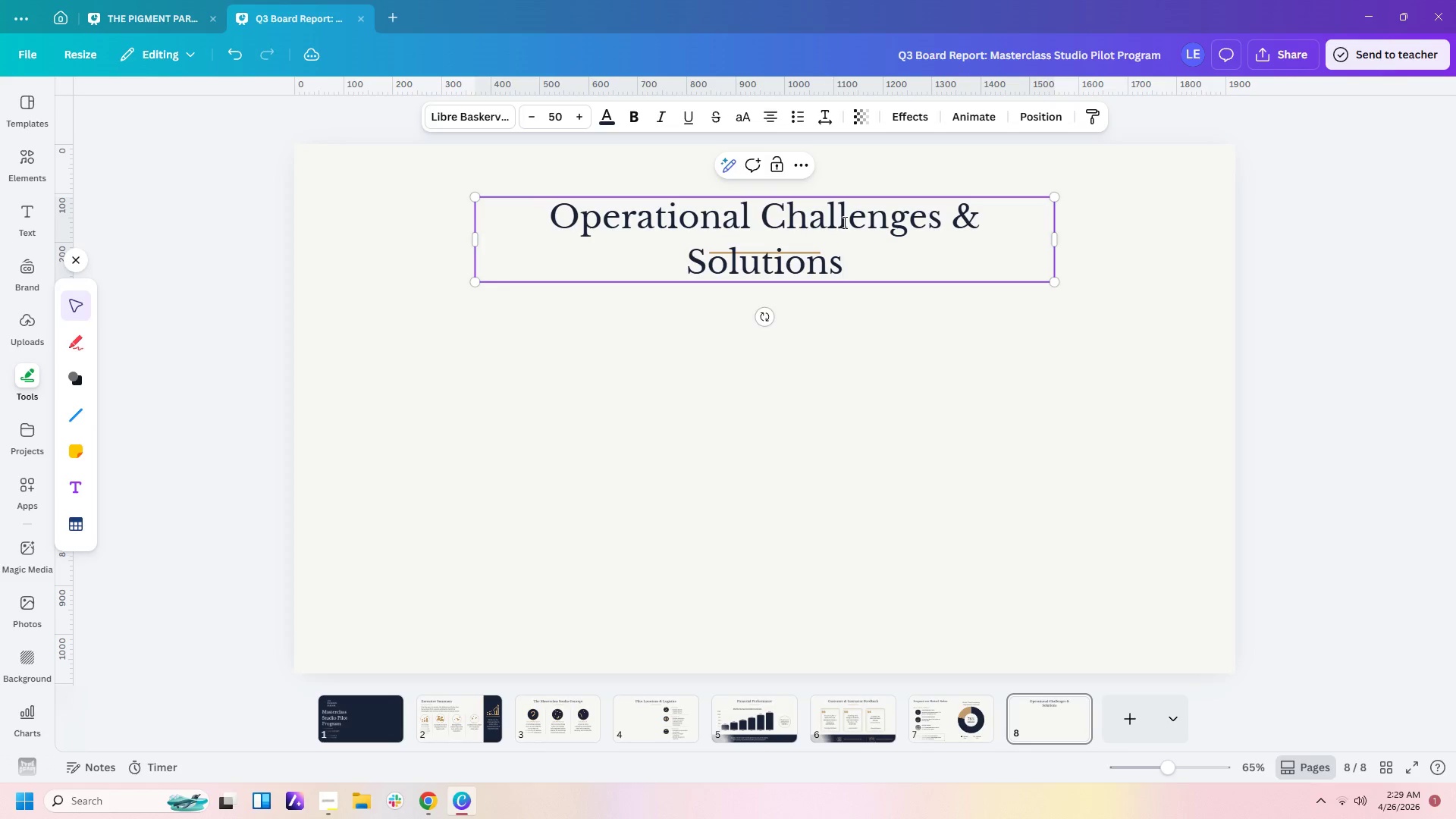 
left_click_drag(start_coordinate=[1056, 236], to_coordinate=[900, 261])
 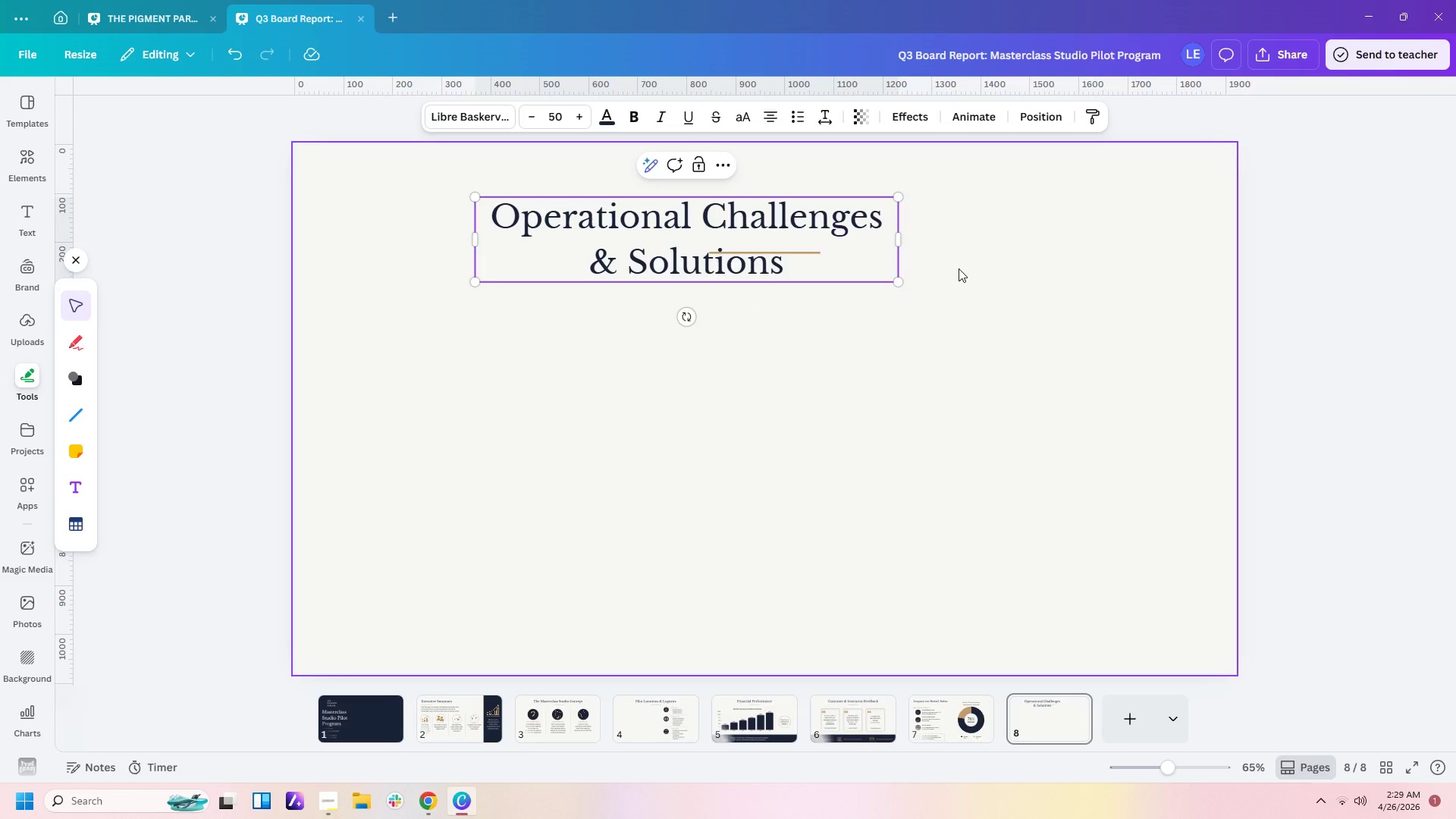 
left_click([972, 275])
 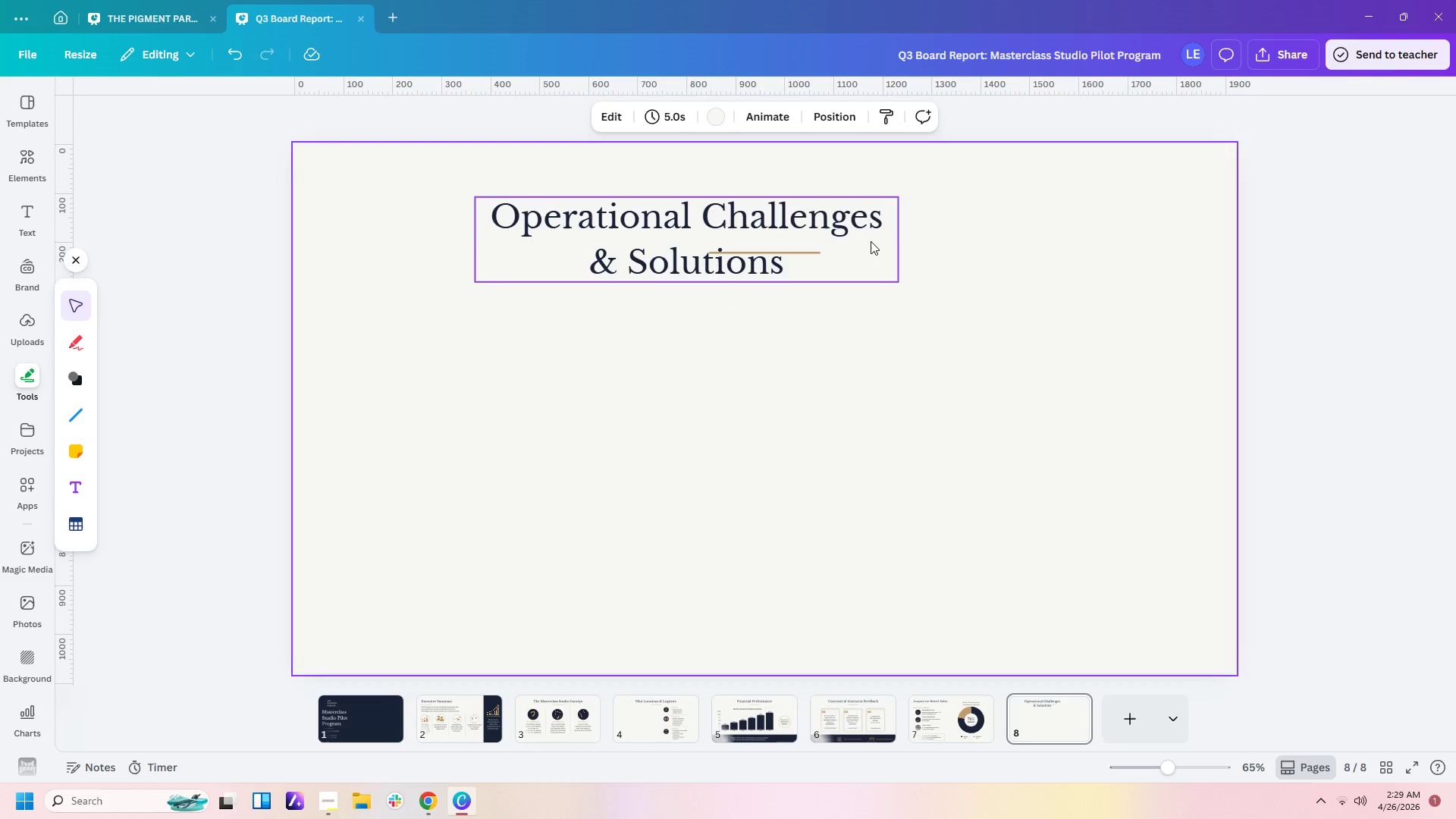 
left_click_drag(start_coordinate=[865, 237], to_coordinate=[955, 206])
 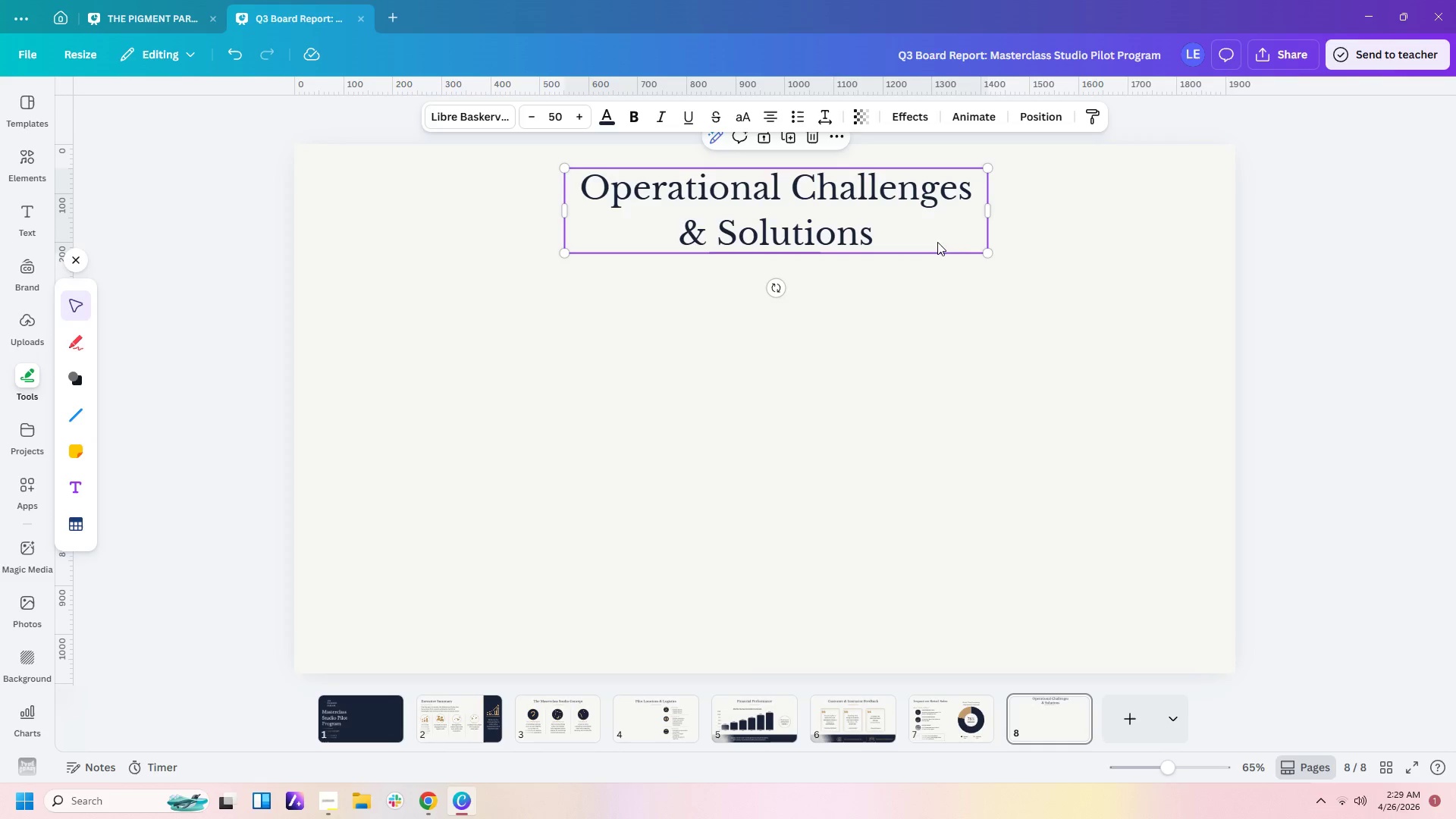 
left_click_drag(start_coordinate=[935, 234], to_coordinate=[814, 366])
 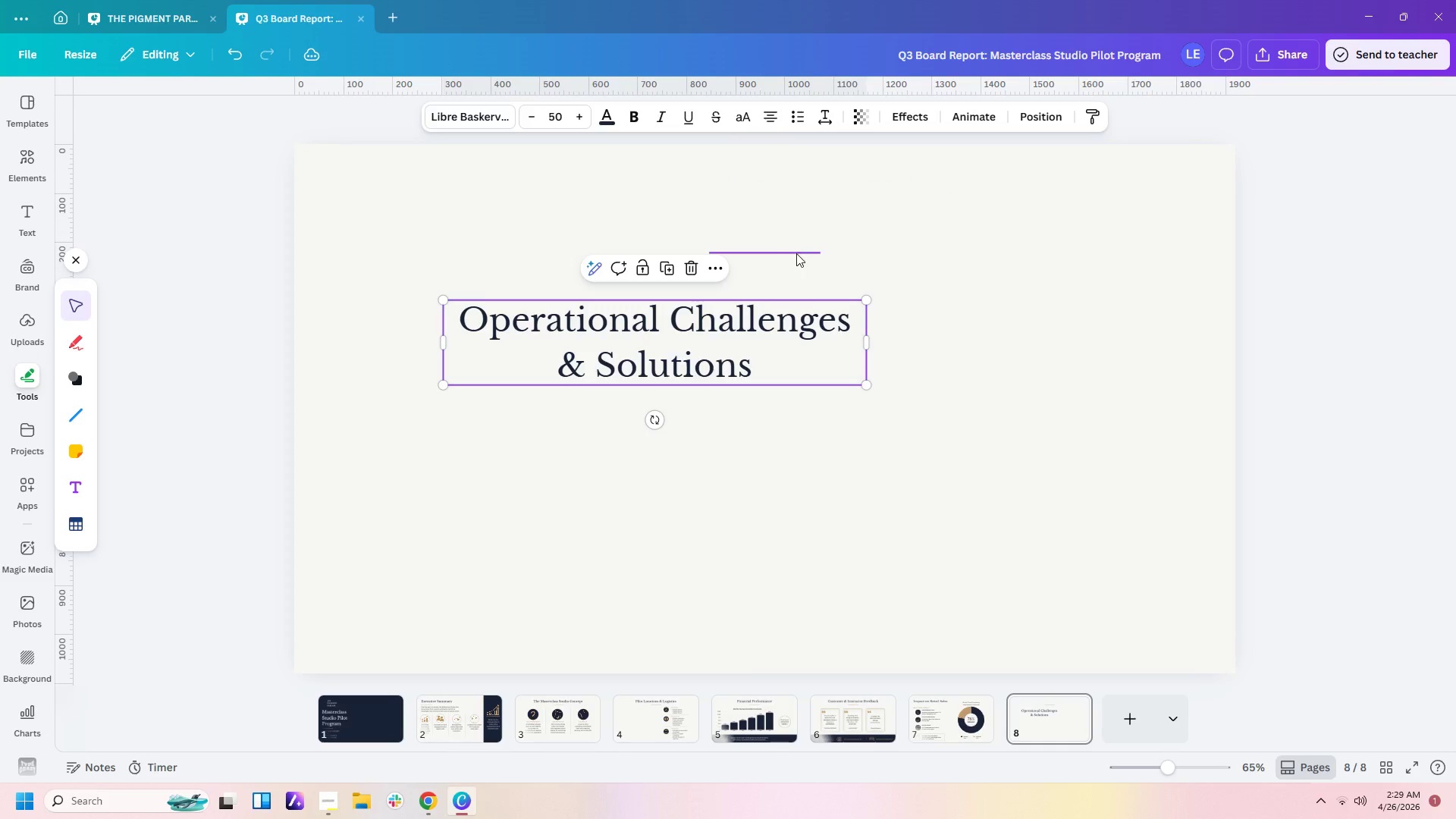 
left_click_drag(start_coordinate=[796, 253], to_coordinate=[952, 414])
 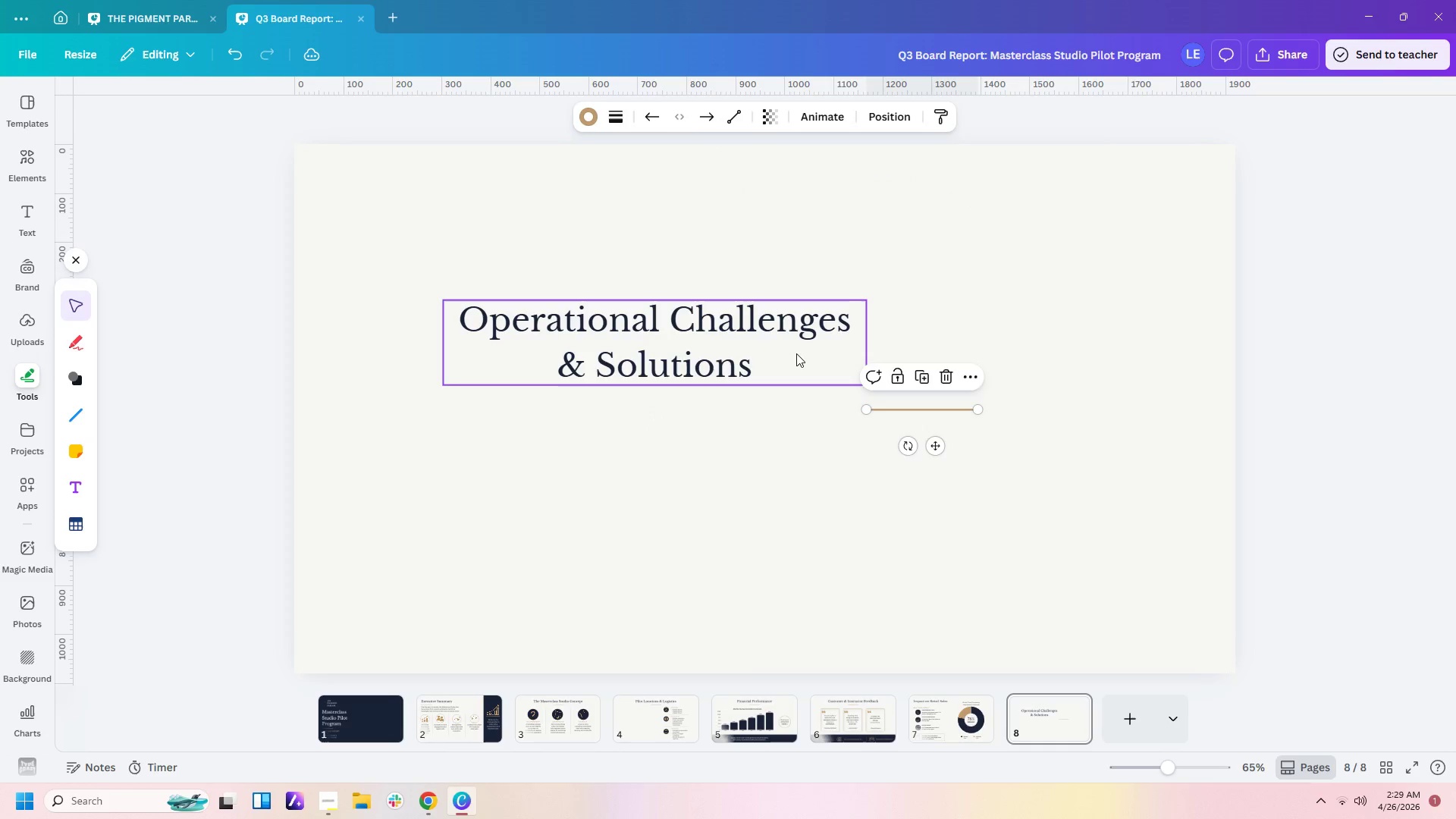 
left_click_drag(start_coordinate=[796, 353], to_coordinate=[912, 234])
 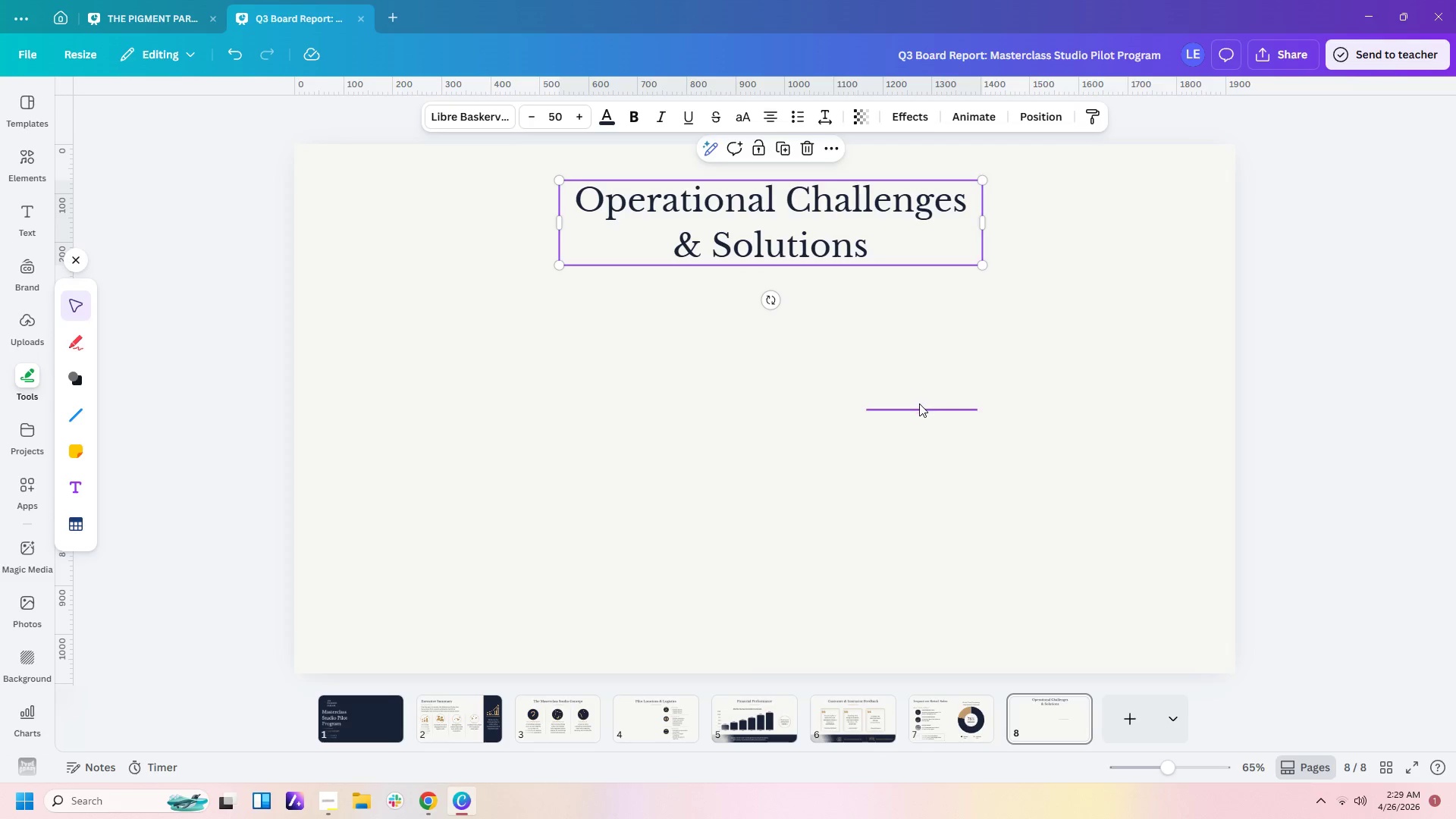 
left_click_drag(start_coordinate=[919, 407], to_coordinate=[762, 270])
 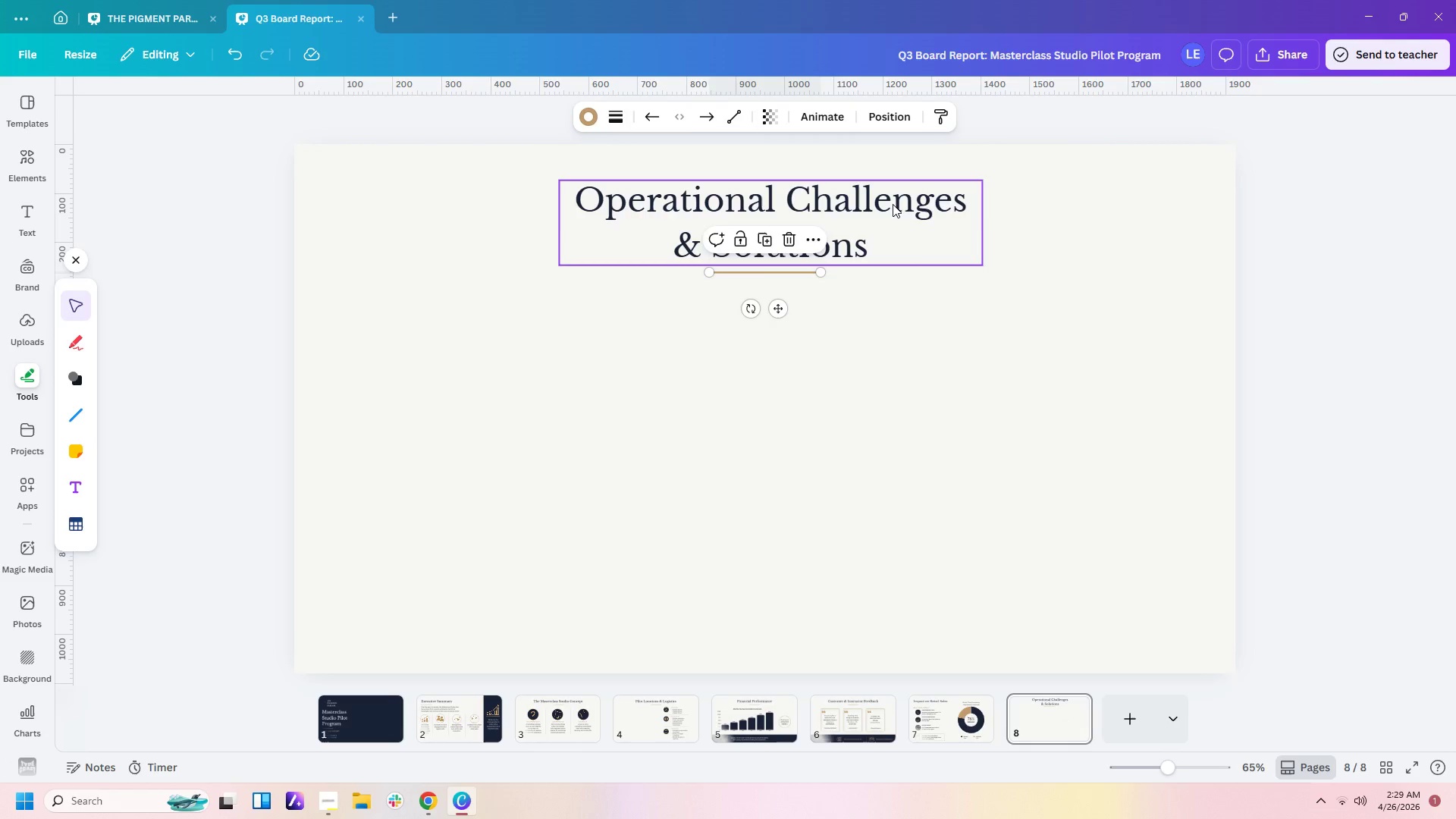 
left_click([893, 204])
 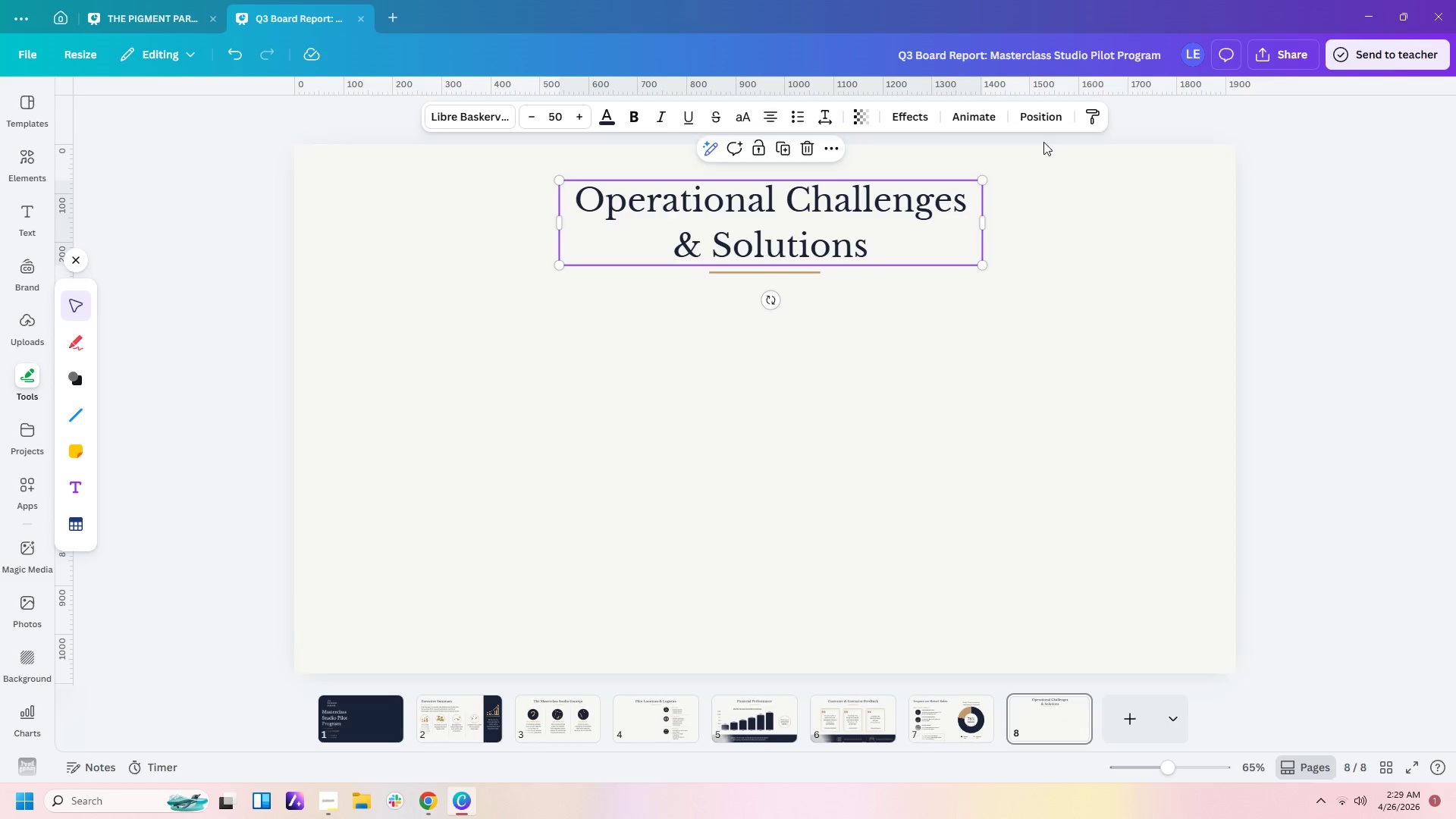 
left_click([1039, 118])
 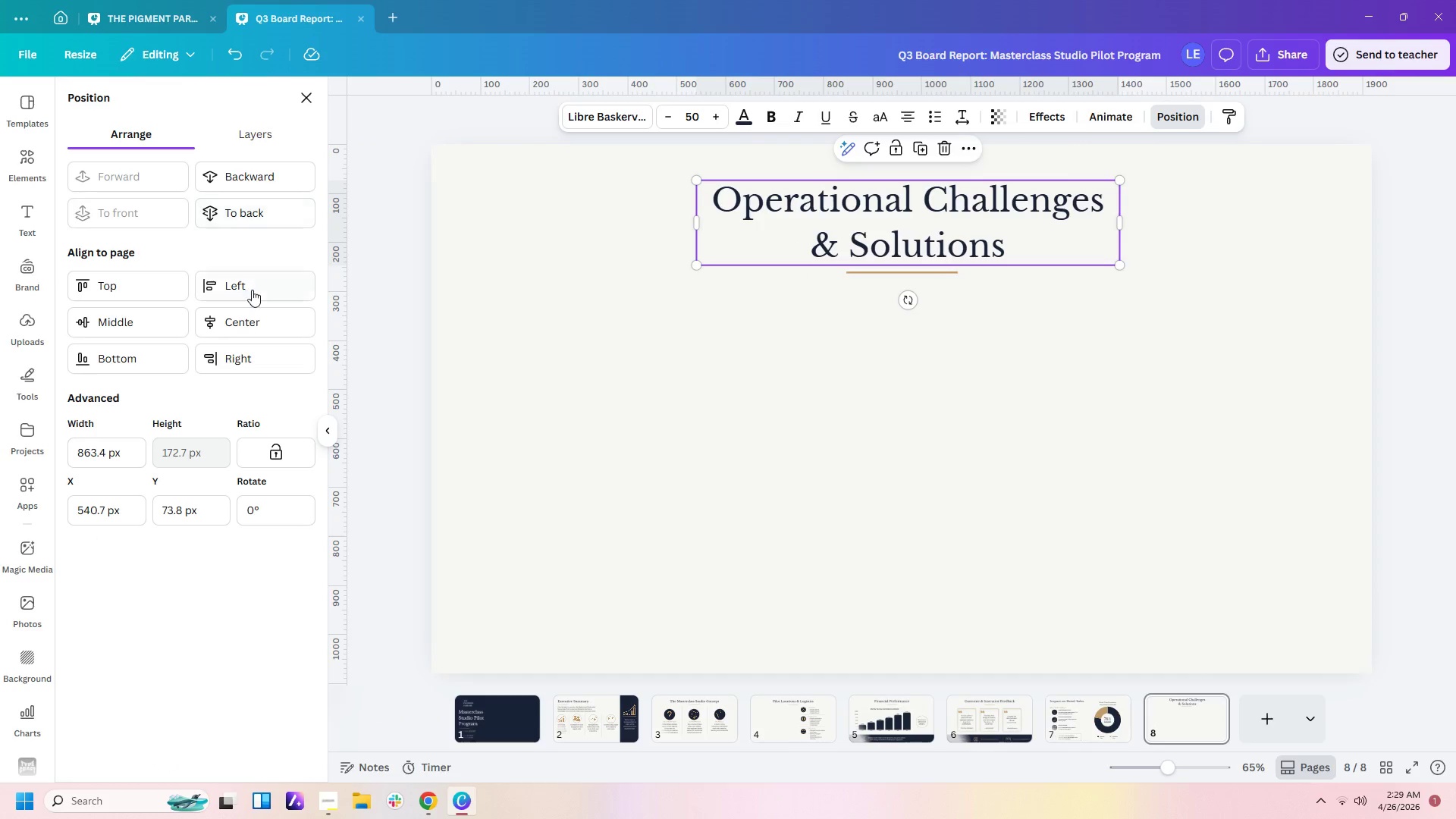 
left_click([258, 325])
 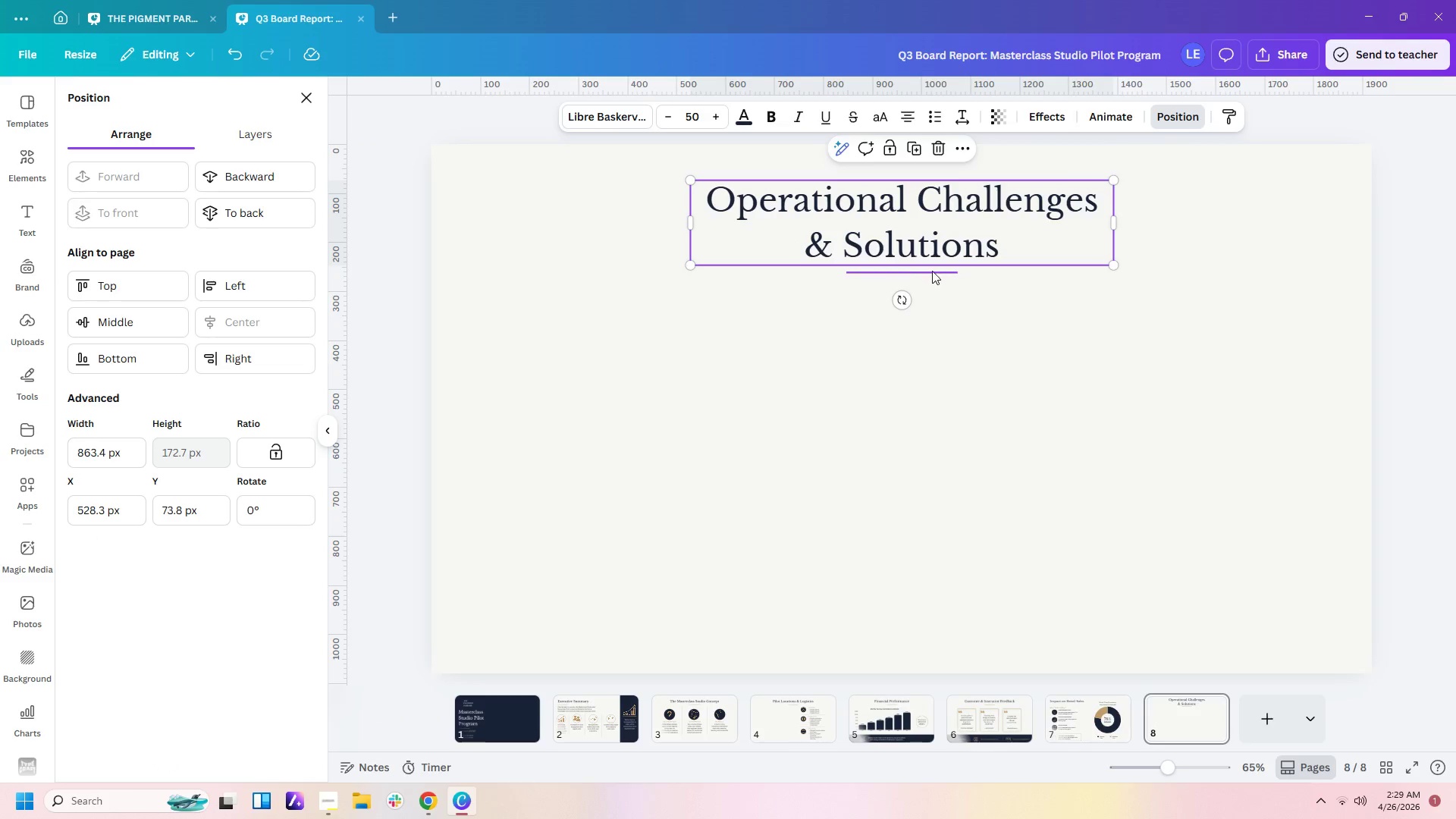 
left_click([933, 275])
 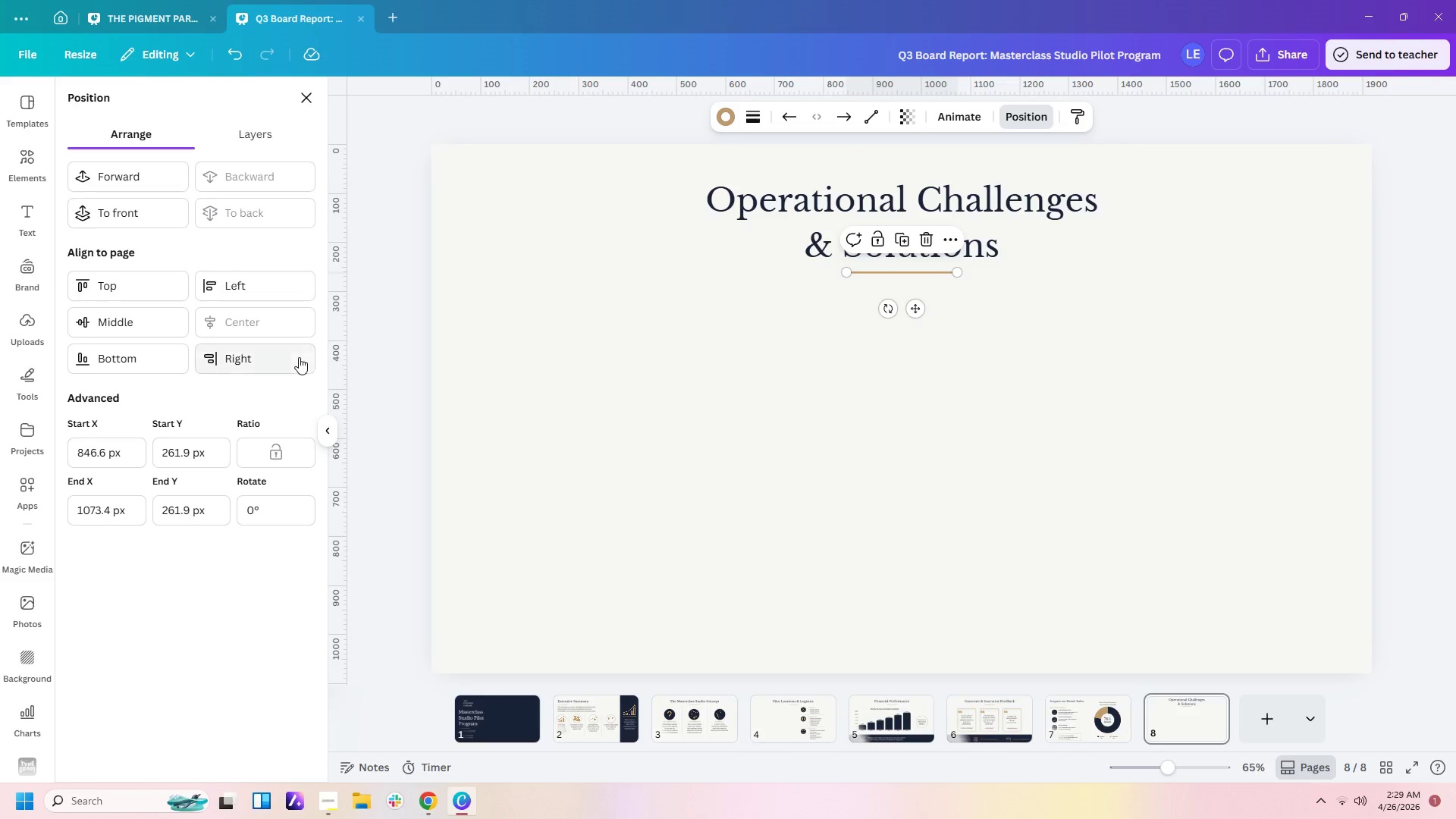 
left_click([656, 332])
 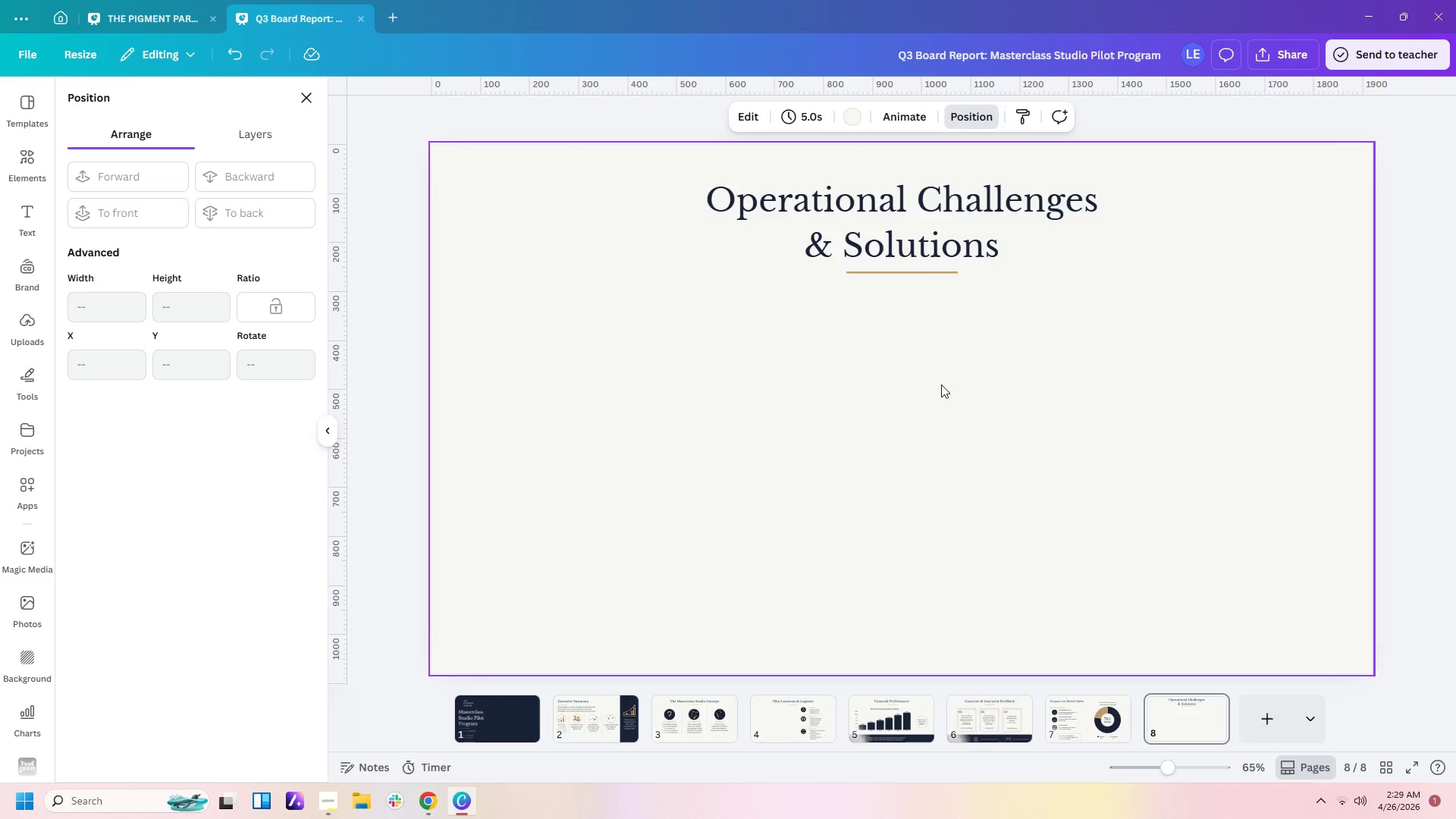 
left_click([944, 444])
 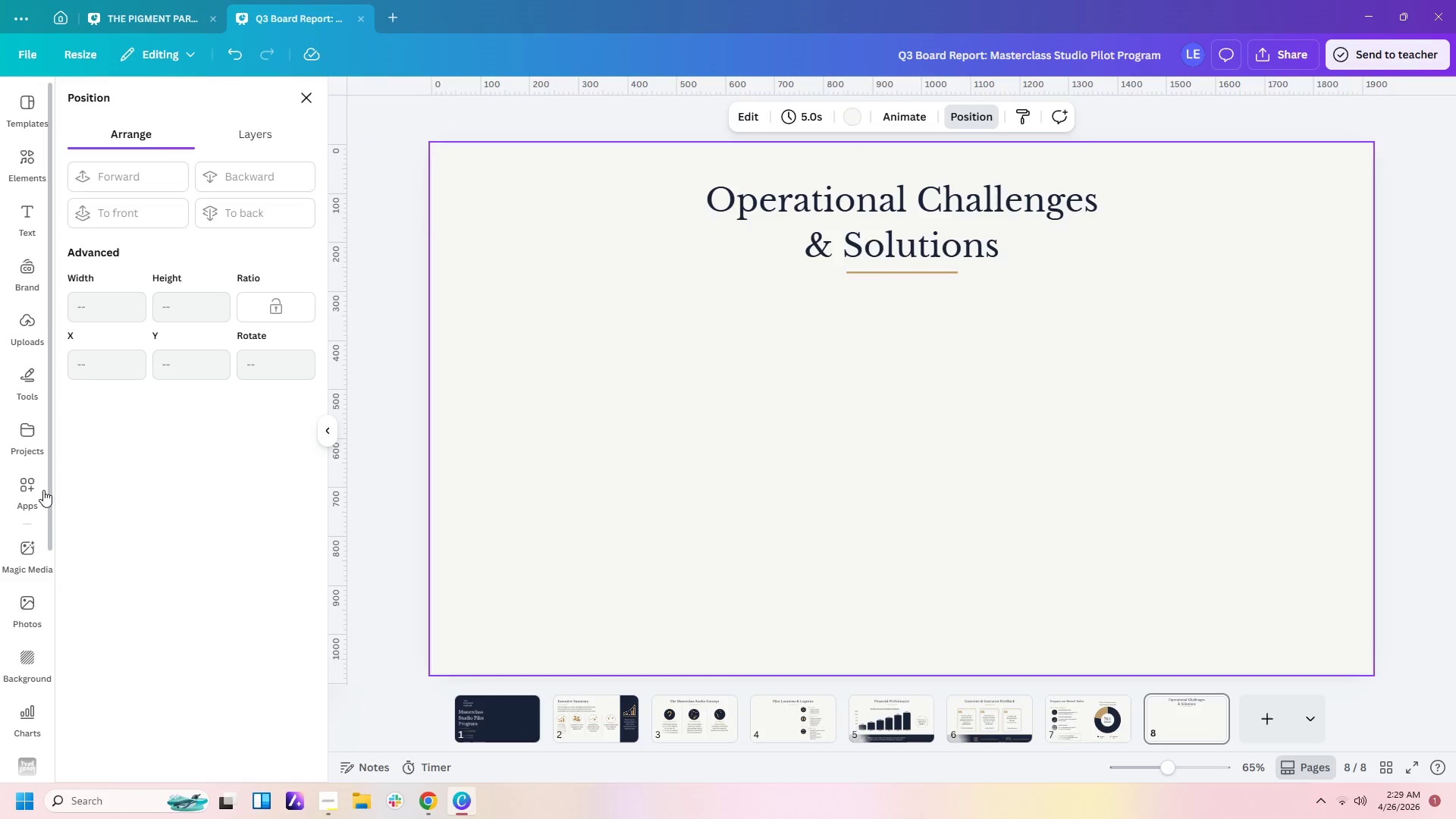 
left_click([29, 378])
 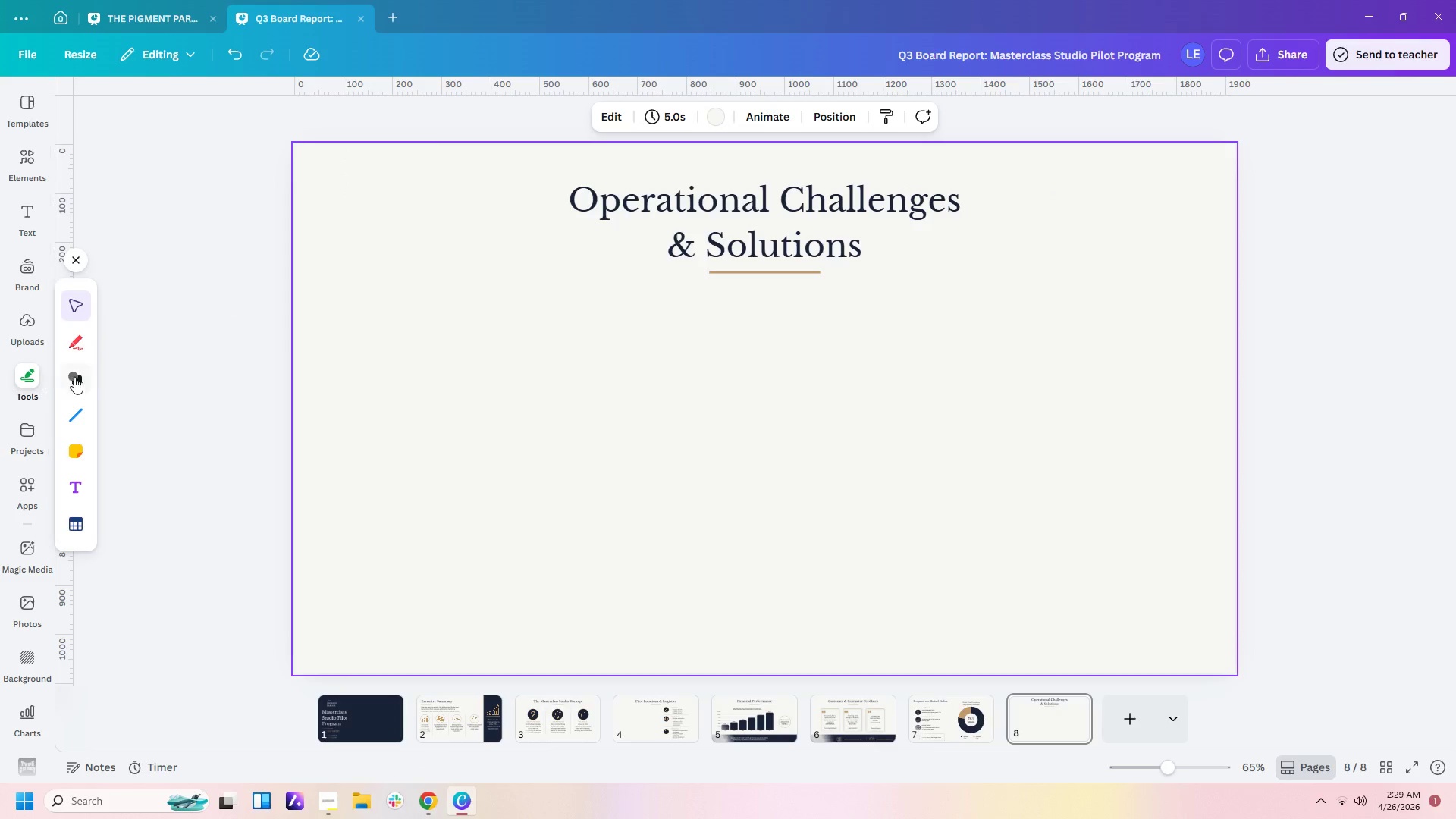 
left_click([78, 377])
 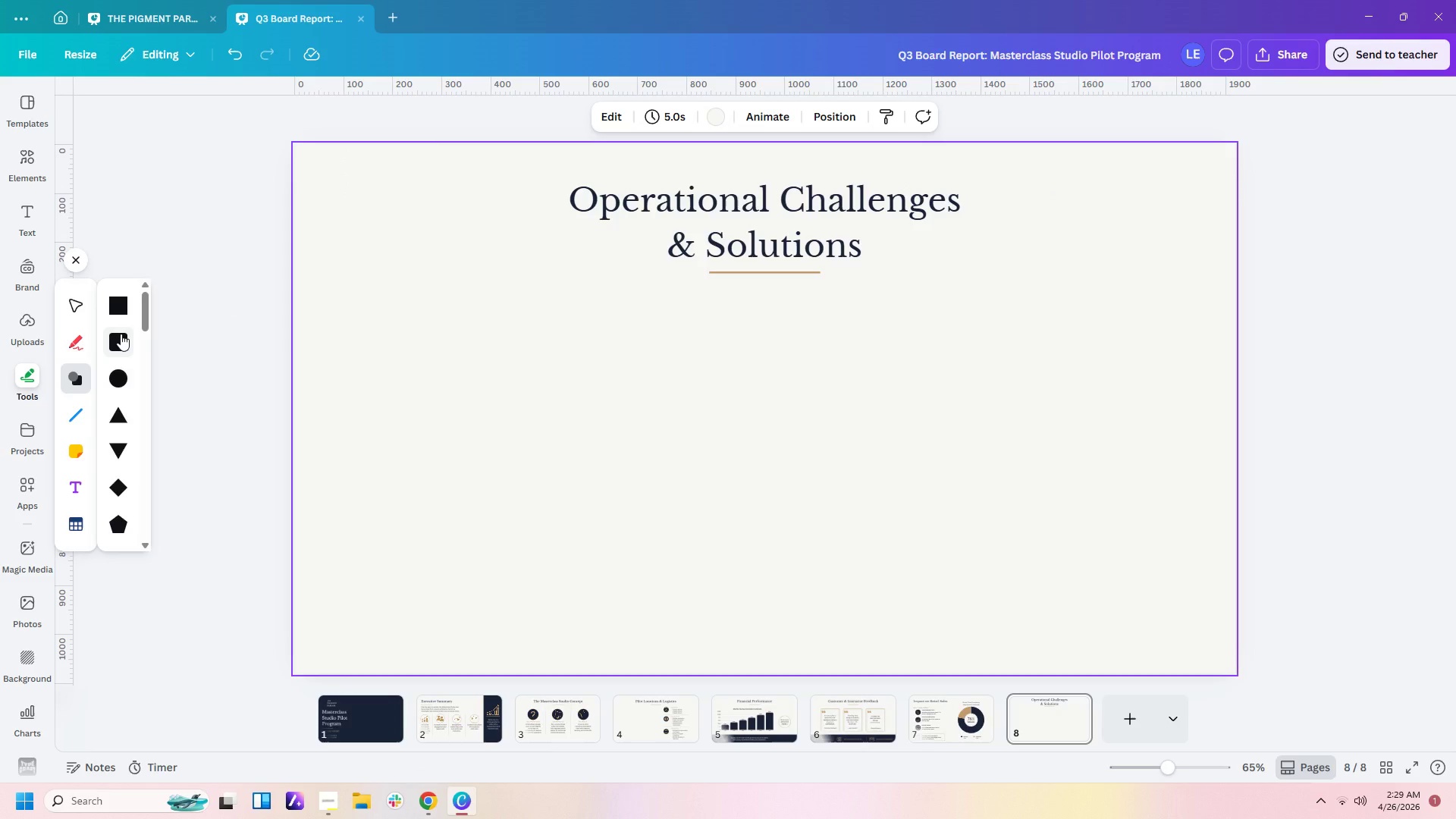 
left_click([121, 334])
 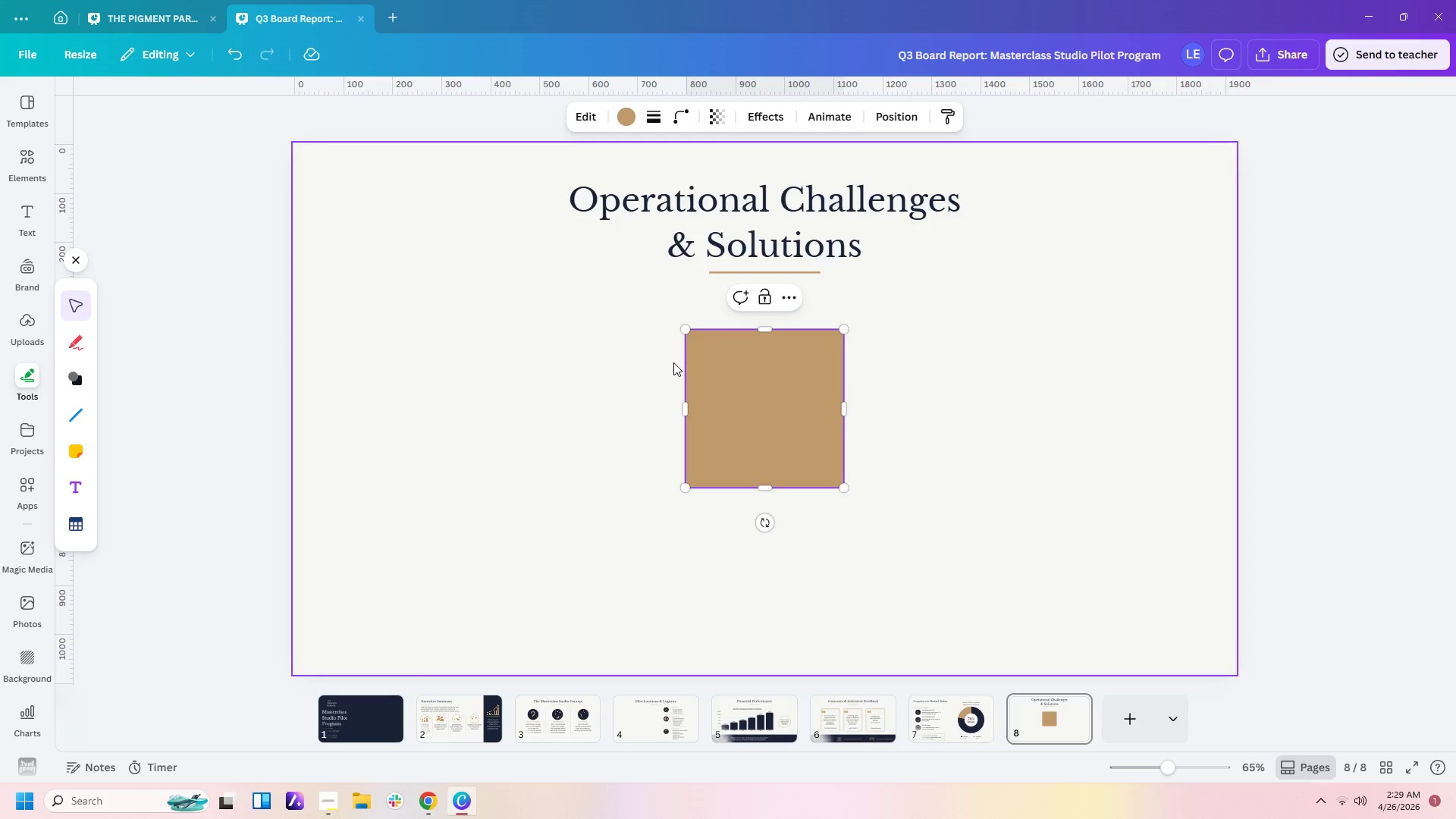 
left_click([946, 426])
 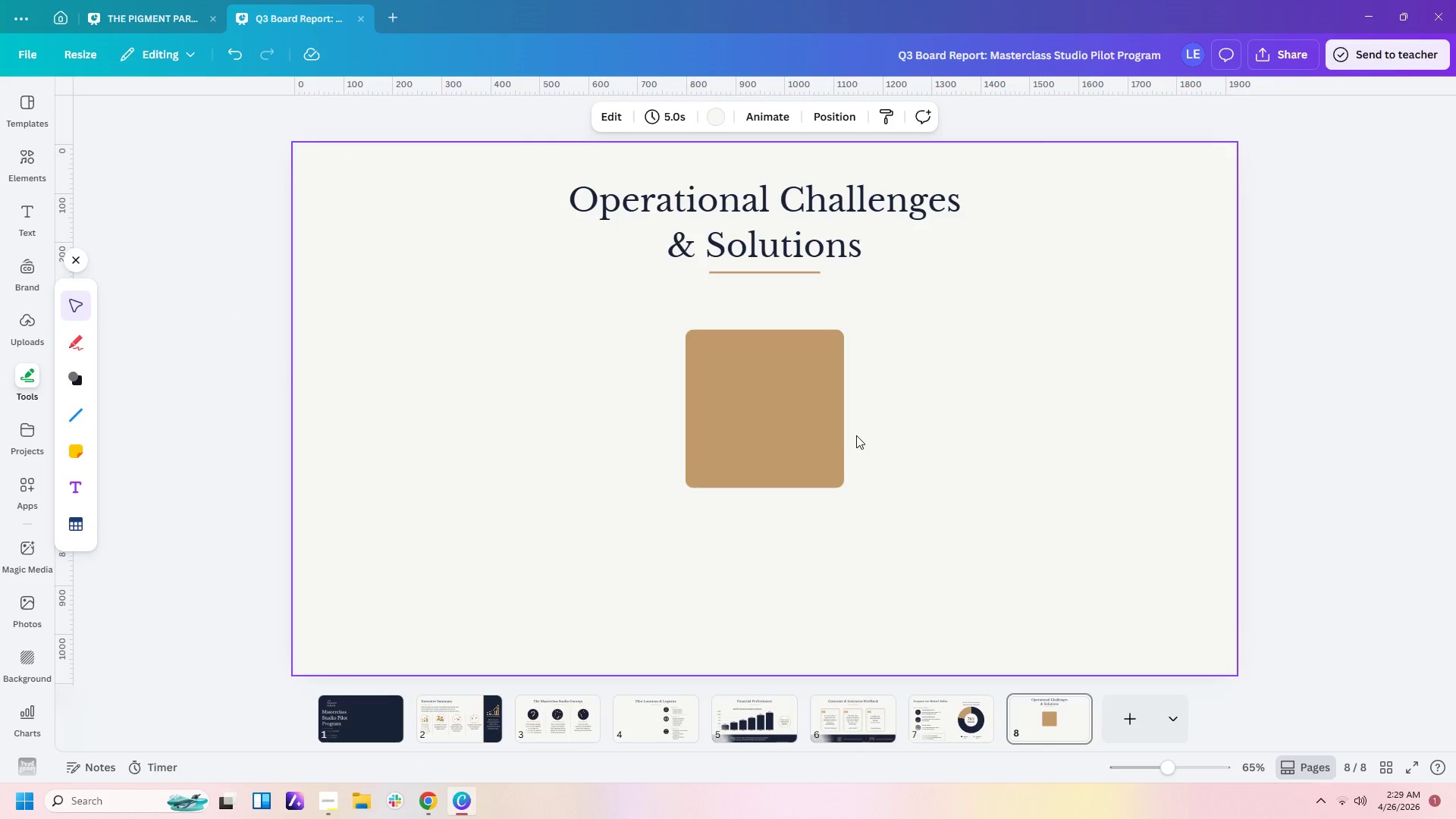 
left_click_drag(start_coordinate=[821, 435], to_coordinate=[711, 453])
 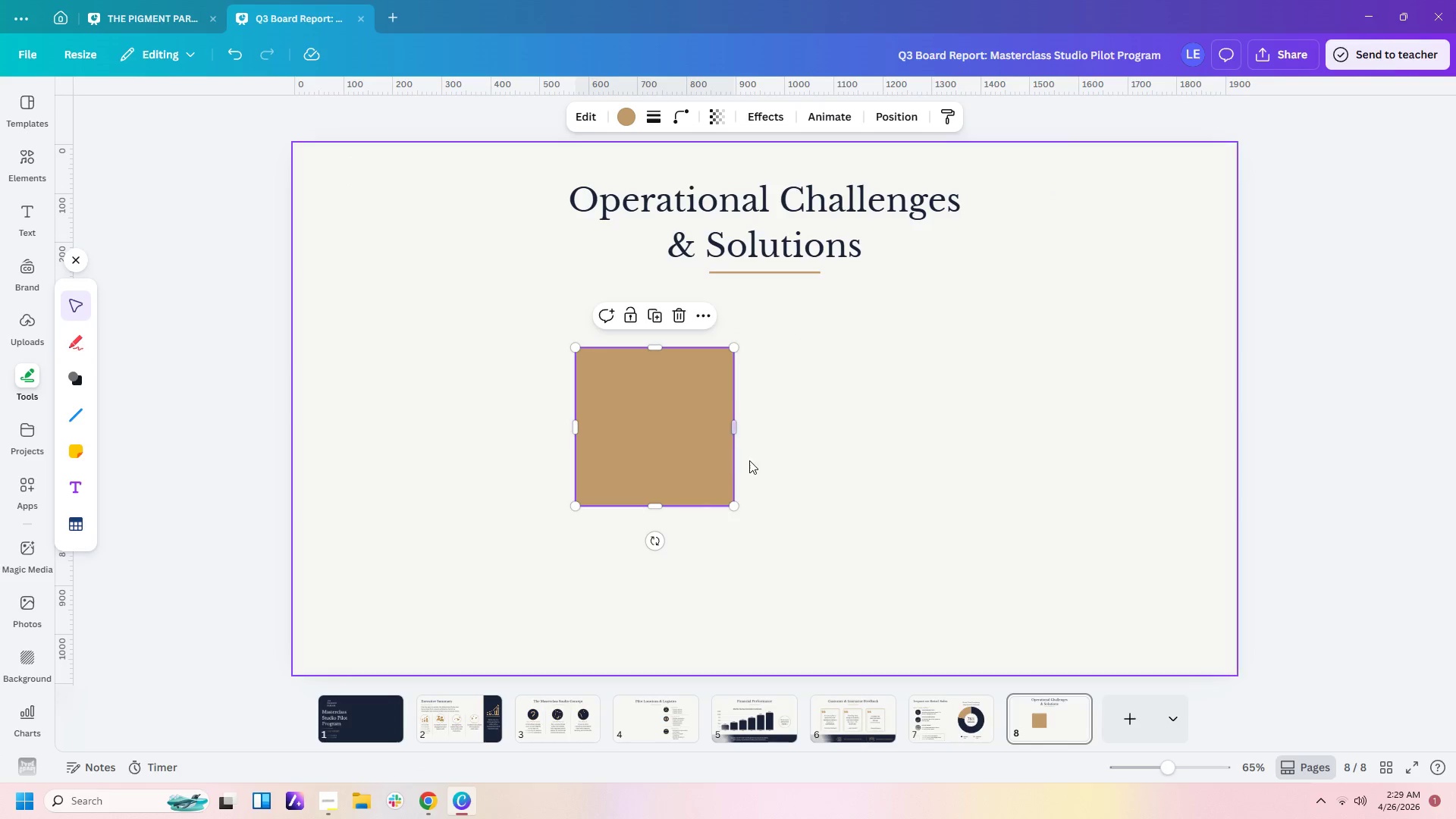 
left_click([749, 460])
 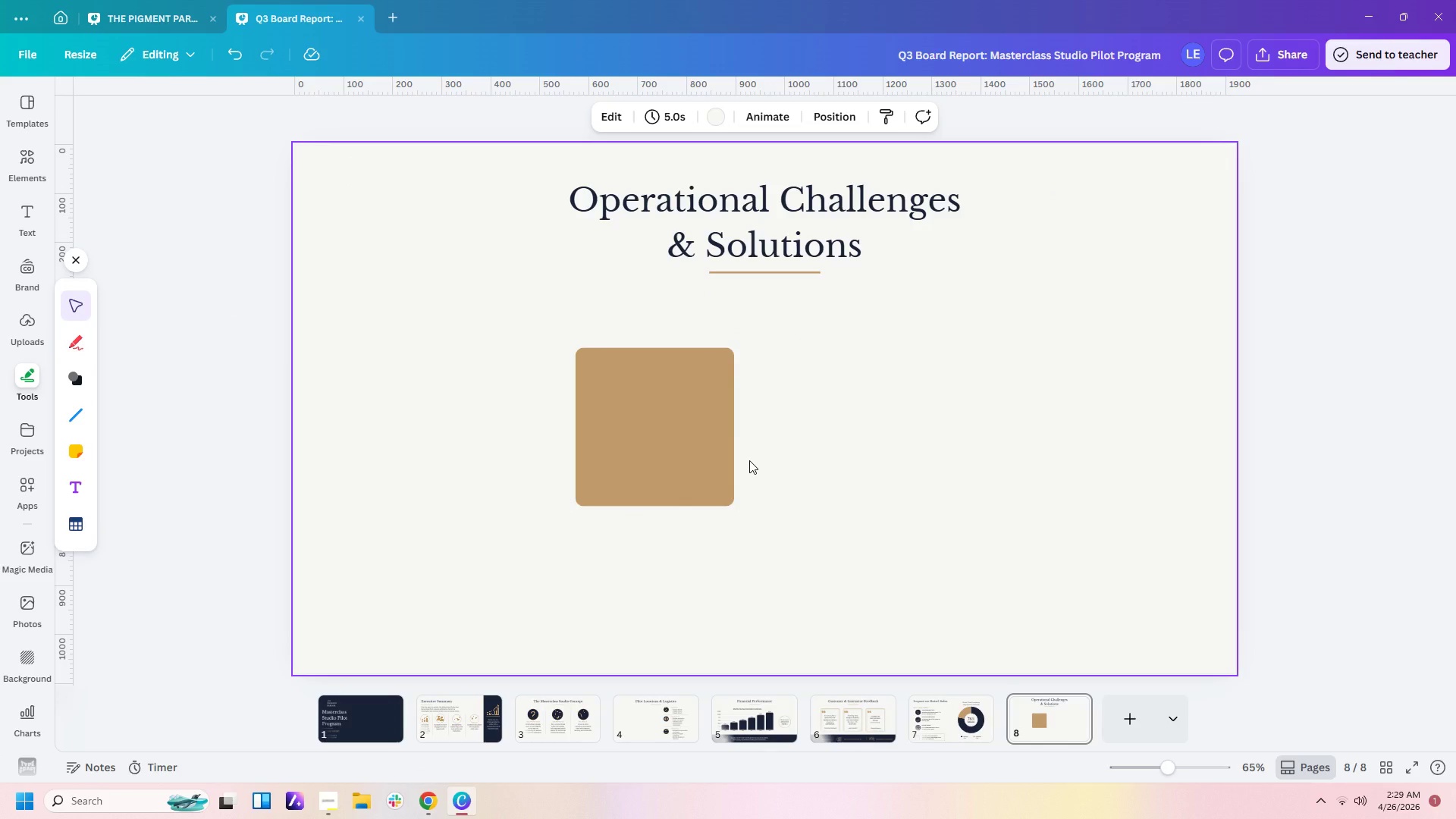 
wait(11.55)
 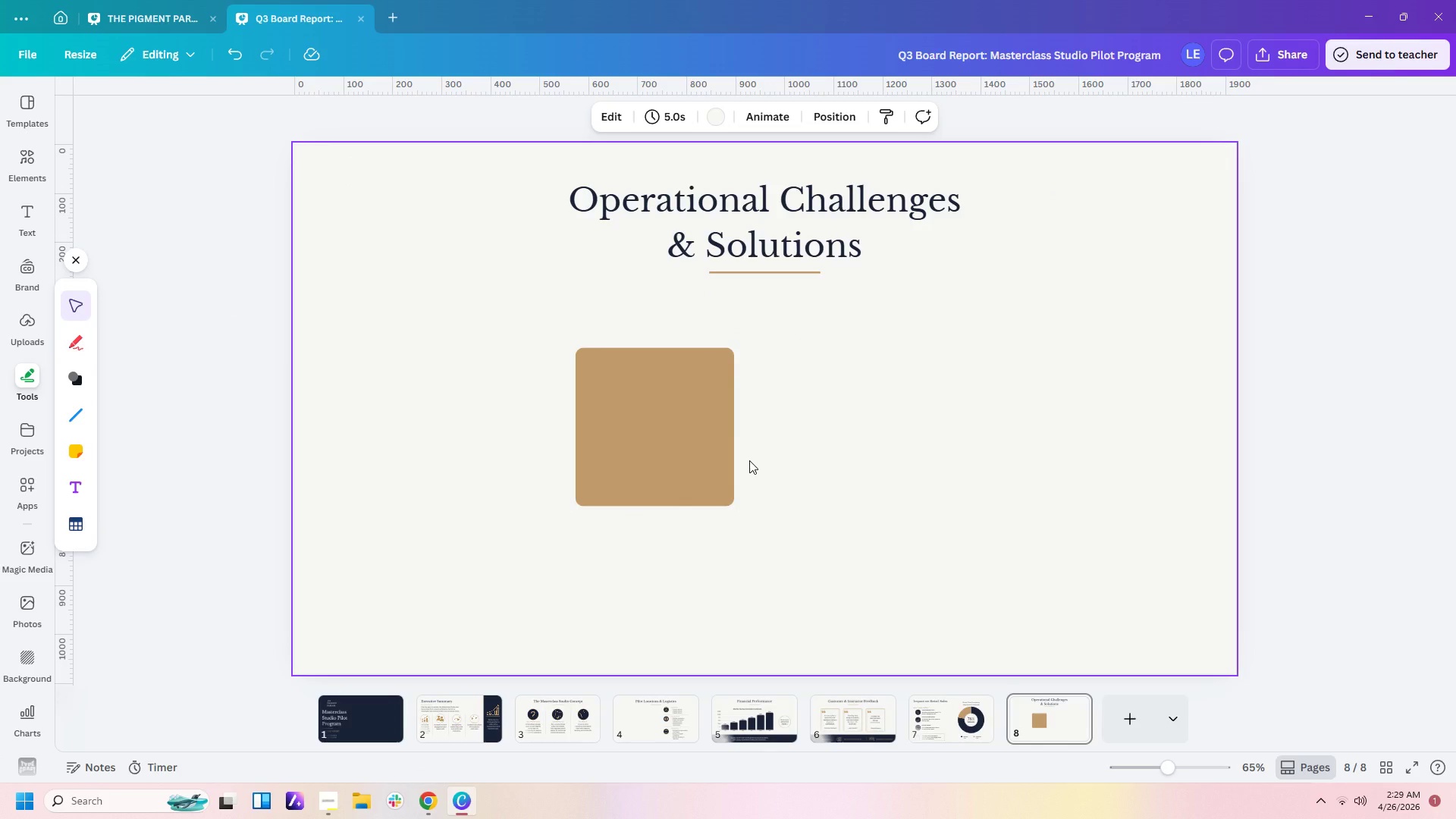 
left_click([660, 472])
 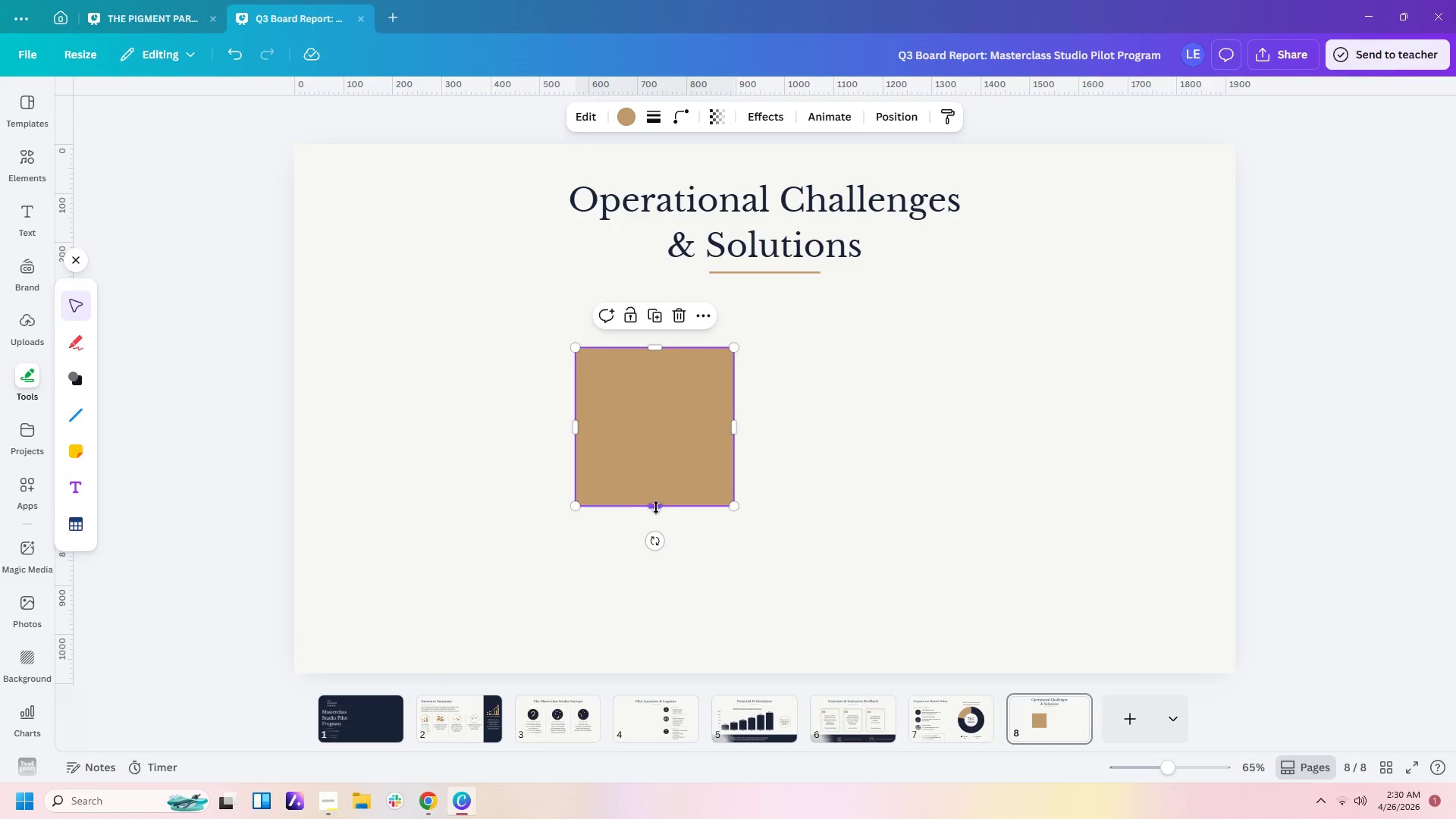 
left_click_drag(start_coordinate=[656, 508], to_coordinate=[654, 378])
 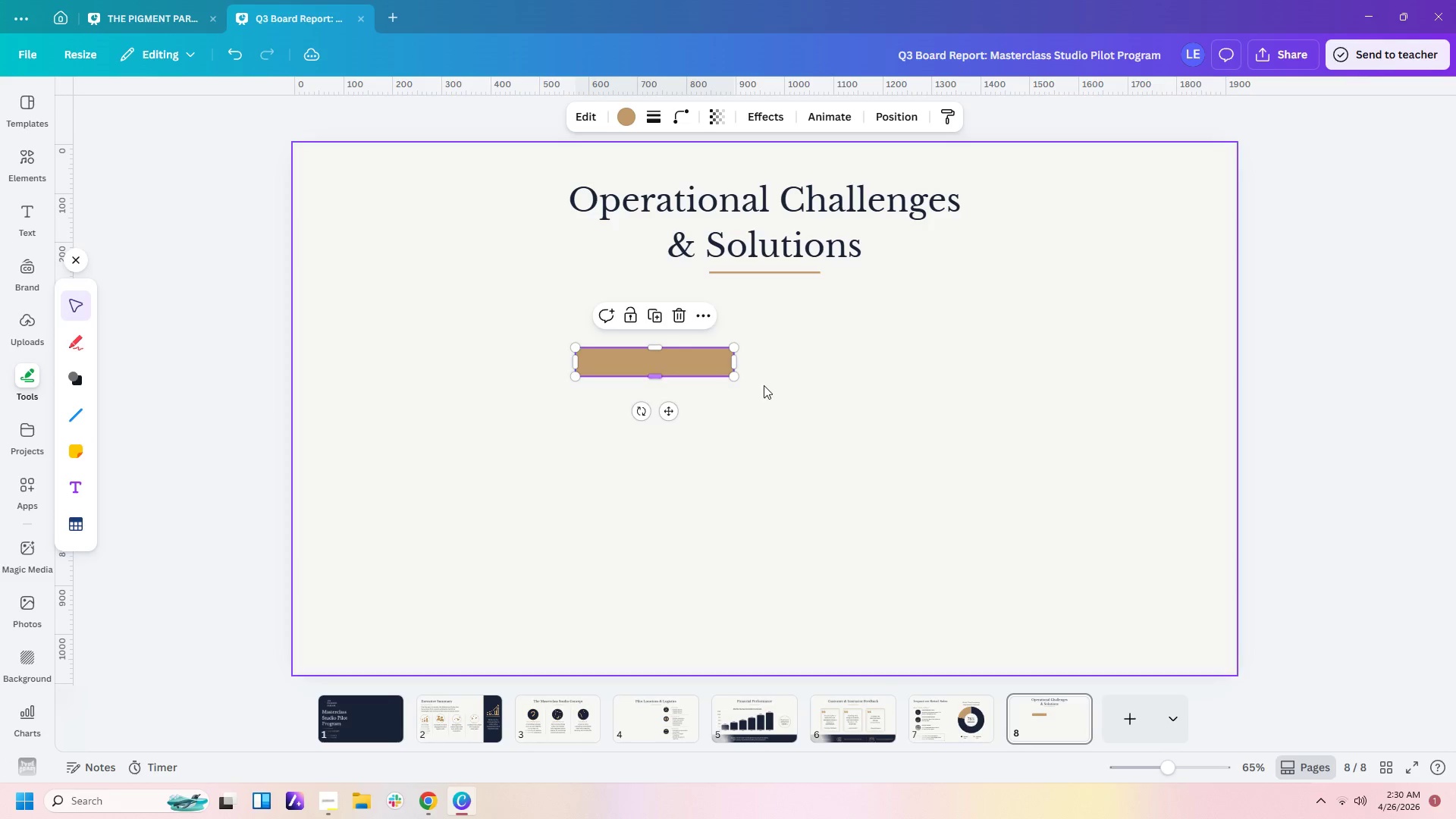 
left_click([764, 385])
 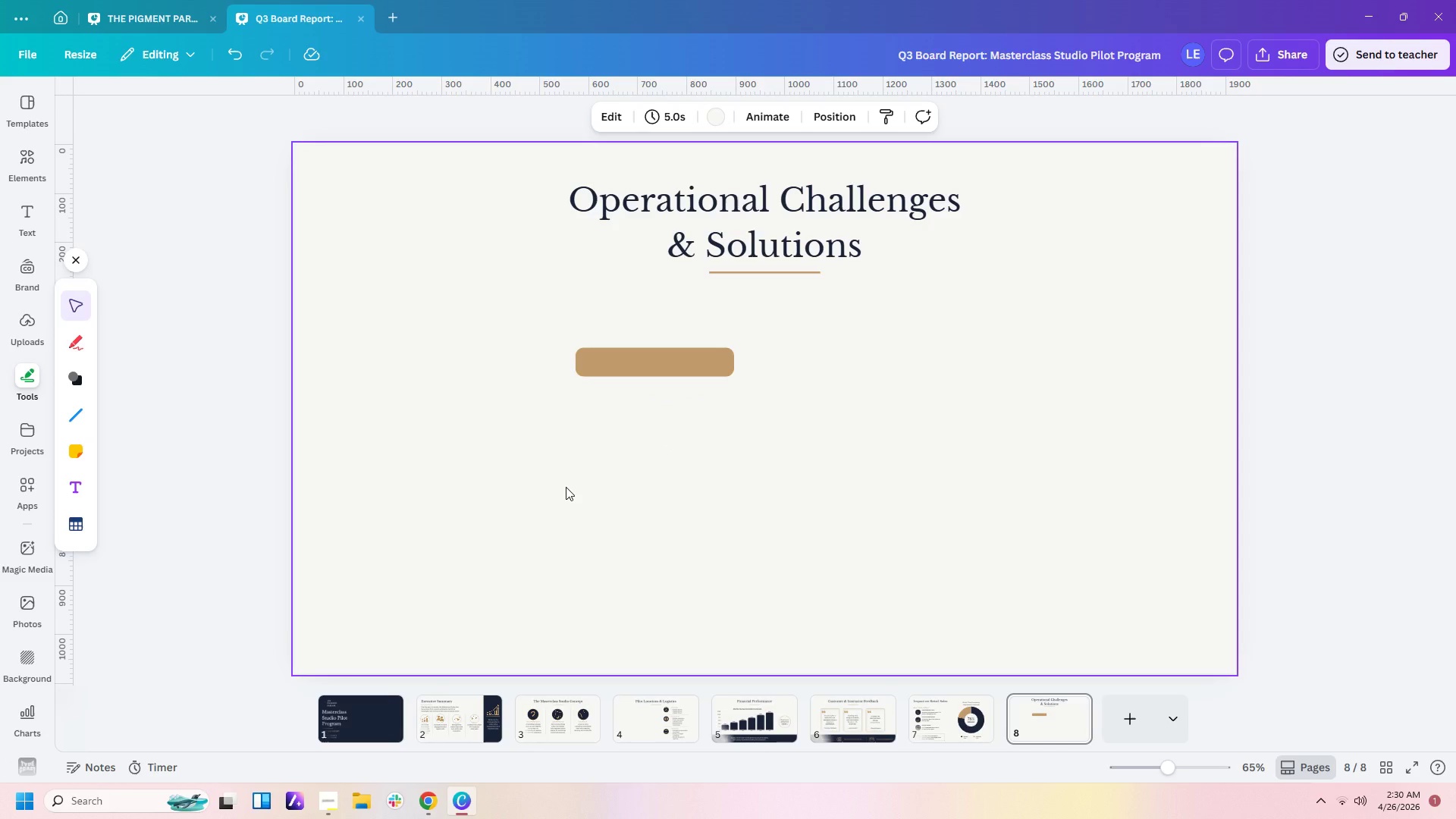 
left_click([649, 352])
 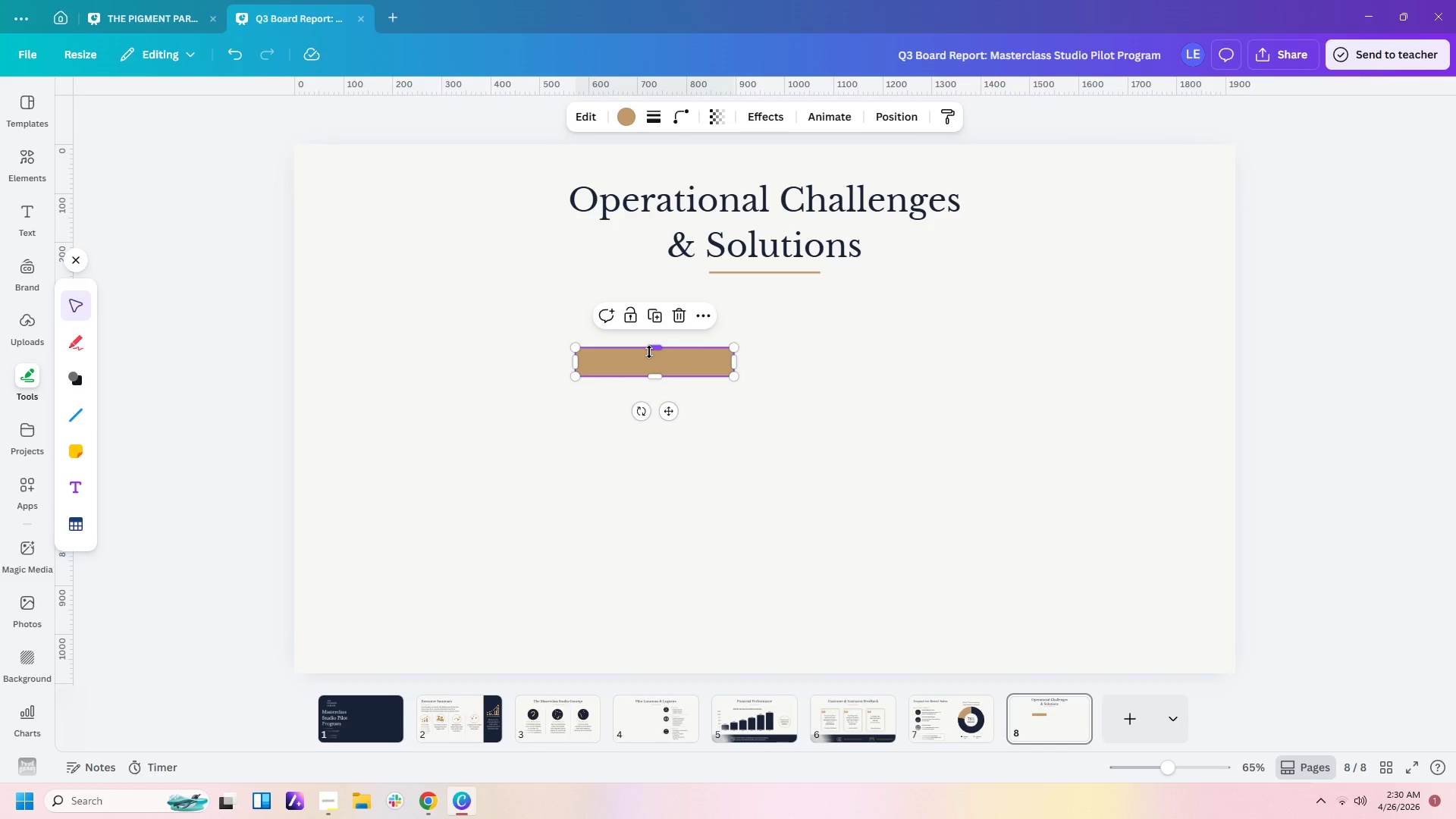 
key(Delete)
 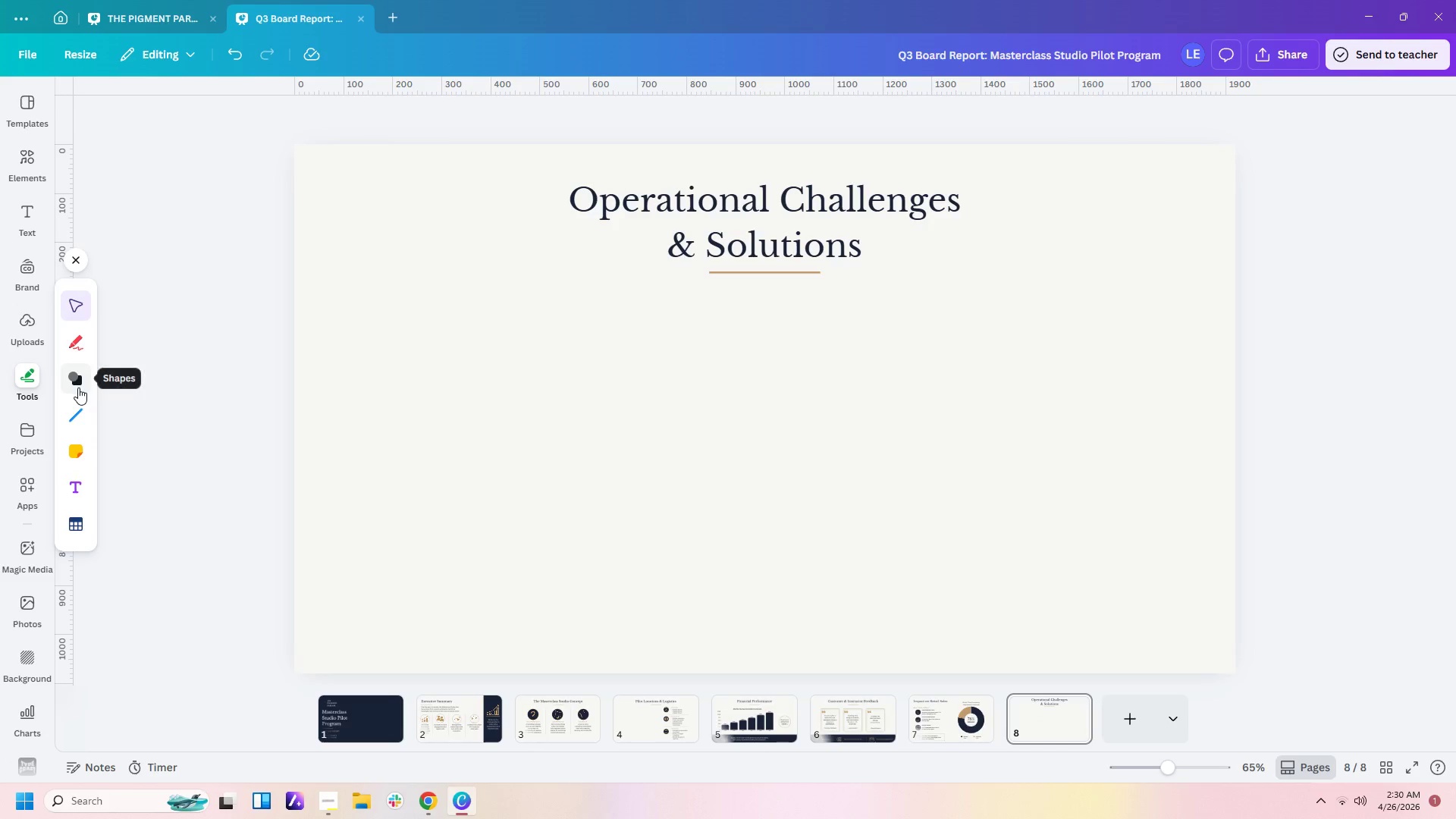 
left_click([80, 522])
 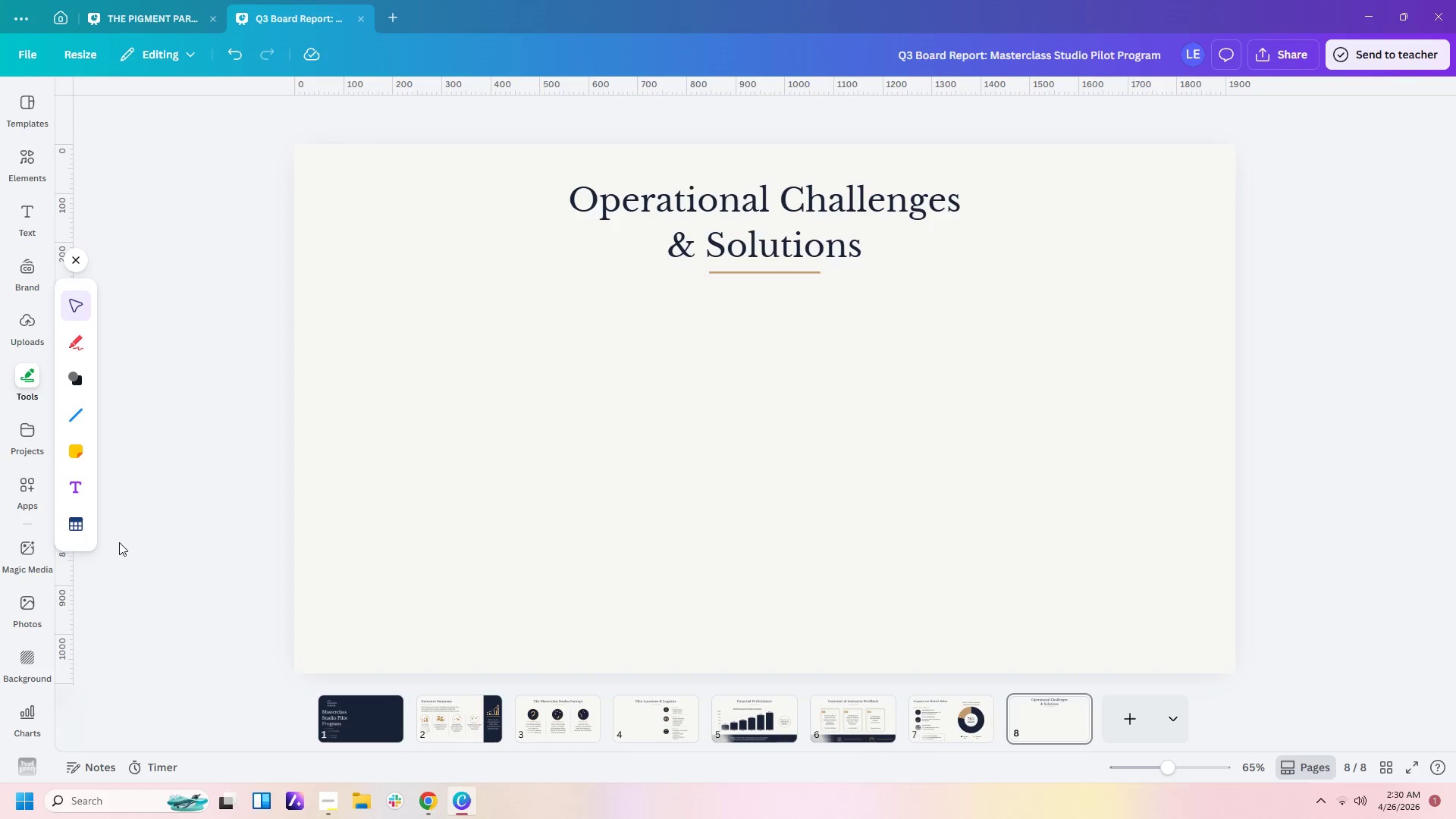 
left_click([80, 527])
 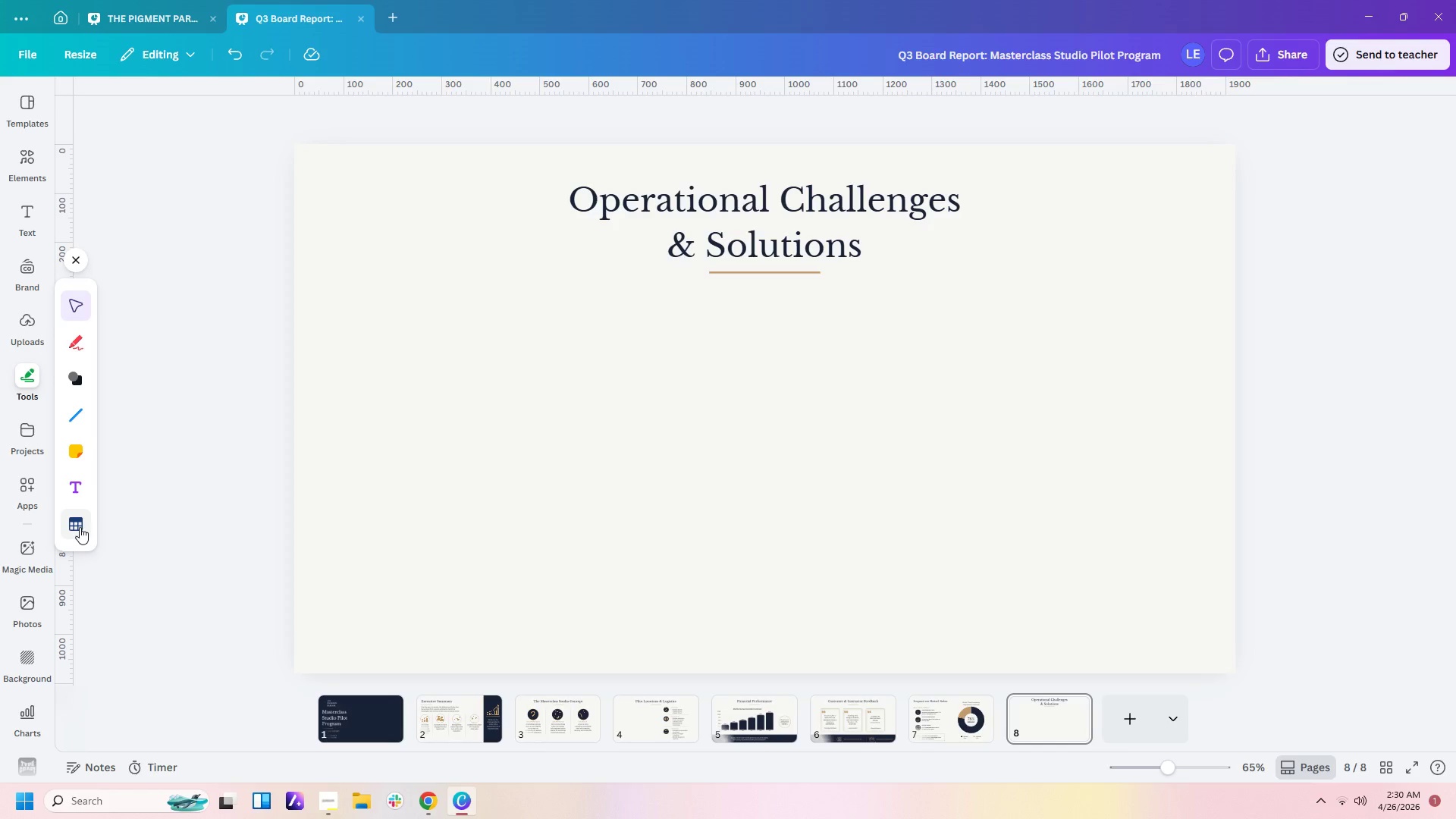 
left_click([80, 527])
 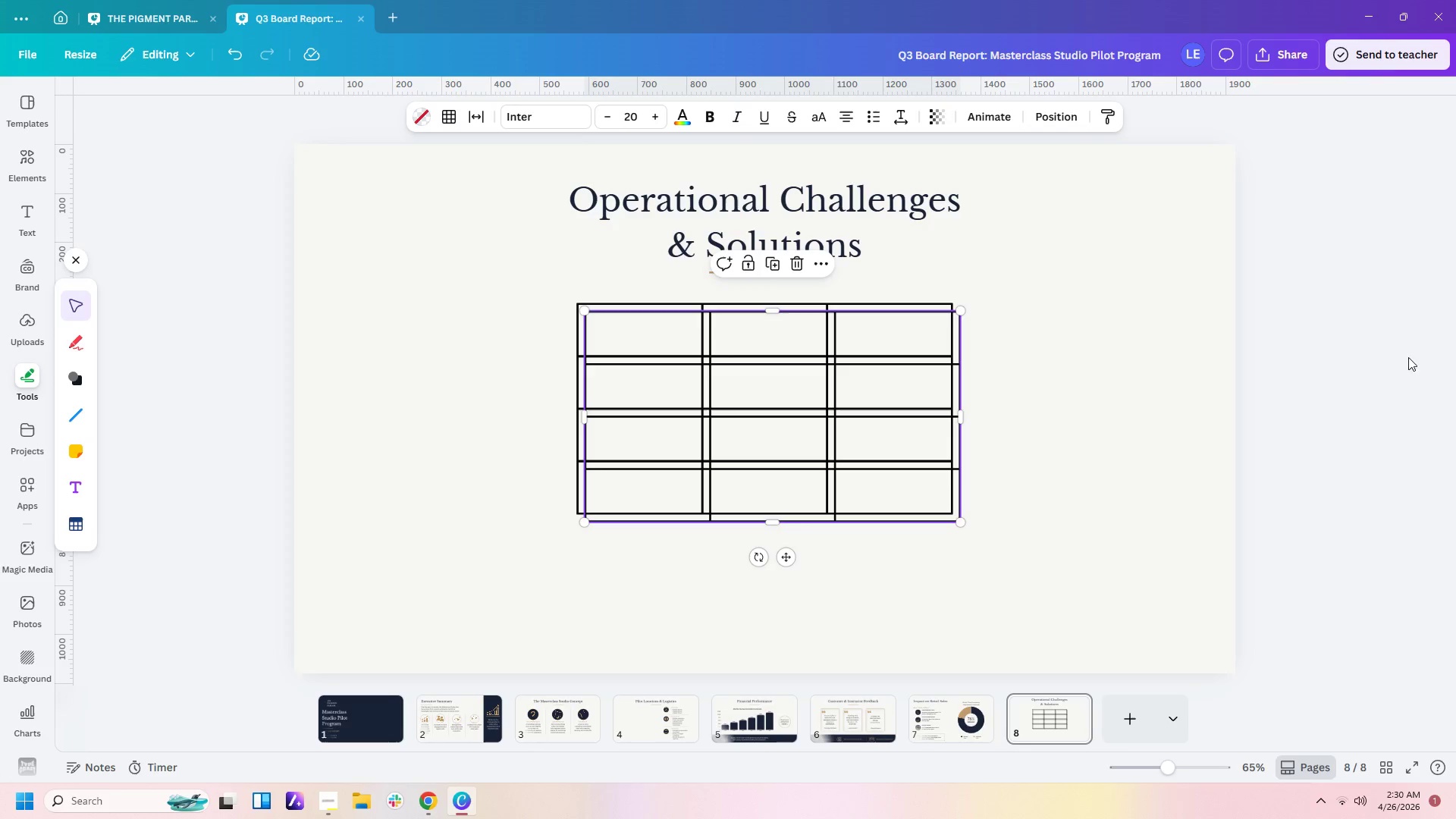 
key(Delete)
 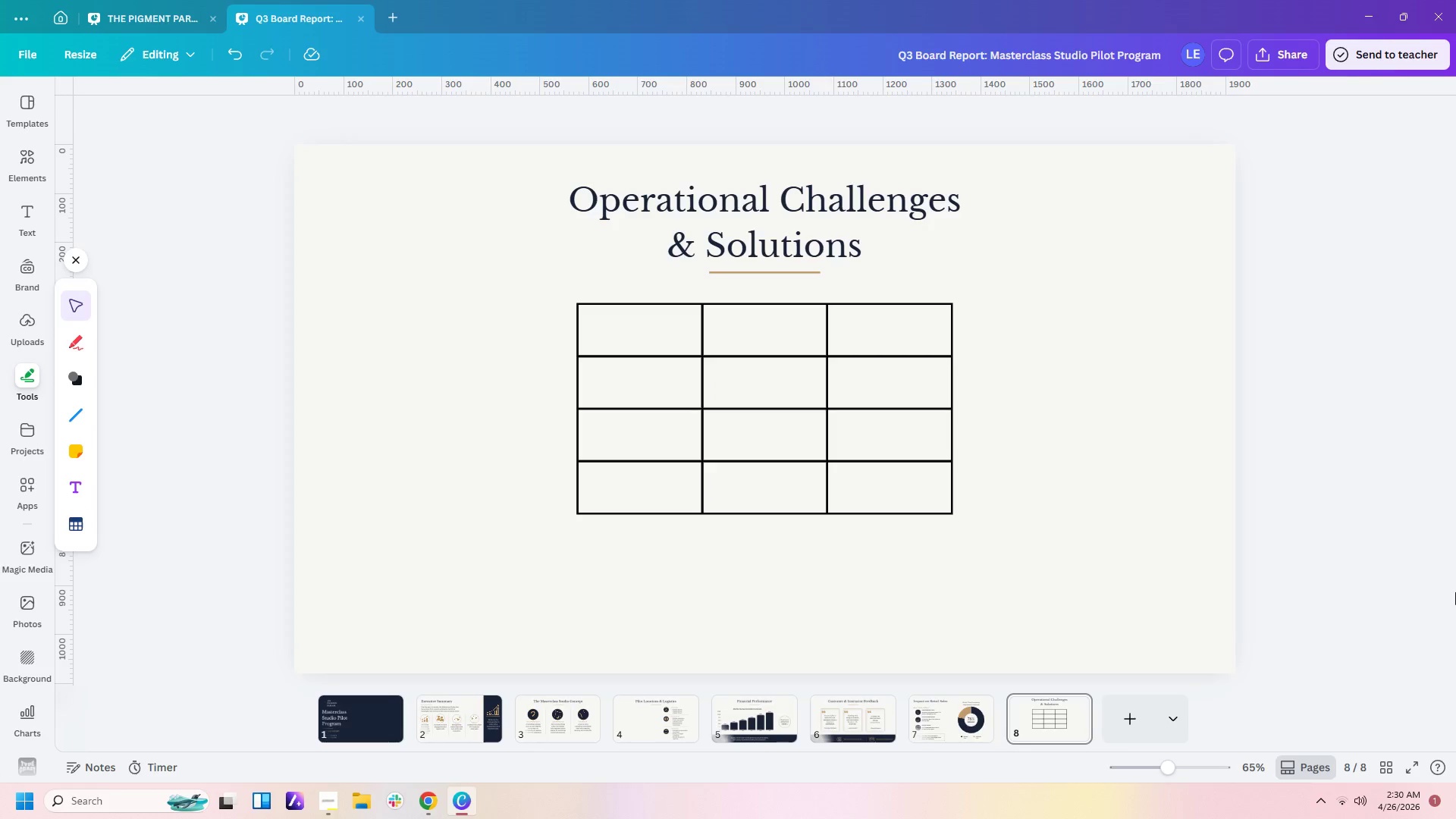 
left_click_drag(start_coordinate=[855, 414], to_coordinate=[806, 467])
 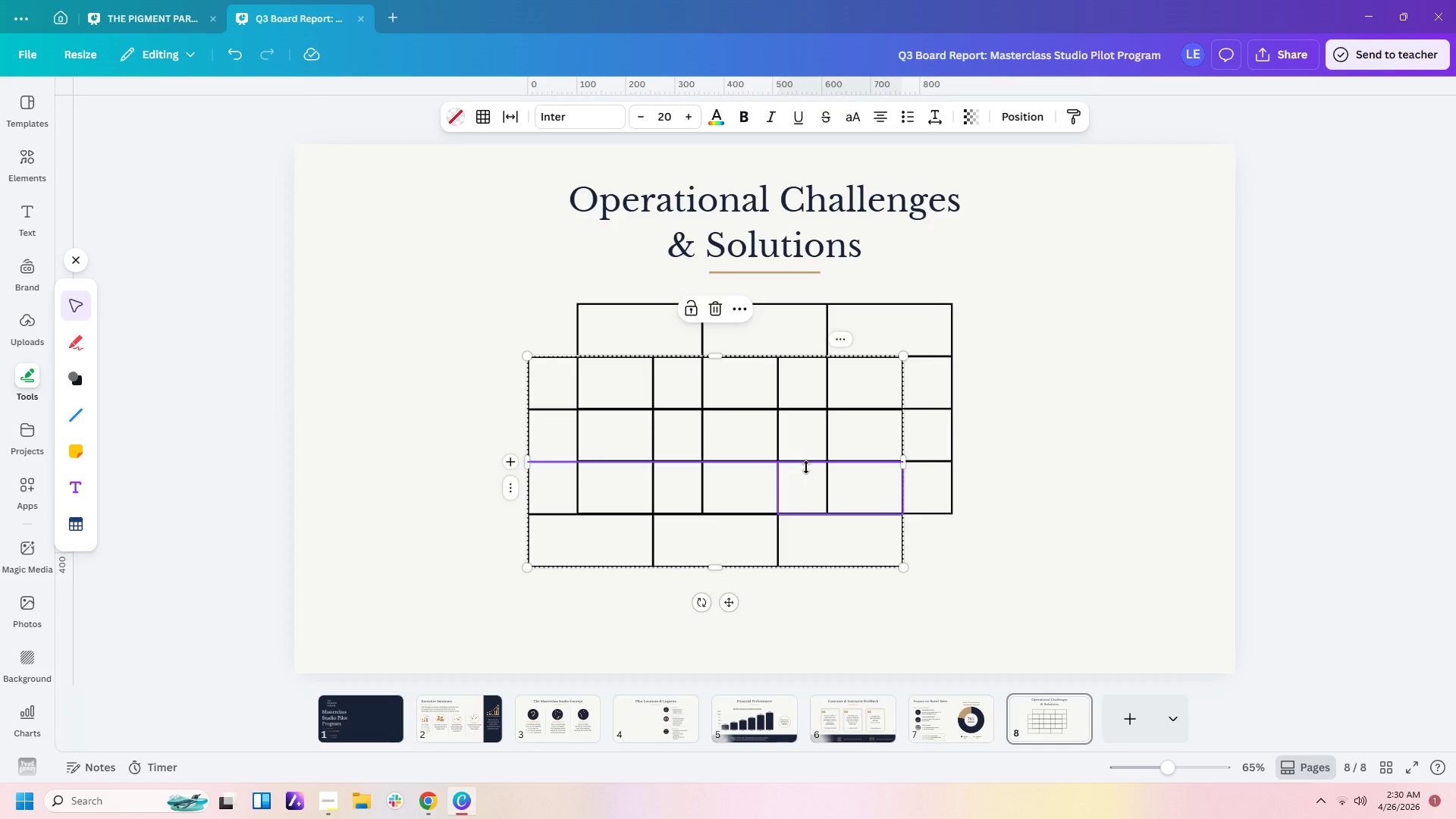 
key(Delete)
 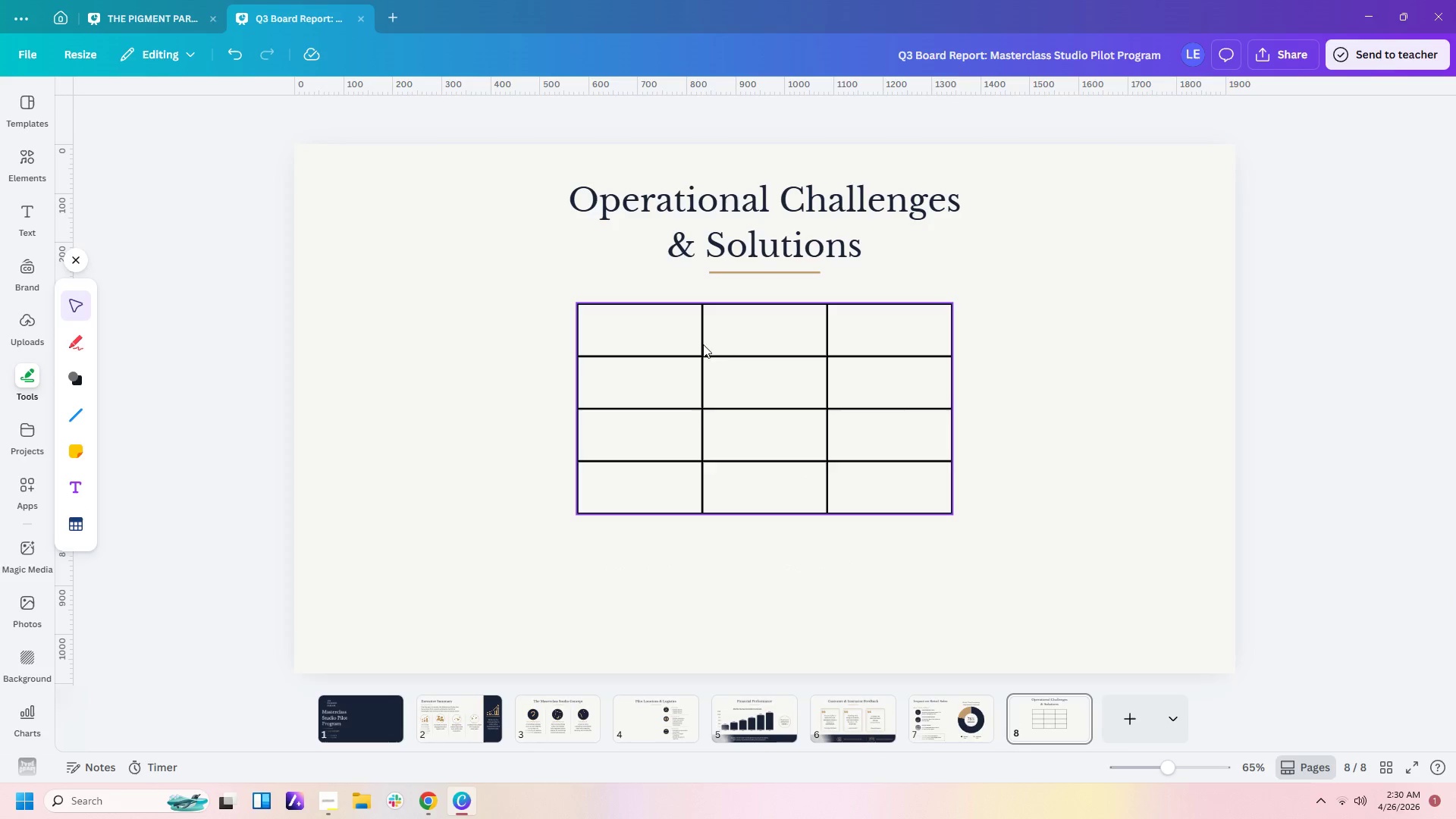 
left_click_drag(start_coordinate=[721, 352], to_coordinate=[620, 357])
 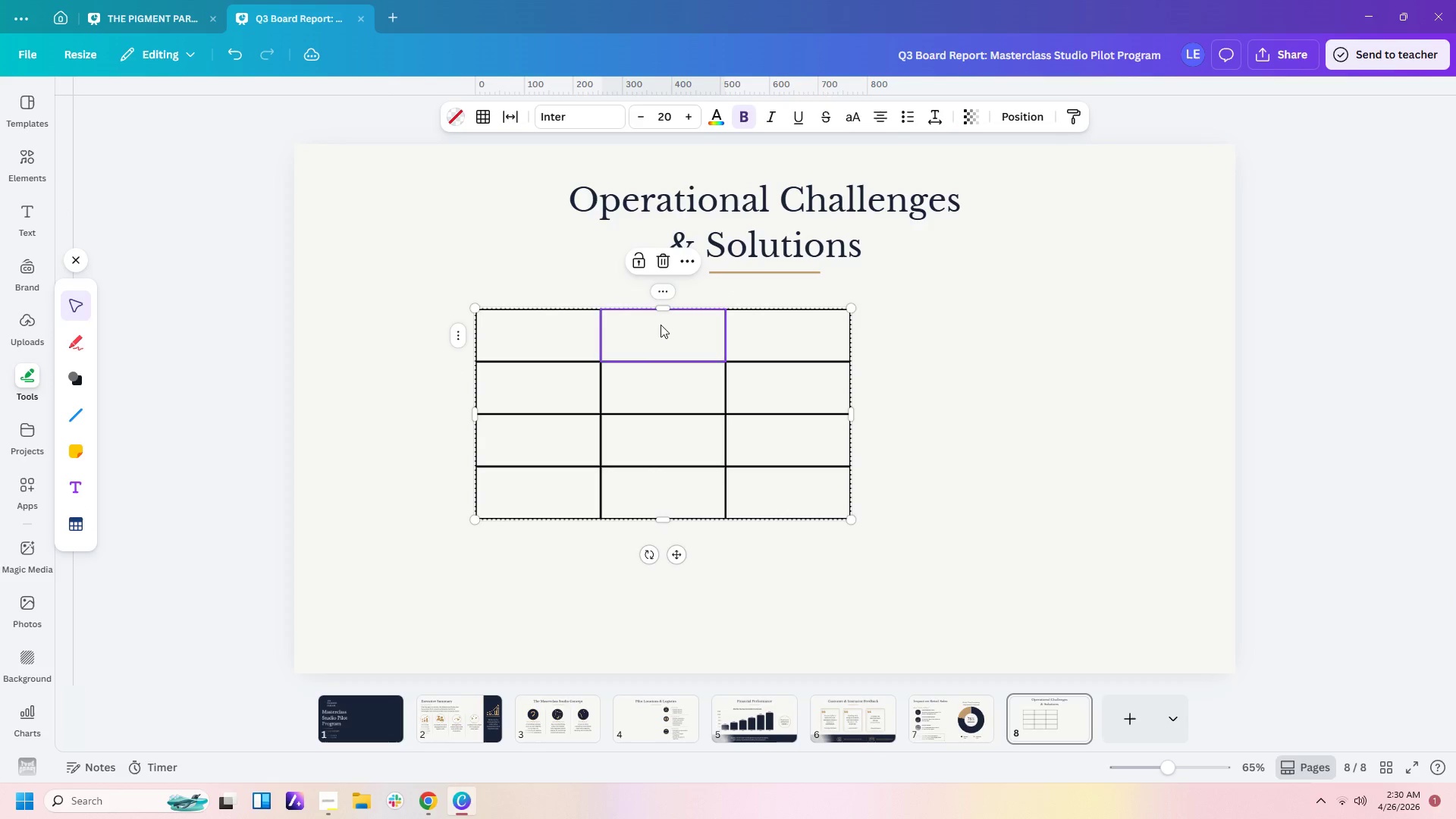 
left_click([657, 322])
 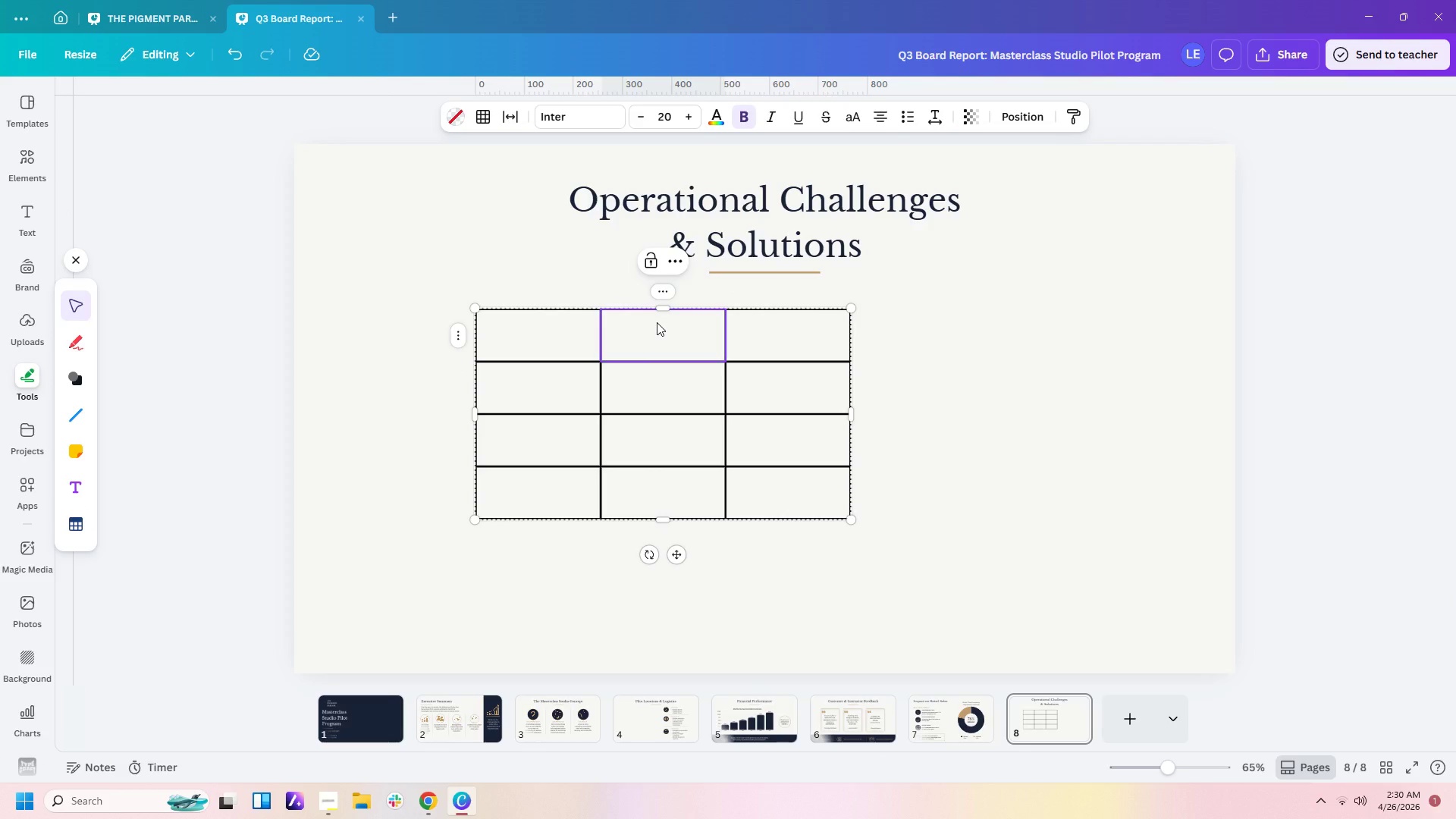 
key(Shift+ArrowRight)
 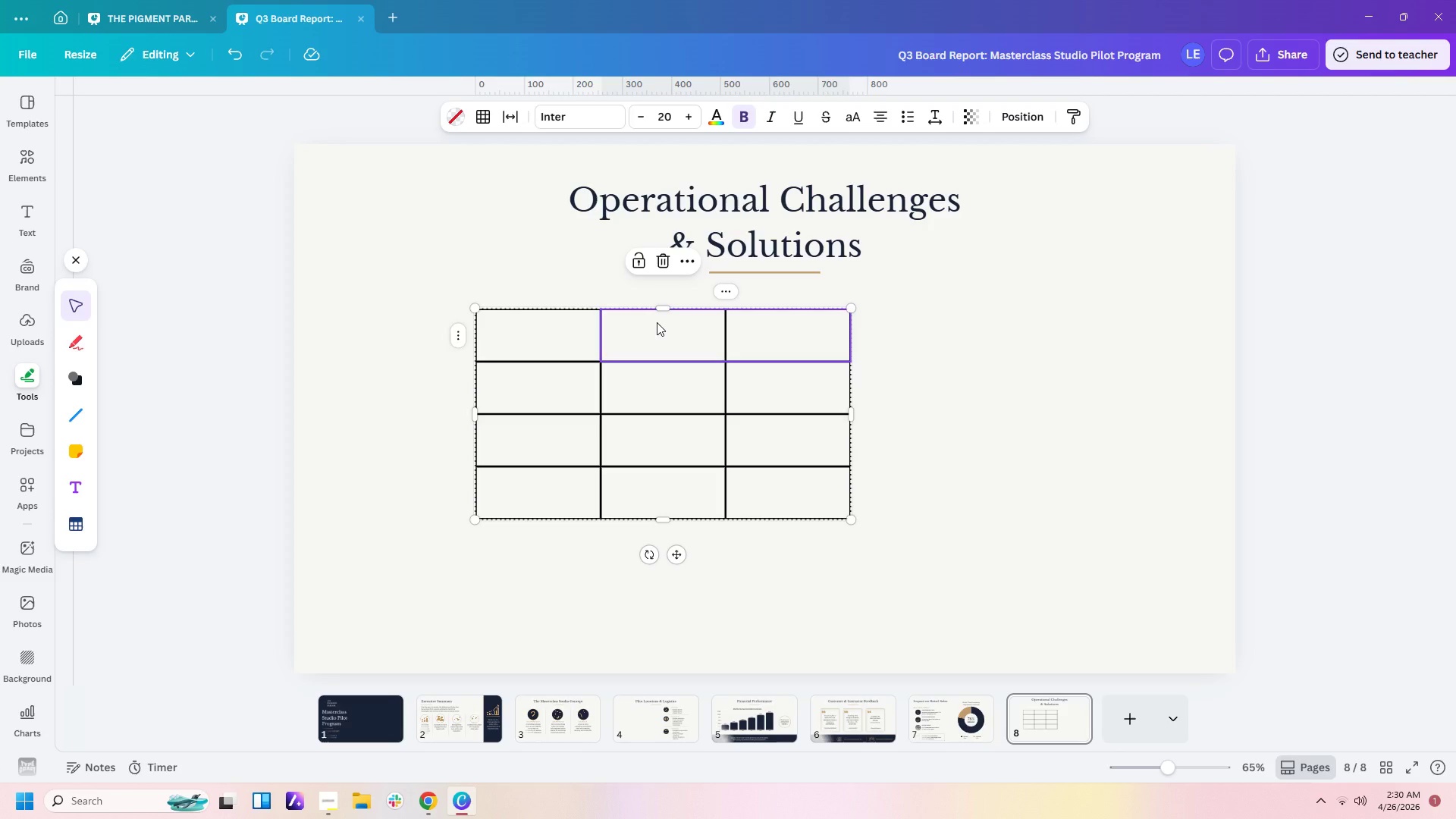 
key(Shift+ArrowDown)
 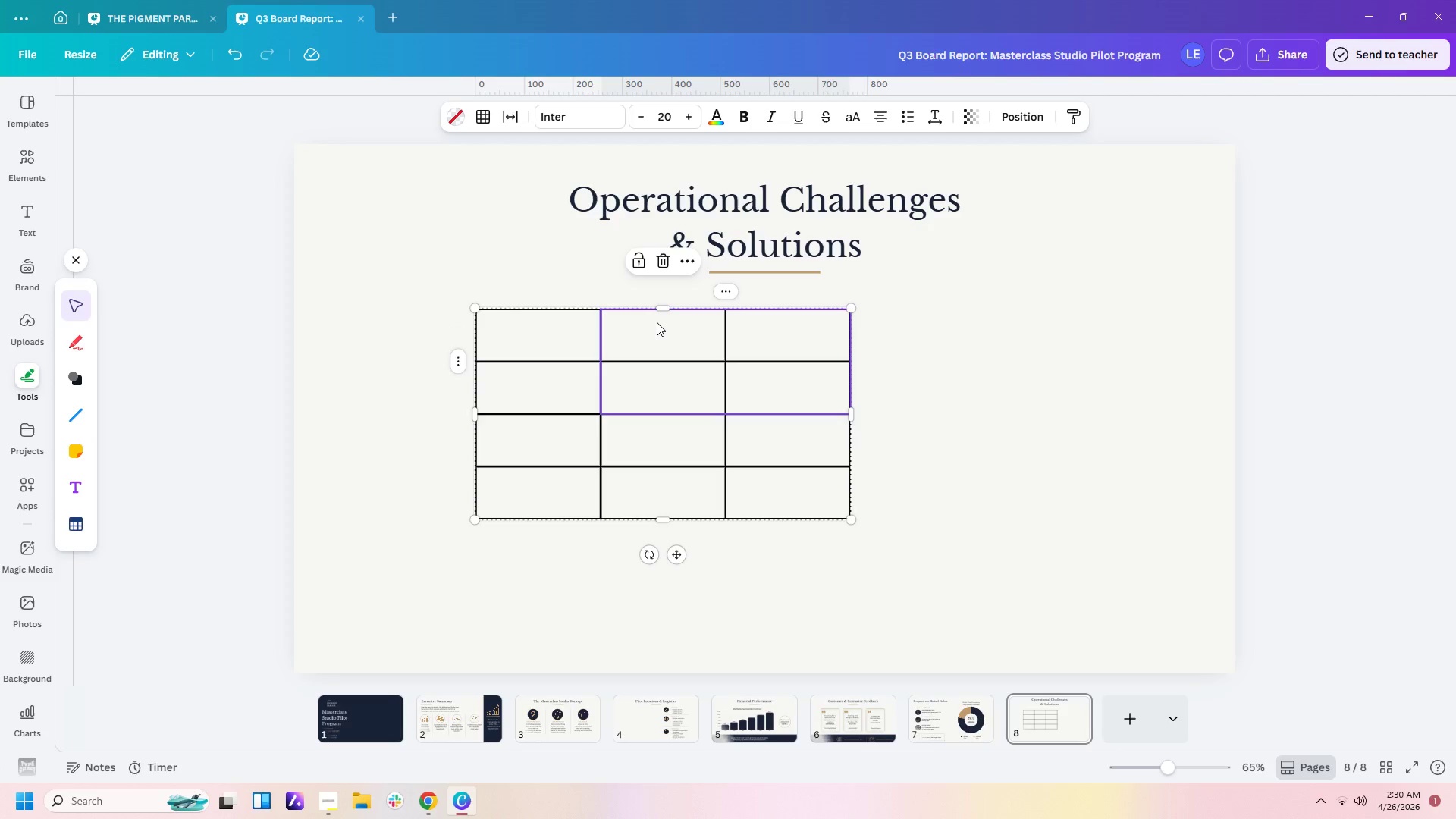 
key(Shift+ArrowDown)
 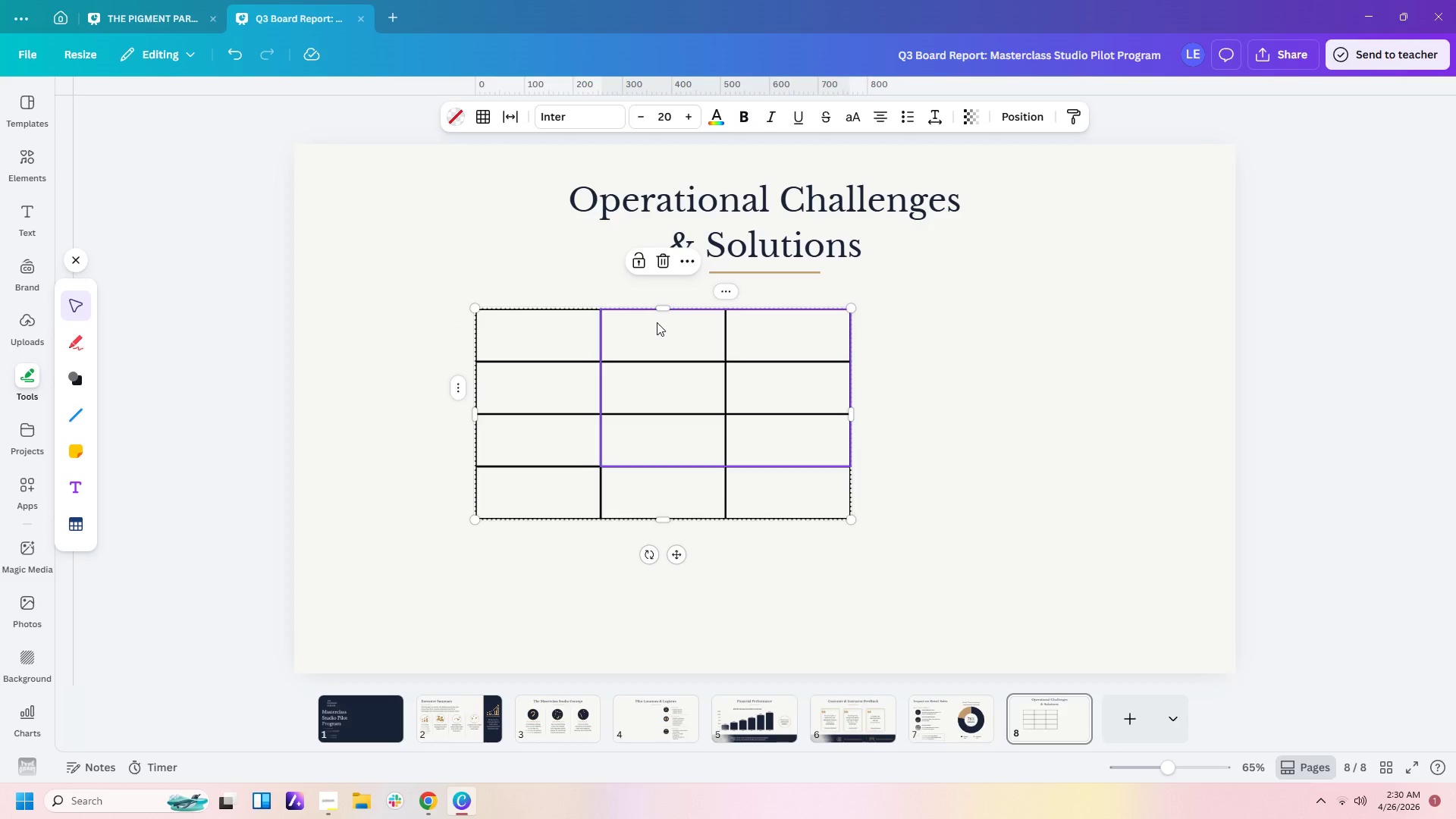 
key(Shift+ArrowDown)
 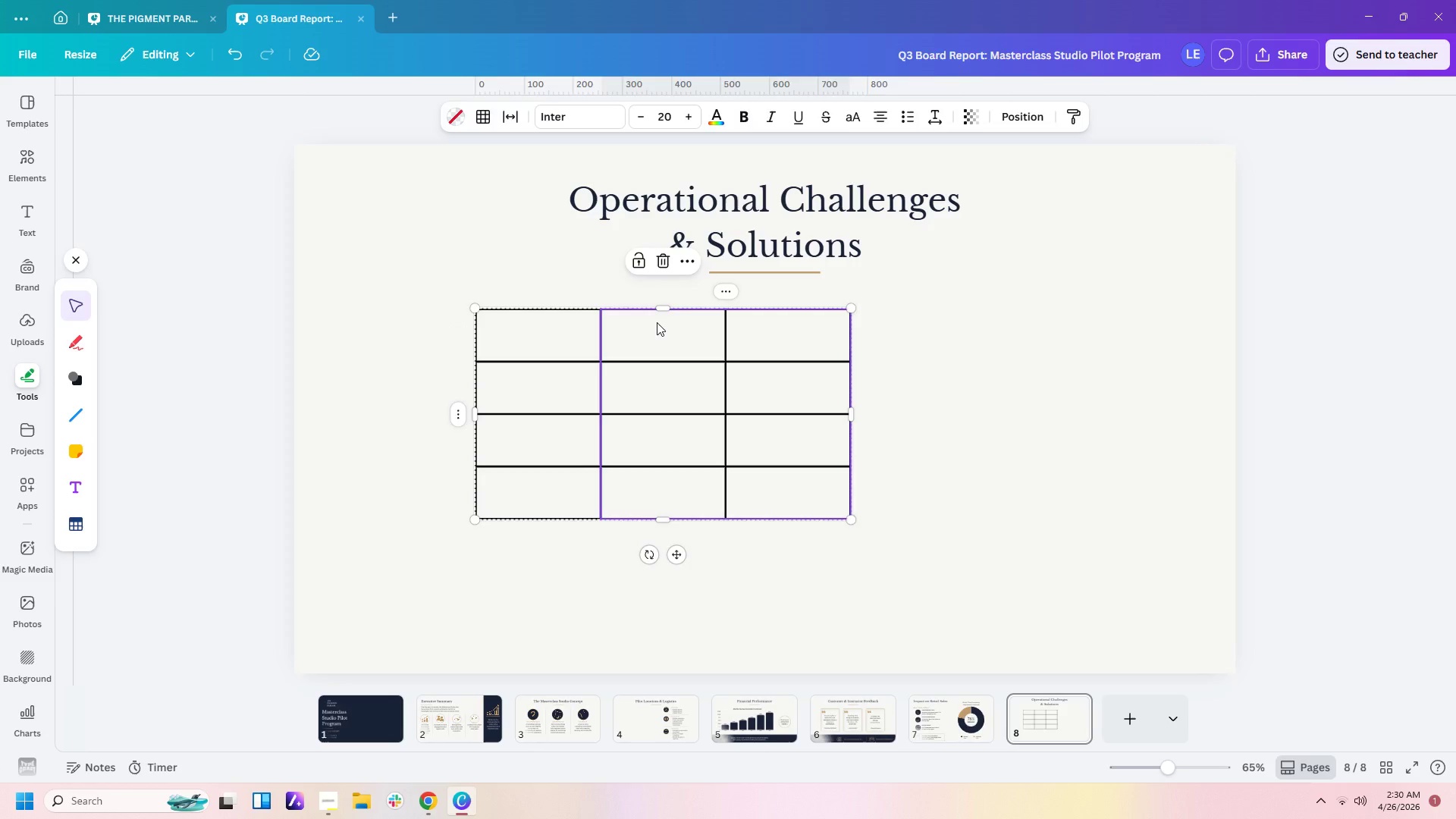 
key(Delete)
 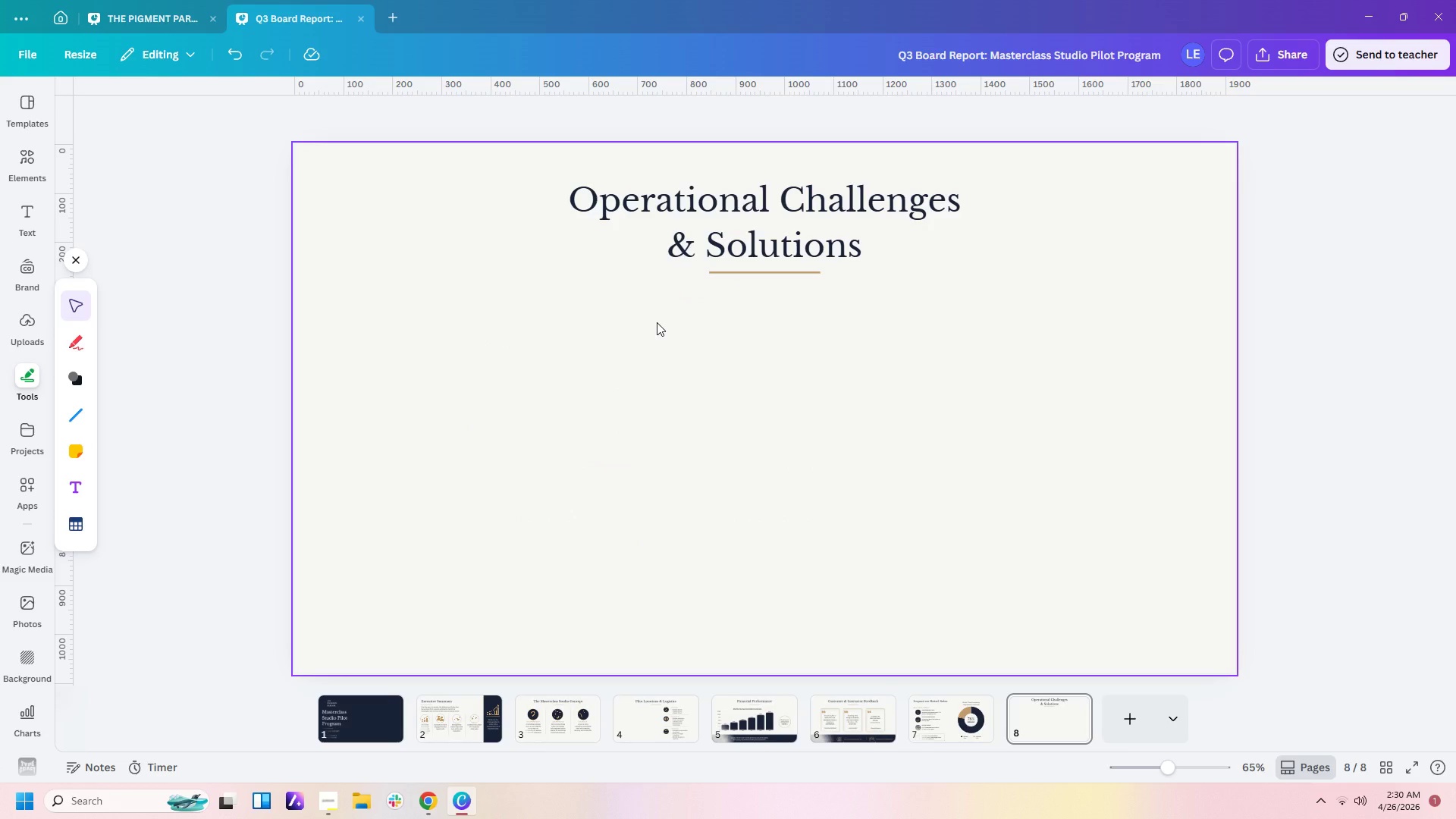 
key(Control+ControlLeft)
 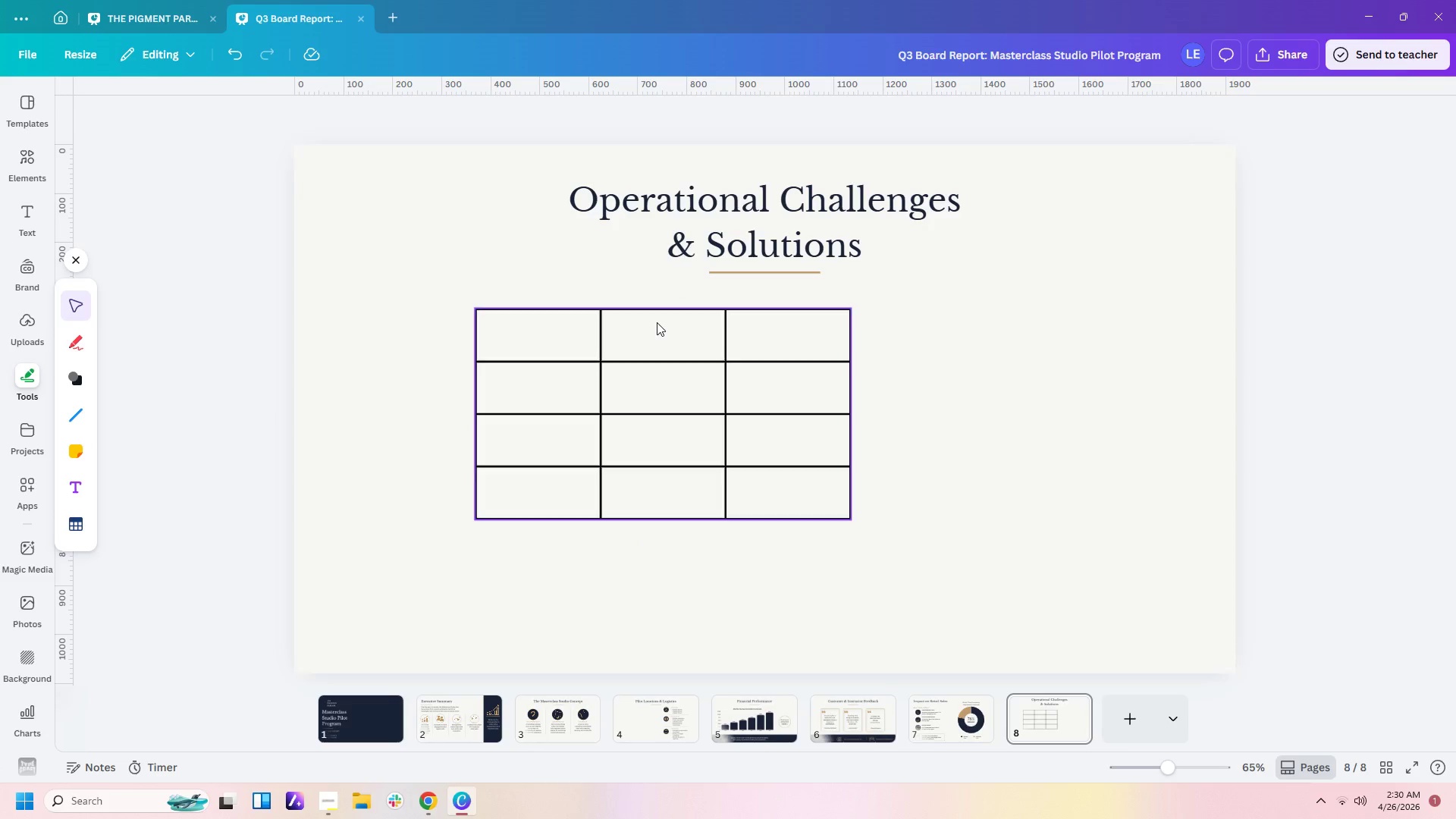 
key(Control+Z)
 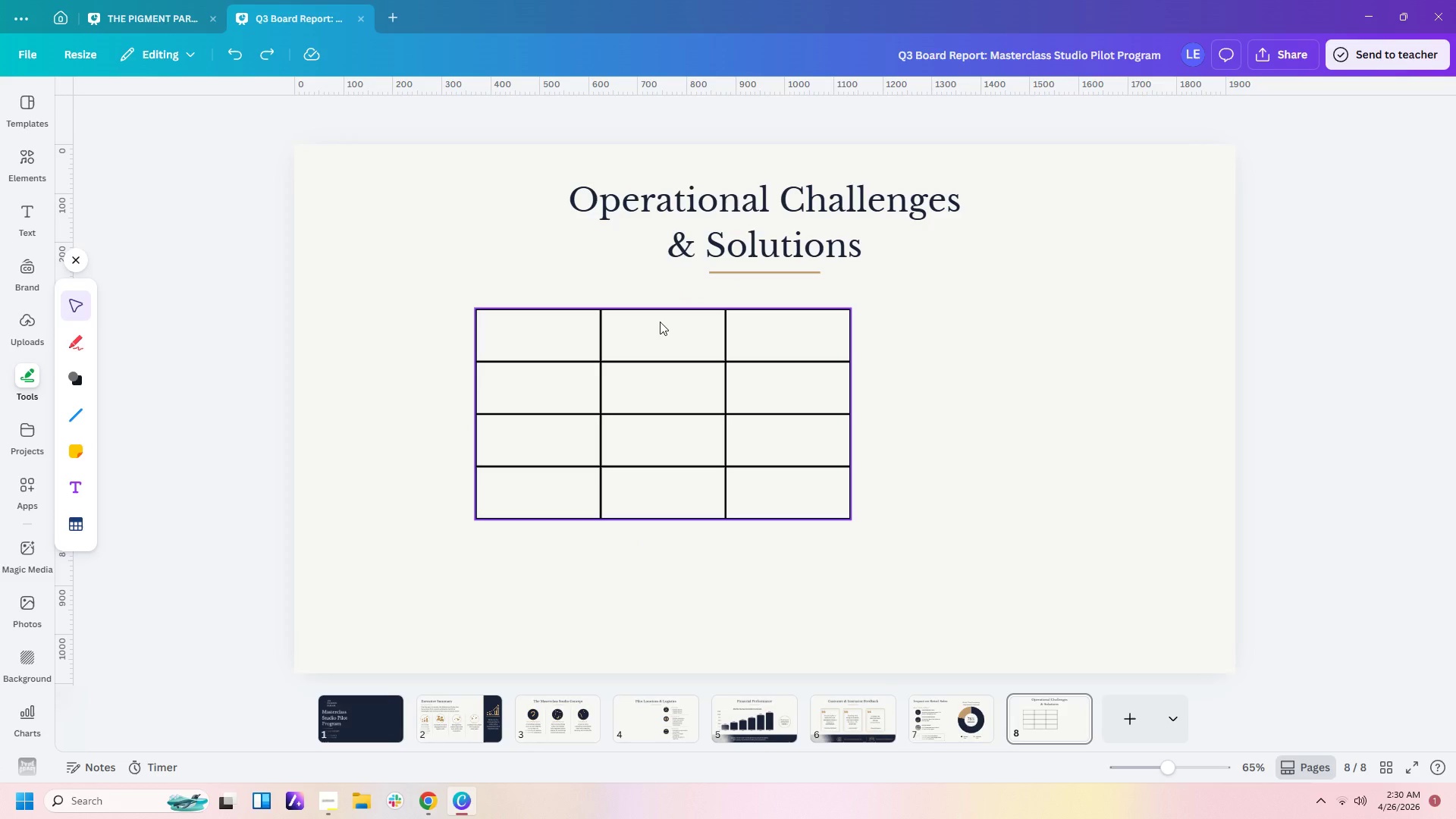 
left_click([701, 334])
 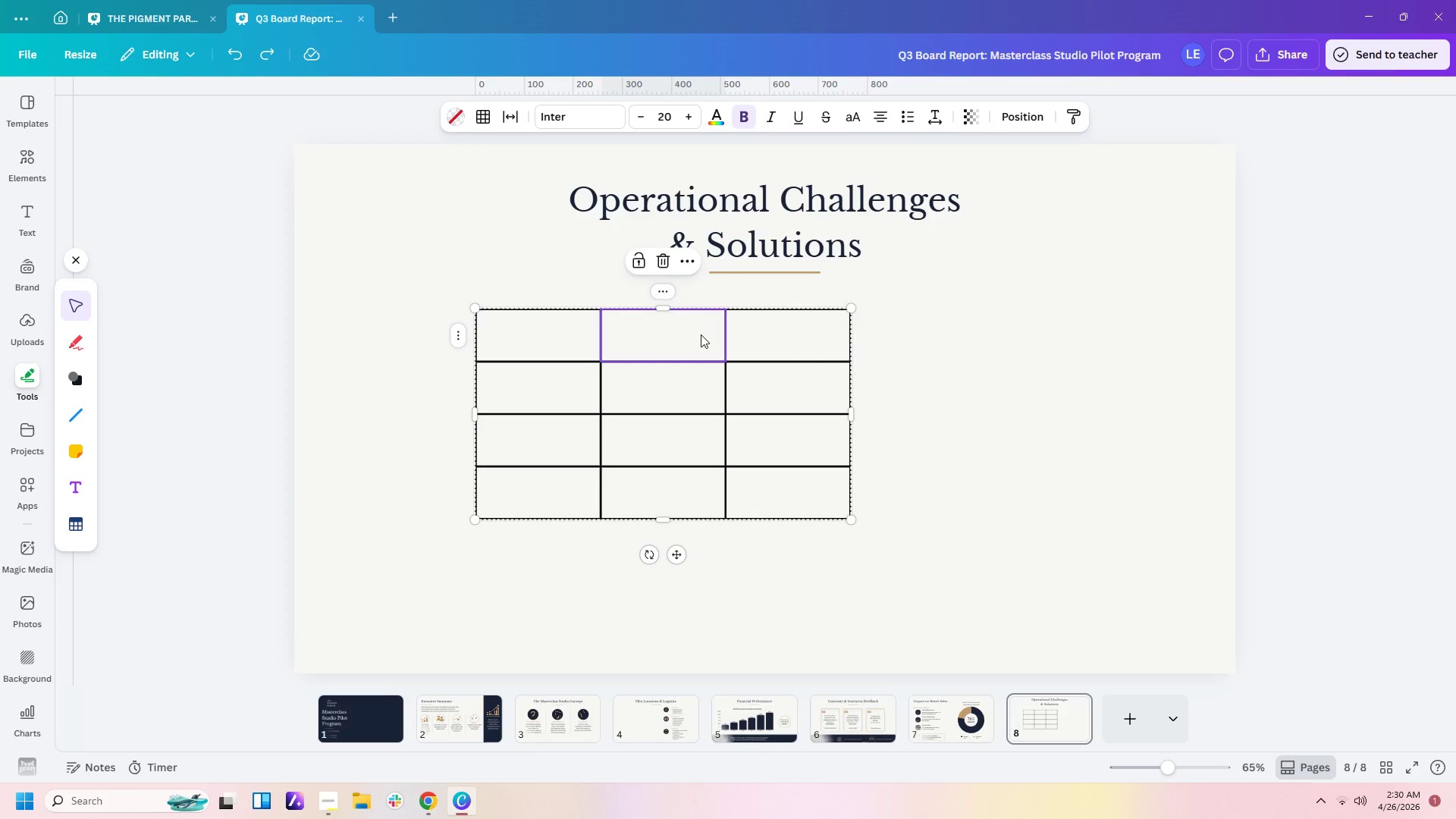 
right_click([701, 334])
 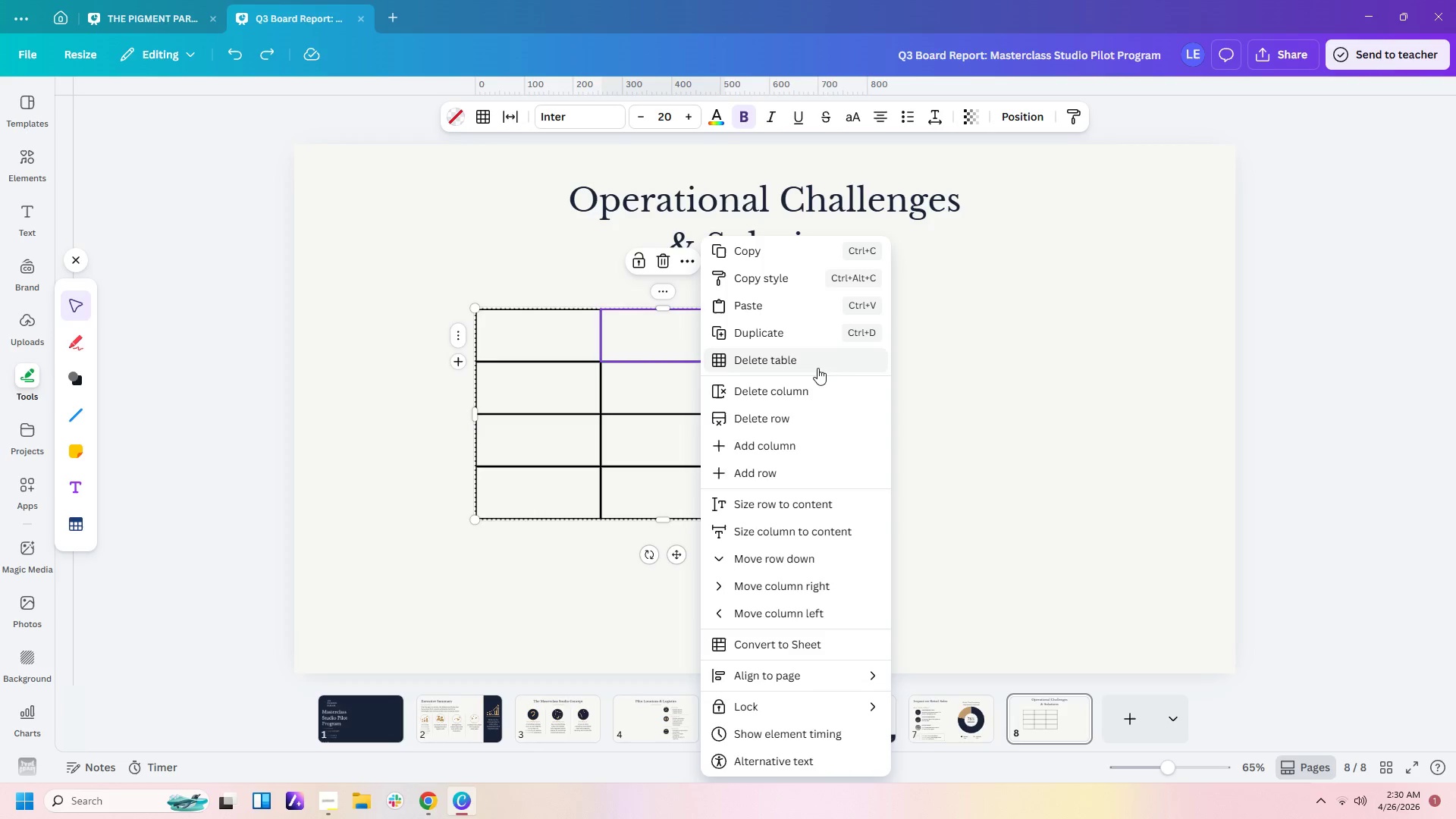 
left_click([804, 388])
 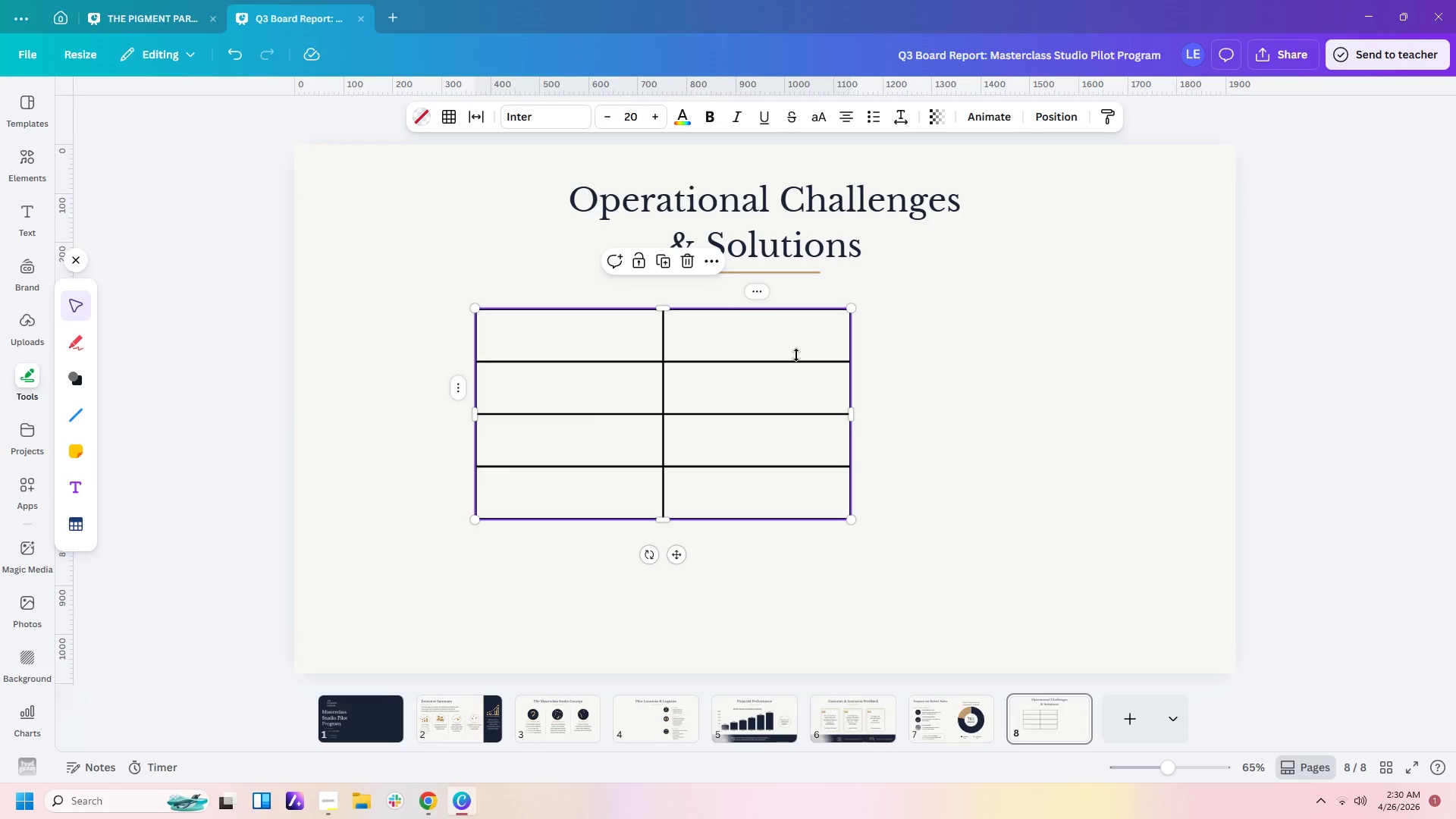 
right_click([796, 350])
 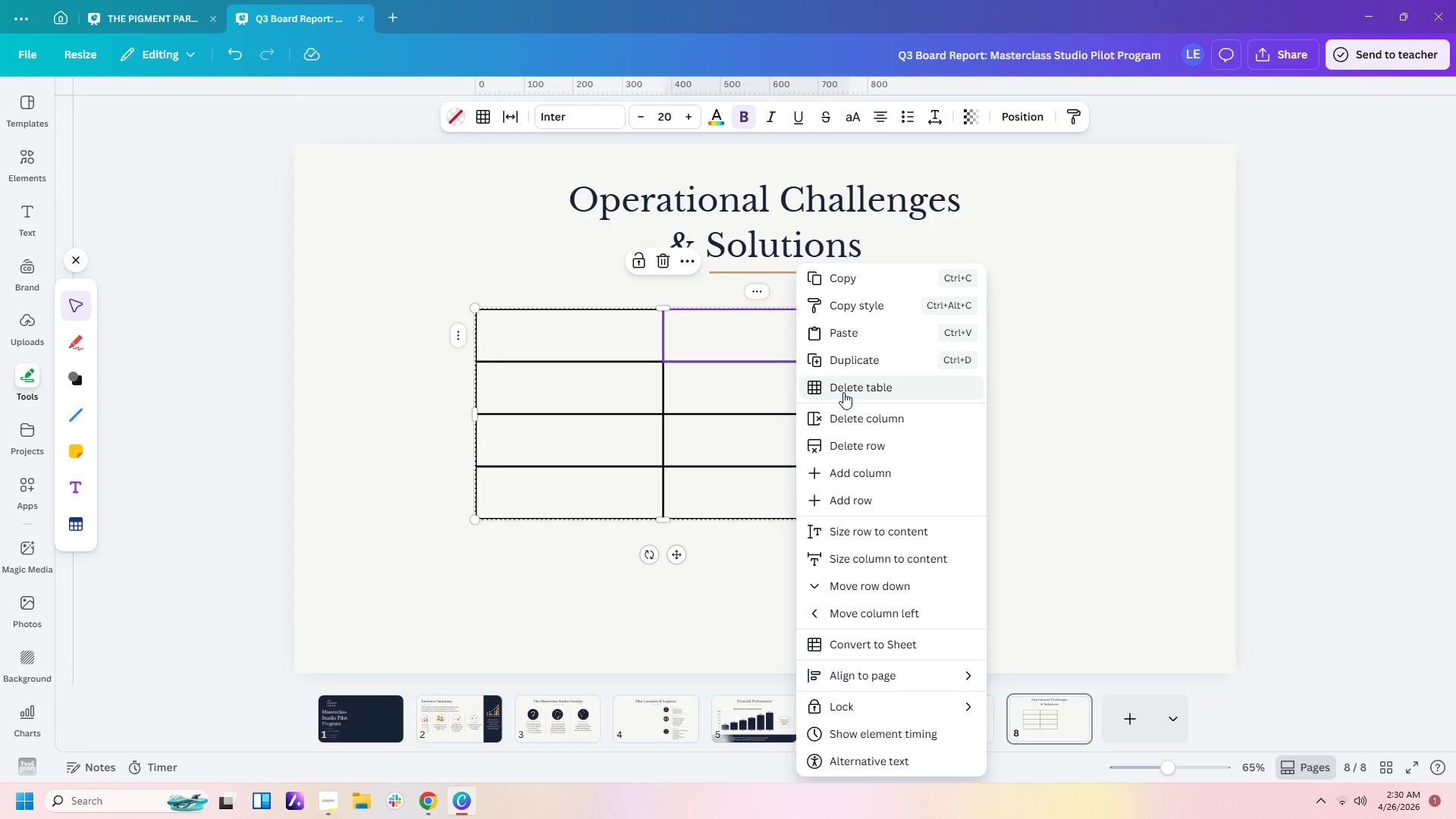 
left_click([852, 413])
 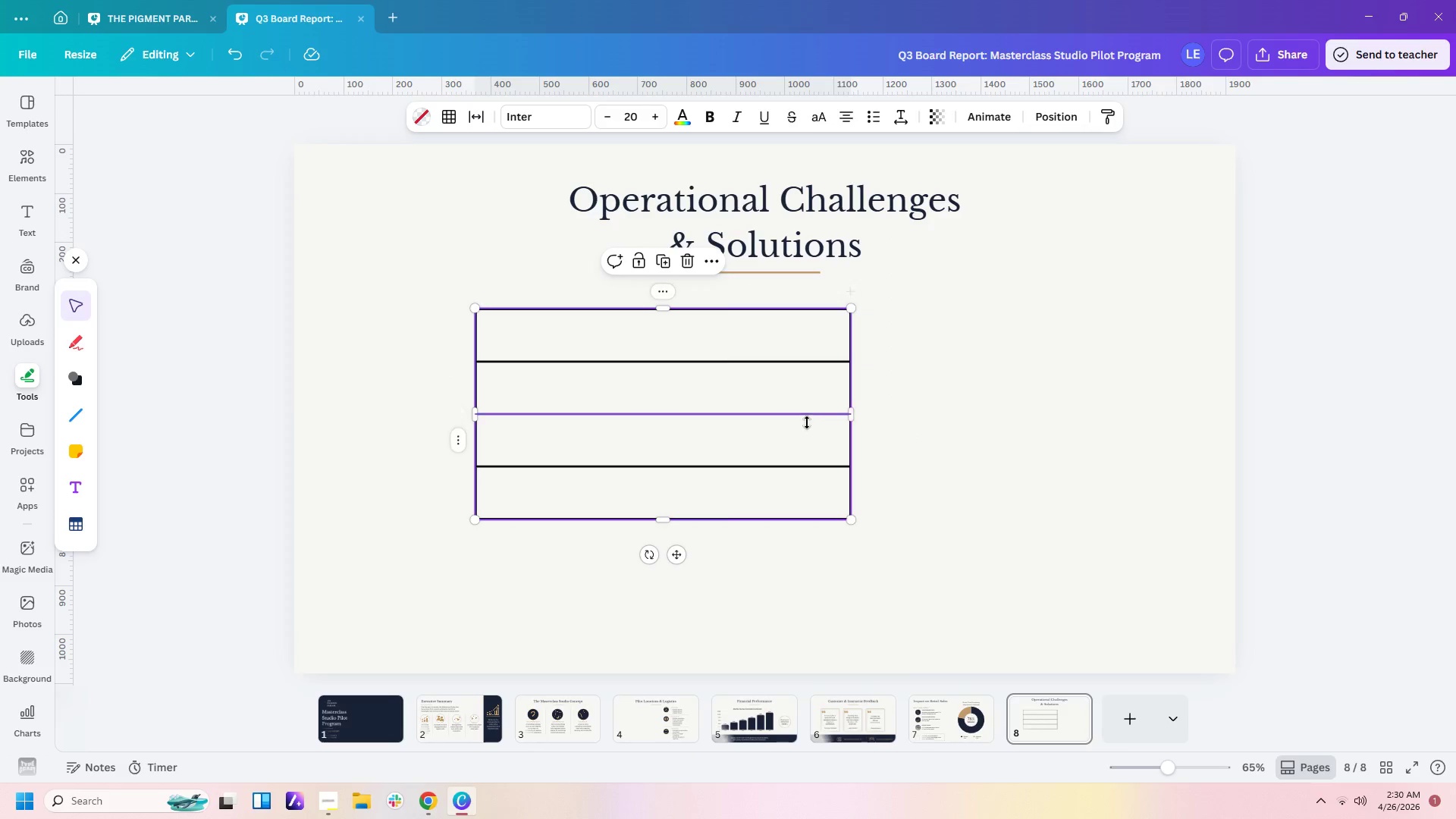 
right_click([786, 388])
 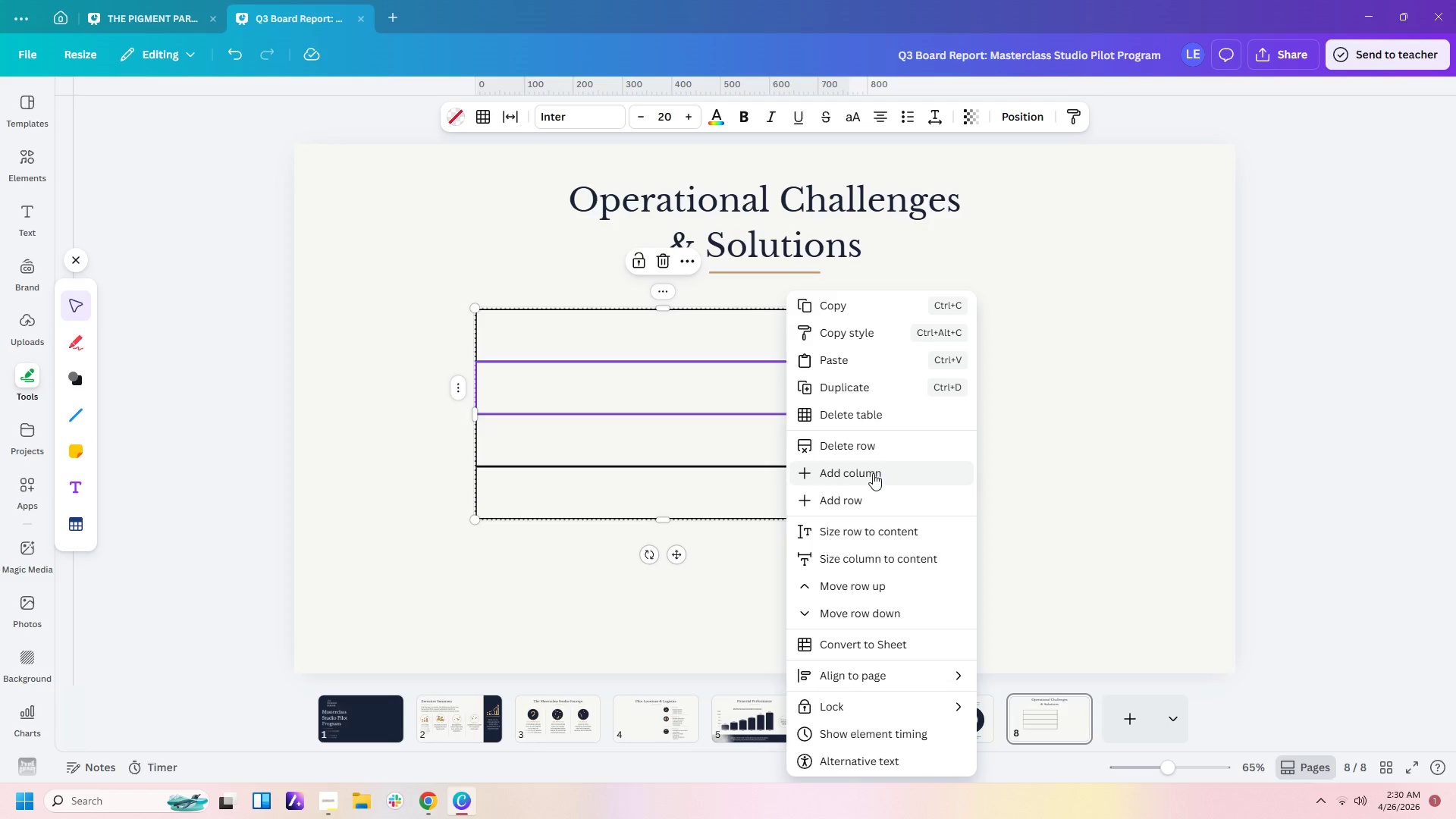 
left_click([873, 452])
 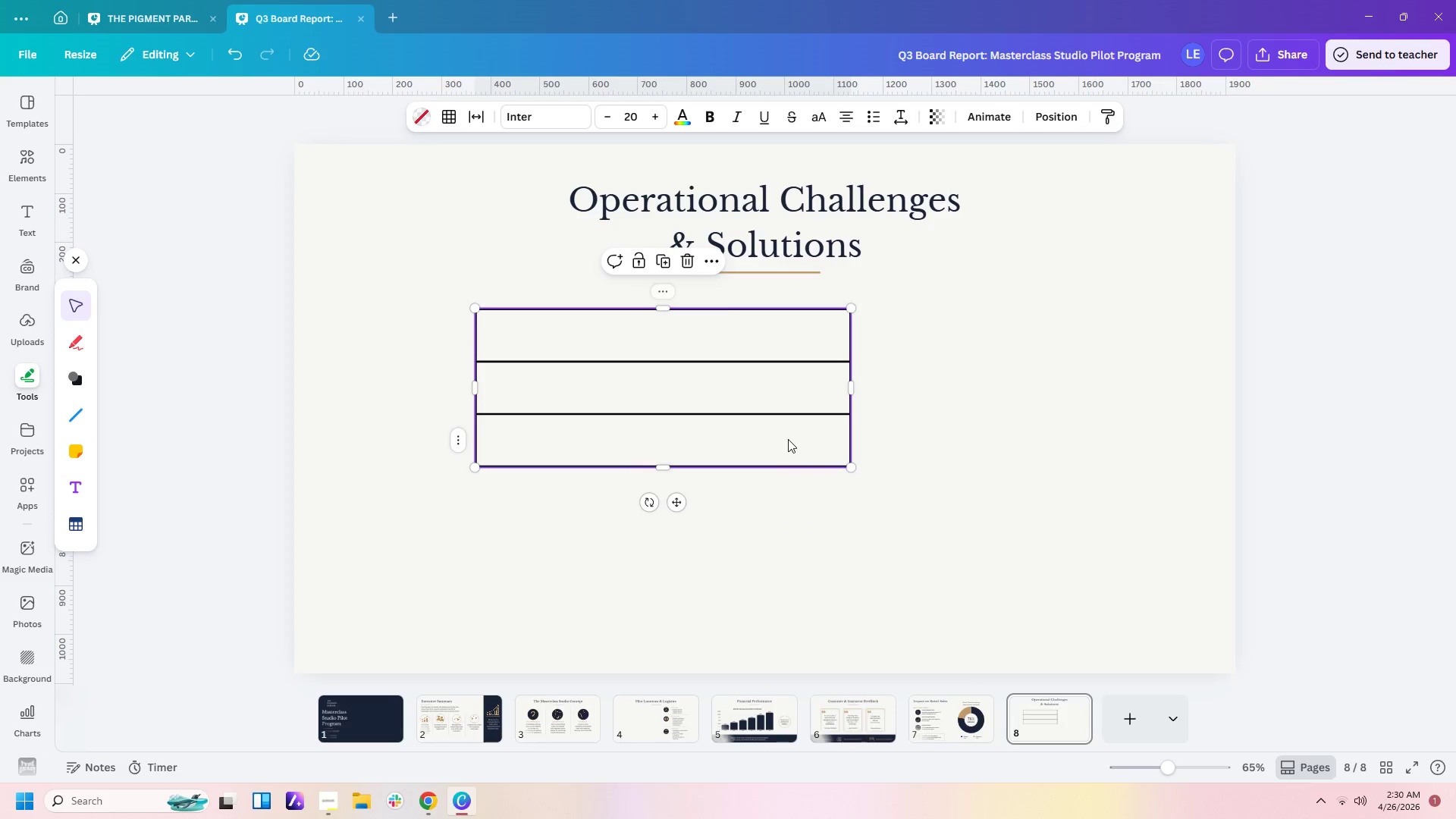 
right_click([788, 439])
 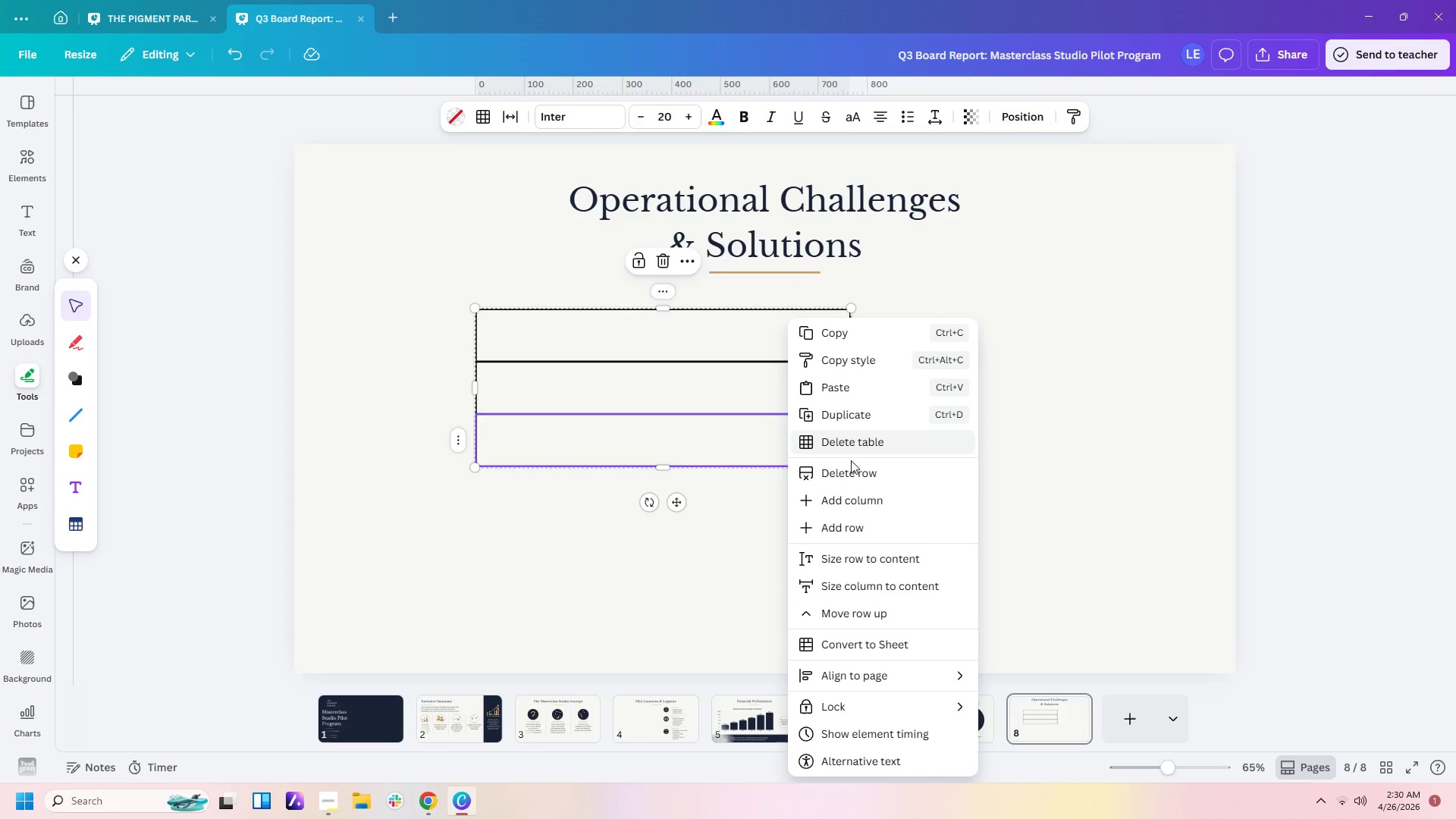 
left_click([854, 469])
 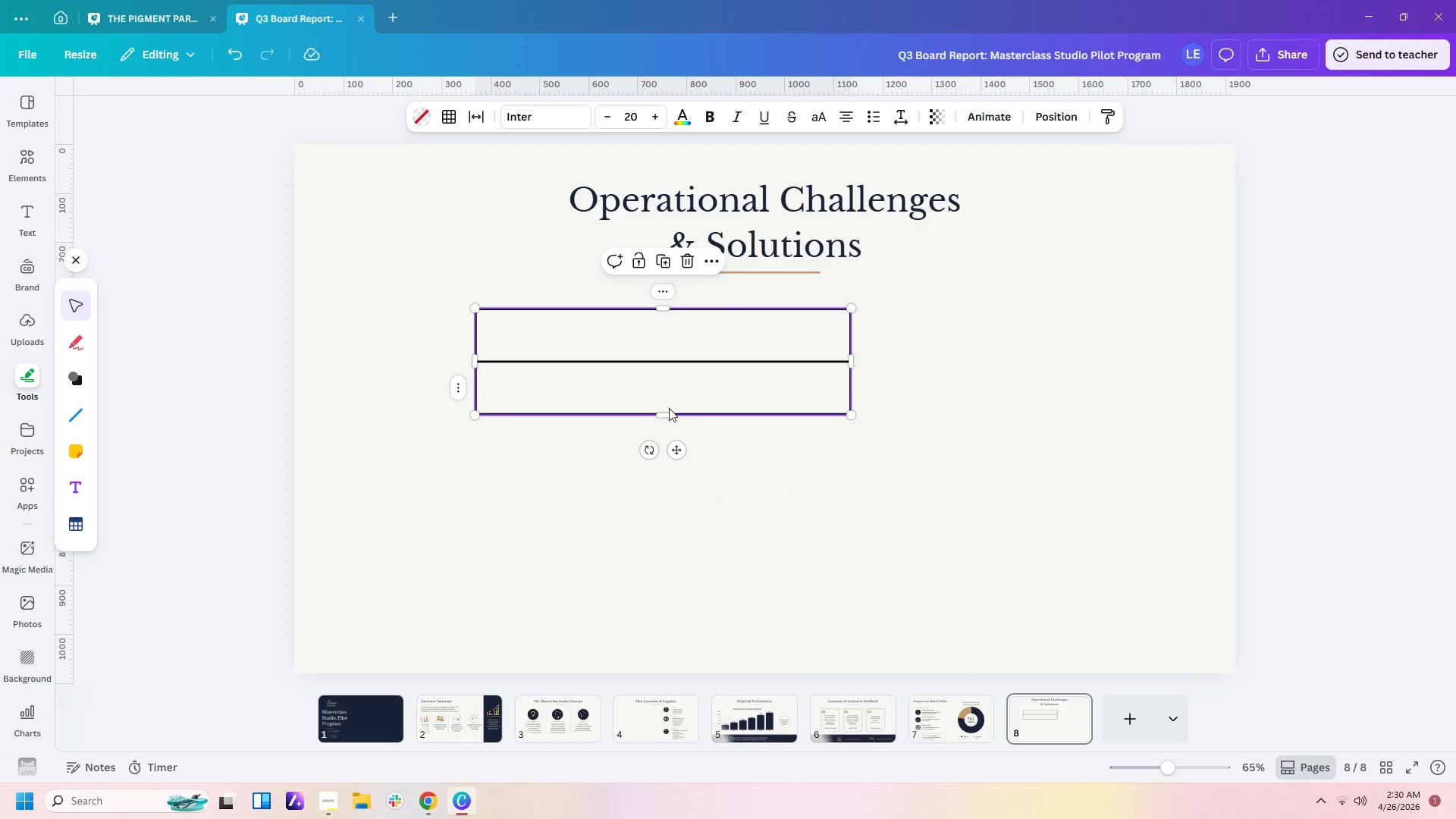 
left_click_drag(start_coordinate=[663, 413], to_coordinate=[634, 599])
 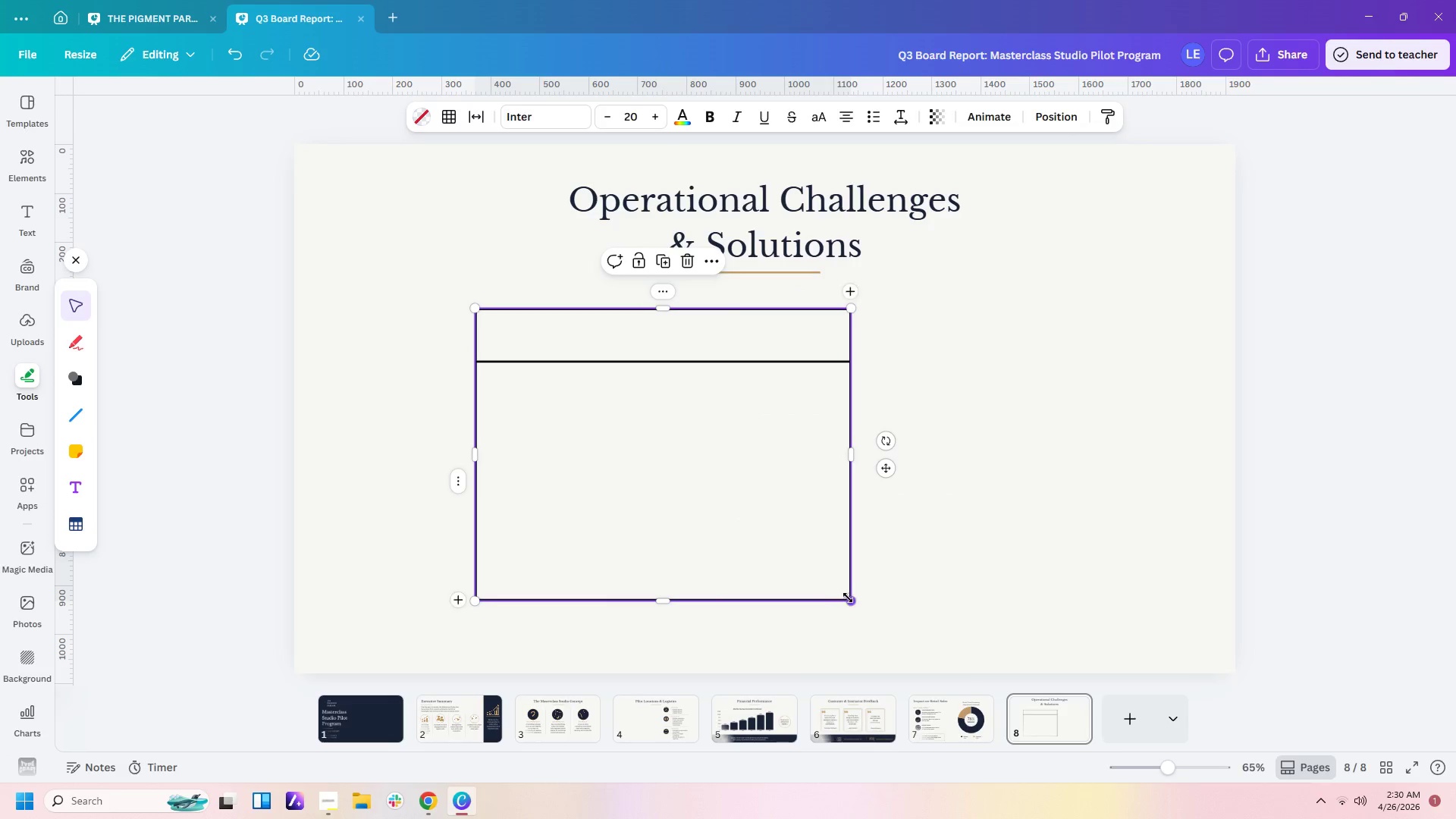 
left_click_drag(start_coordinate=[849, 598], to_coordinate=[733, 519])
 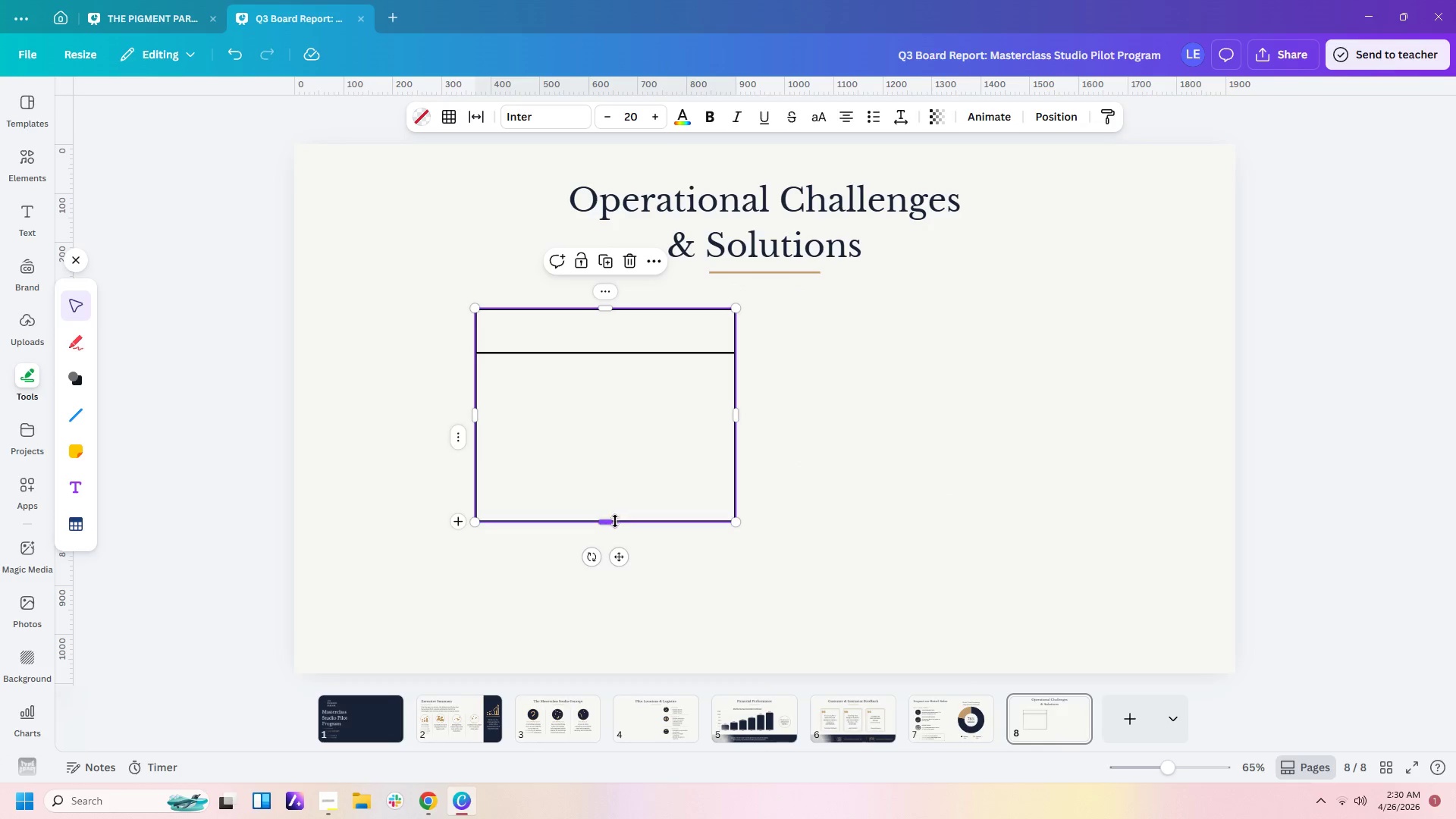 
left_click_drag(start_coordinate=[603, 522], to_coordinate=[606, 558])
 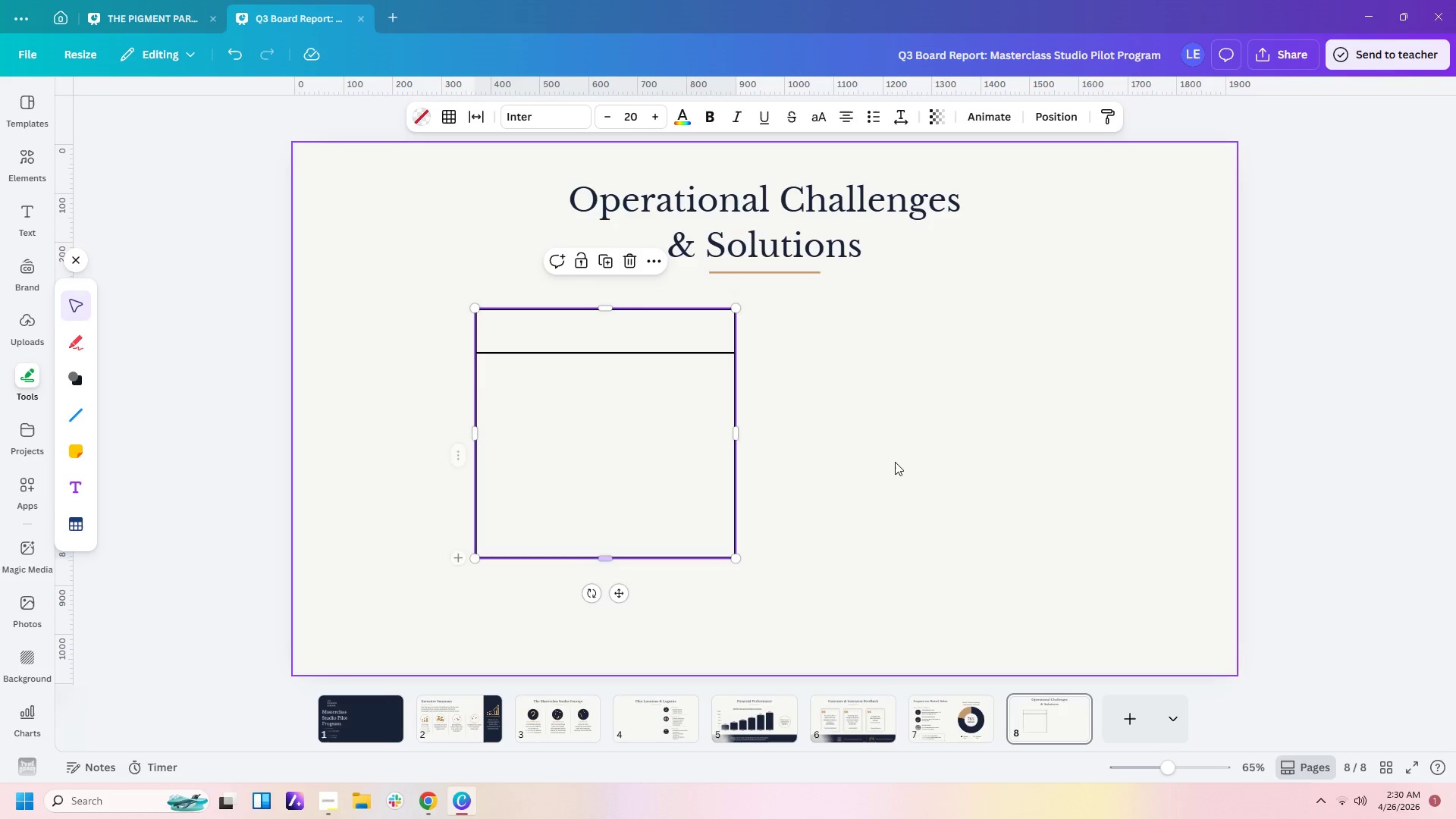 
left_click([895, 462])
 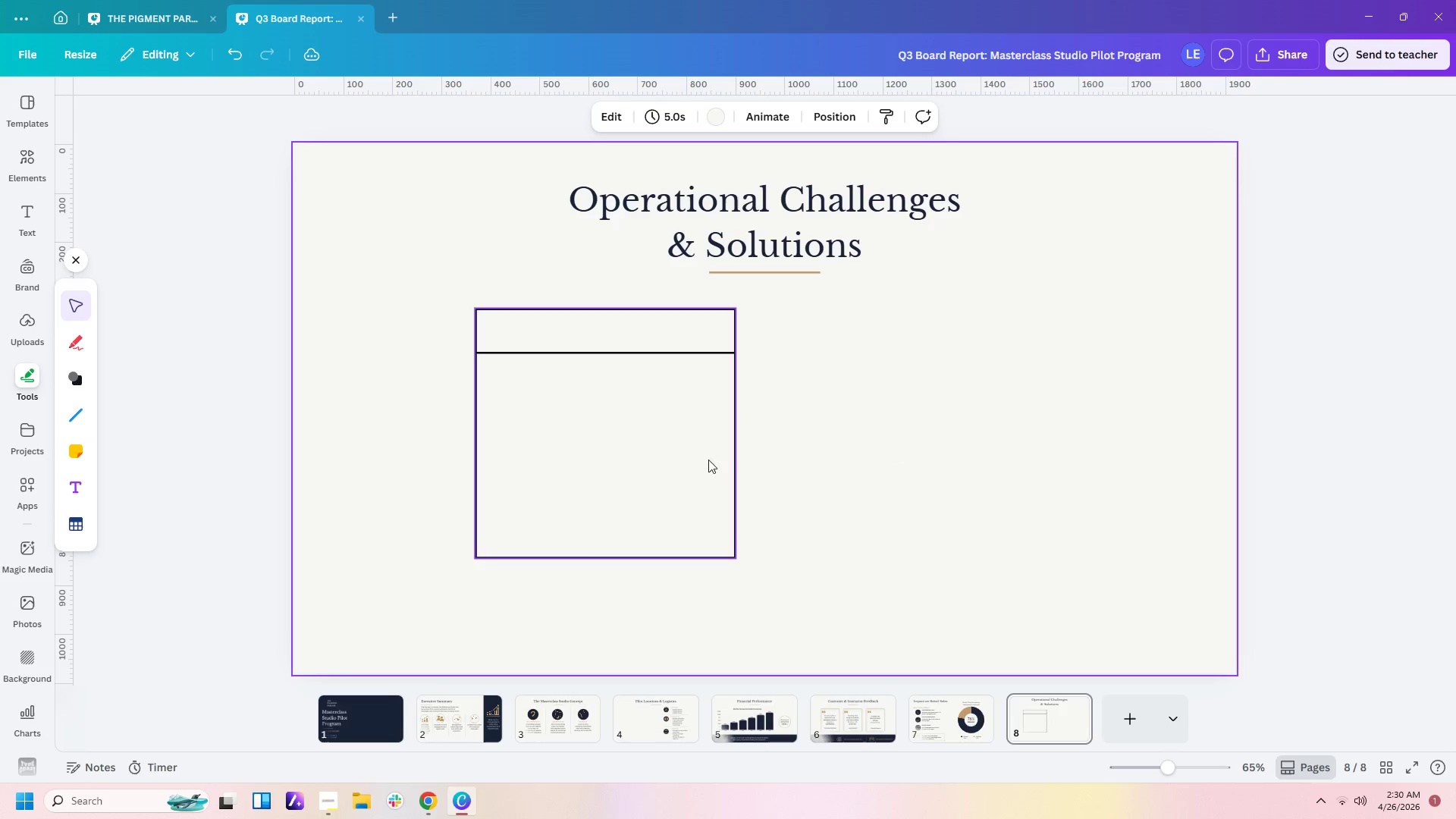 
left_click_drag(start_coordinate=[686, 457], to_coordinate=[682, 453])
 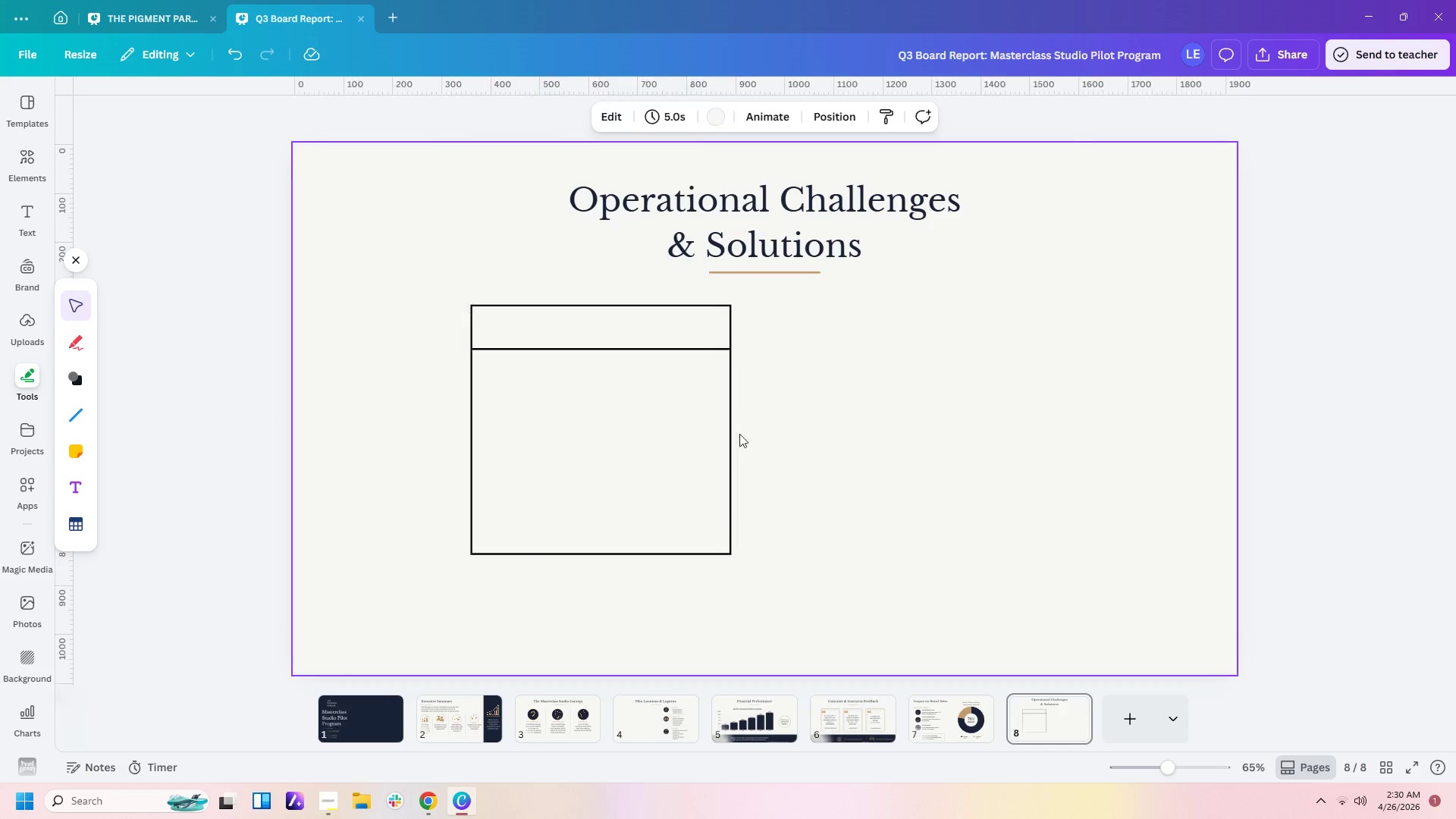 
double_click([651, 432])
 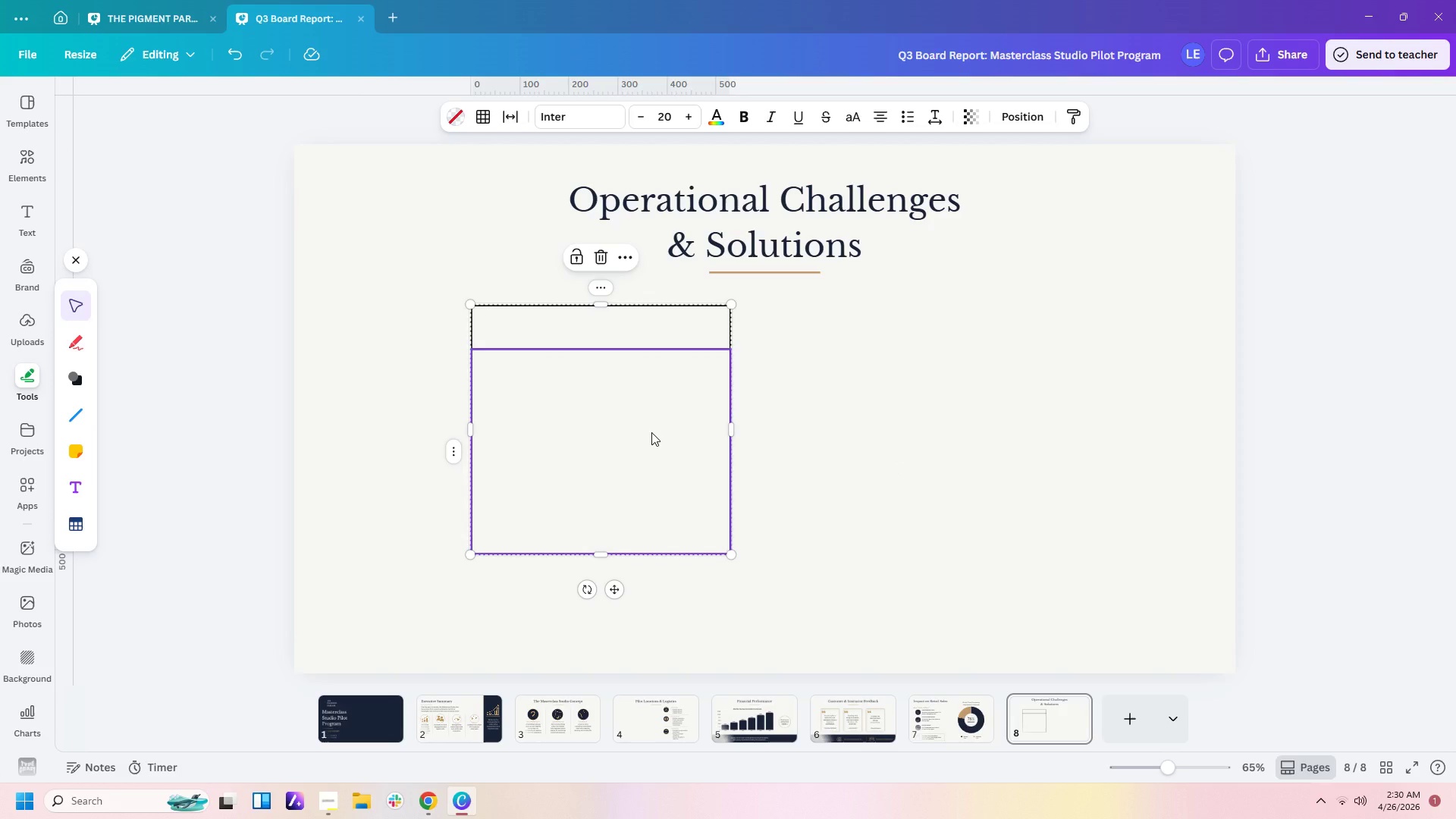 
key(Control+C)
 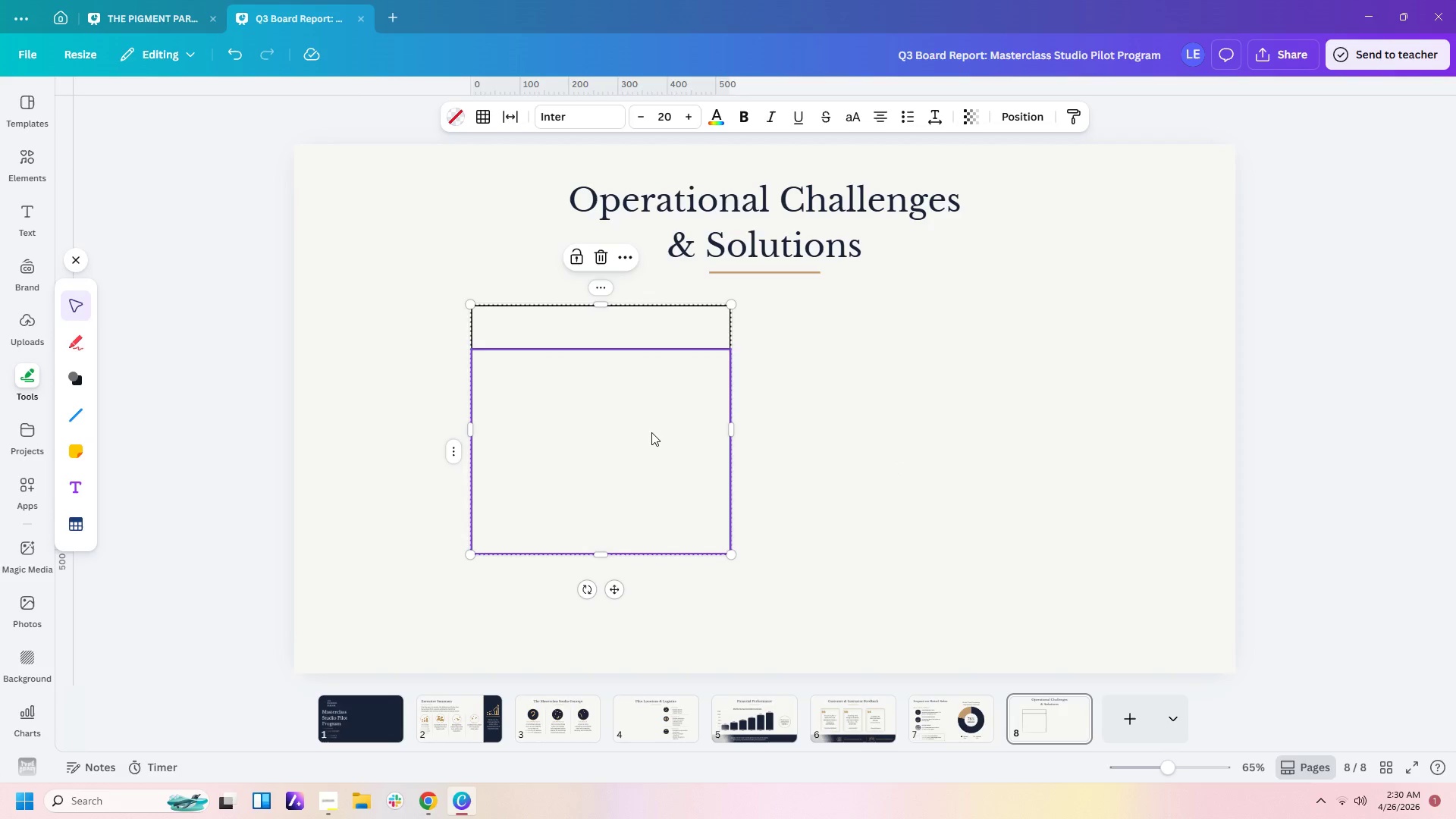 
key(Control+V)
 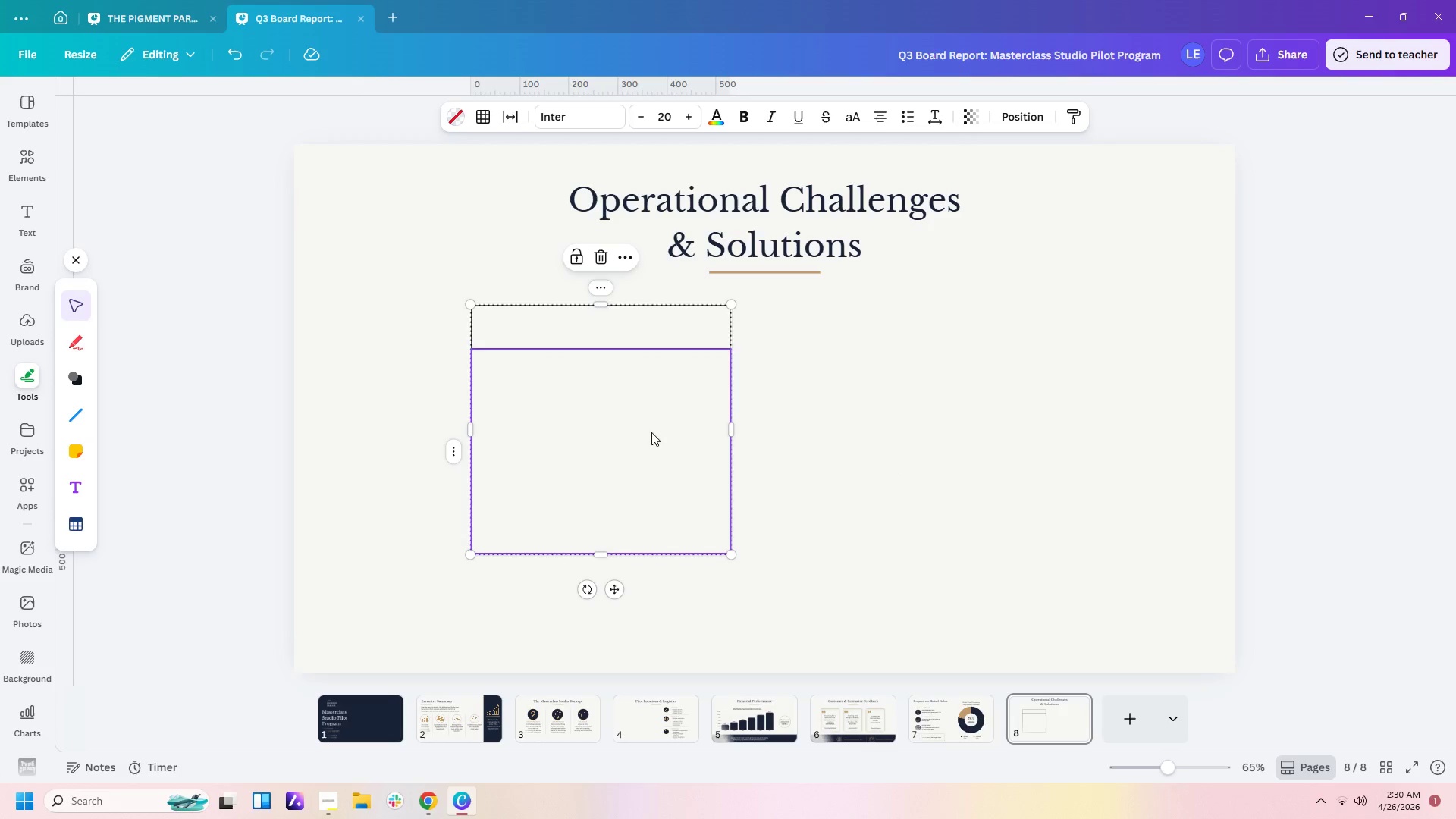 
left_click_drag(start_coordinate=[651, 432], to_coordinate=[908, 430])
 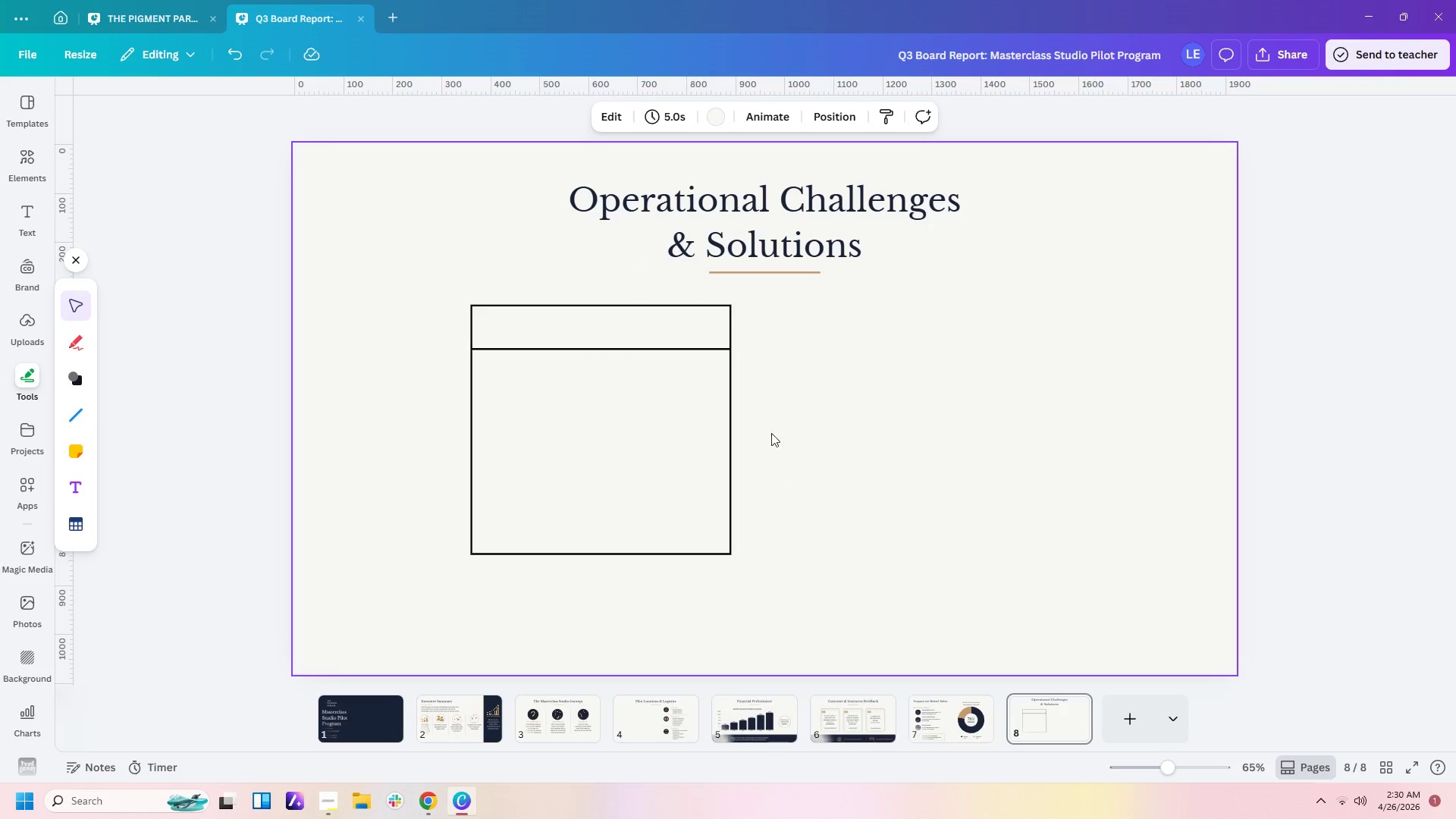 
double_click([778, 408])
 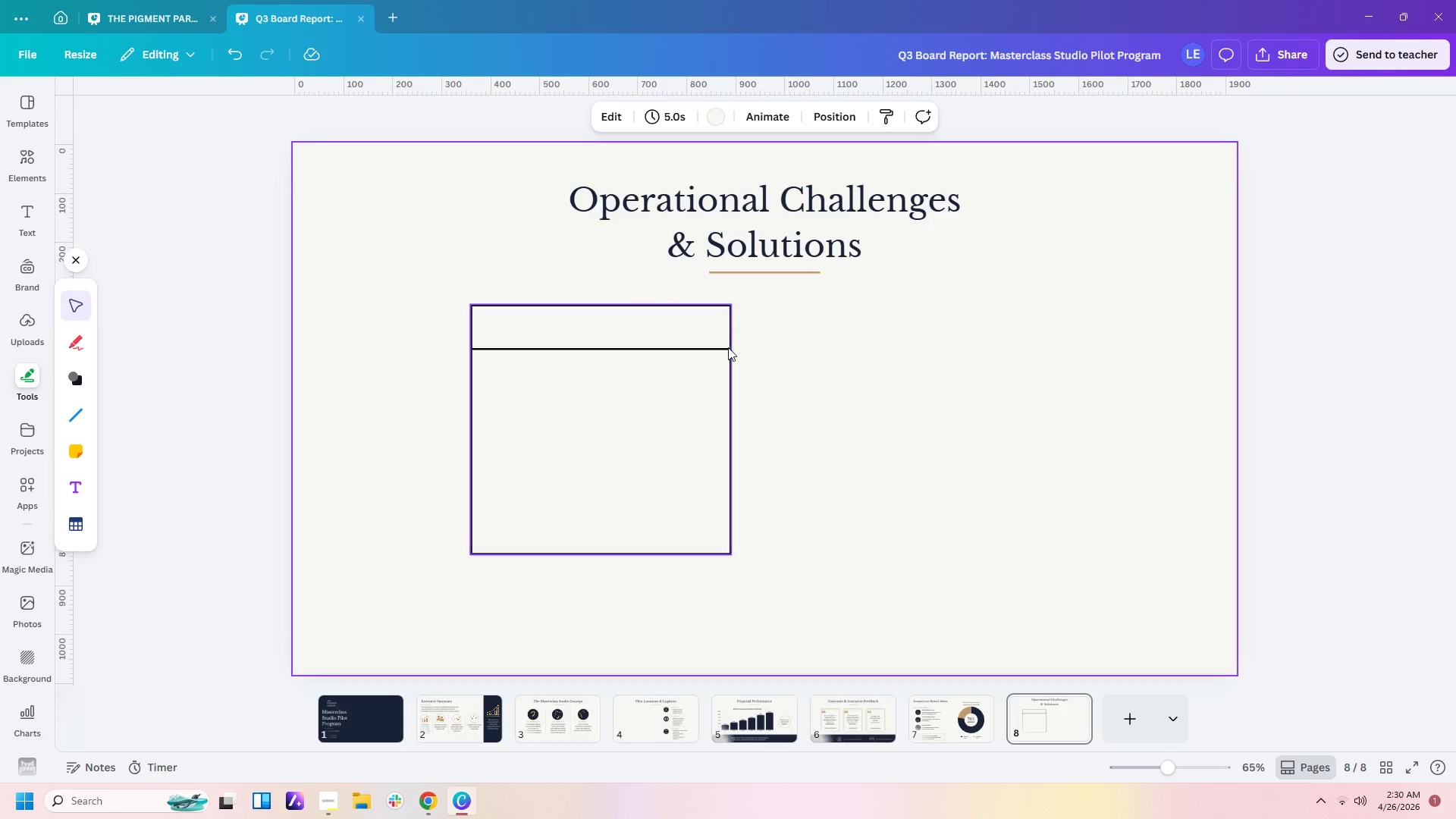 
left_click([728, 347])
 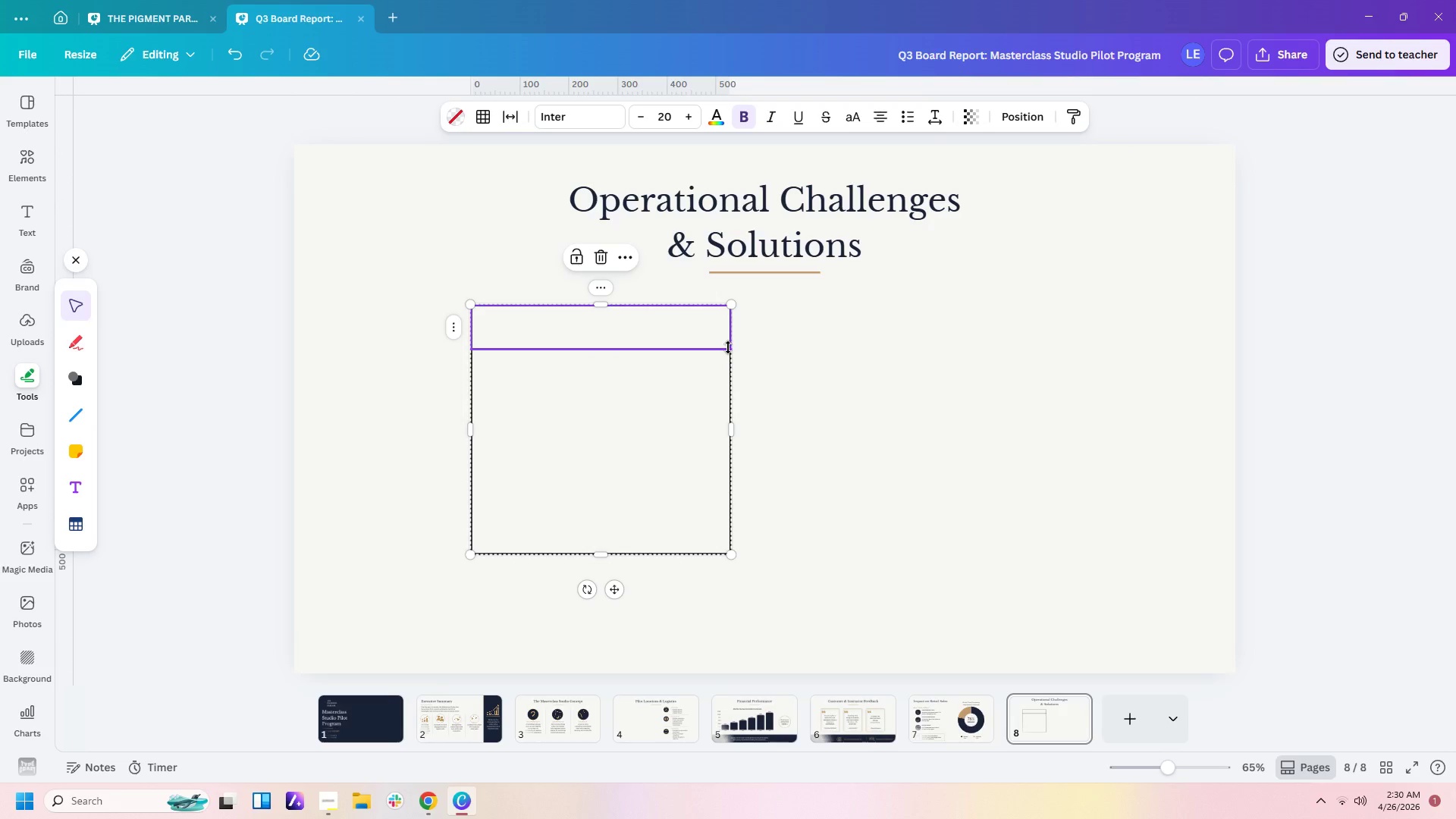 
right_click([728, 347])
 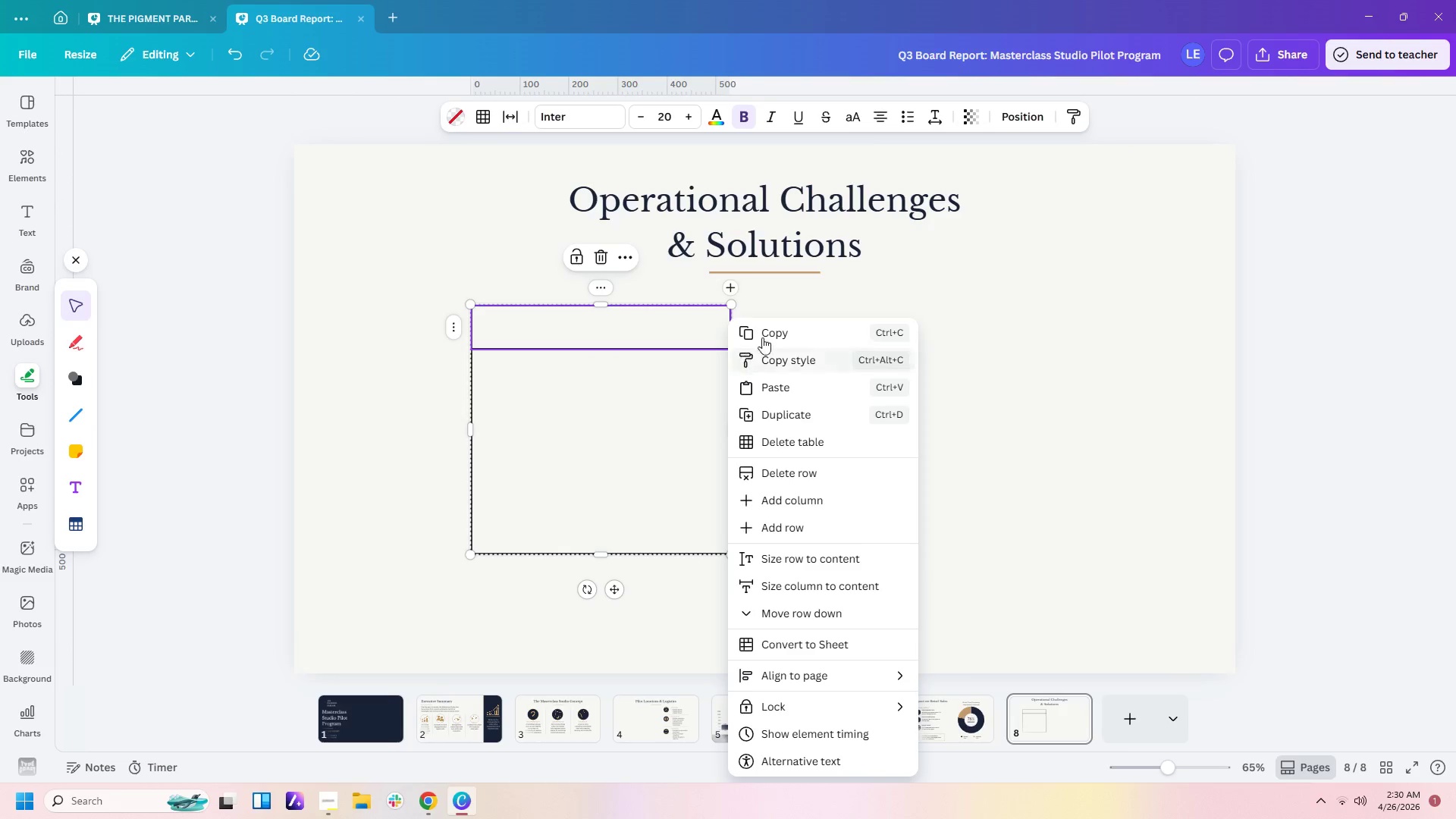 
left_click([782, 322])
 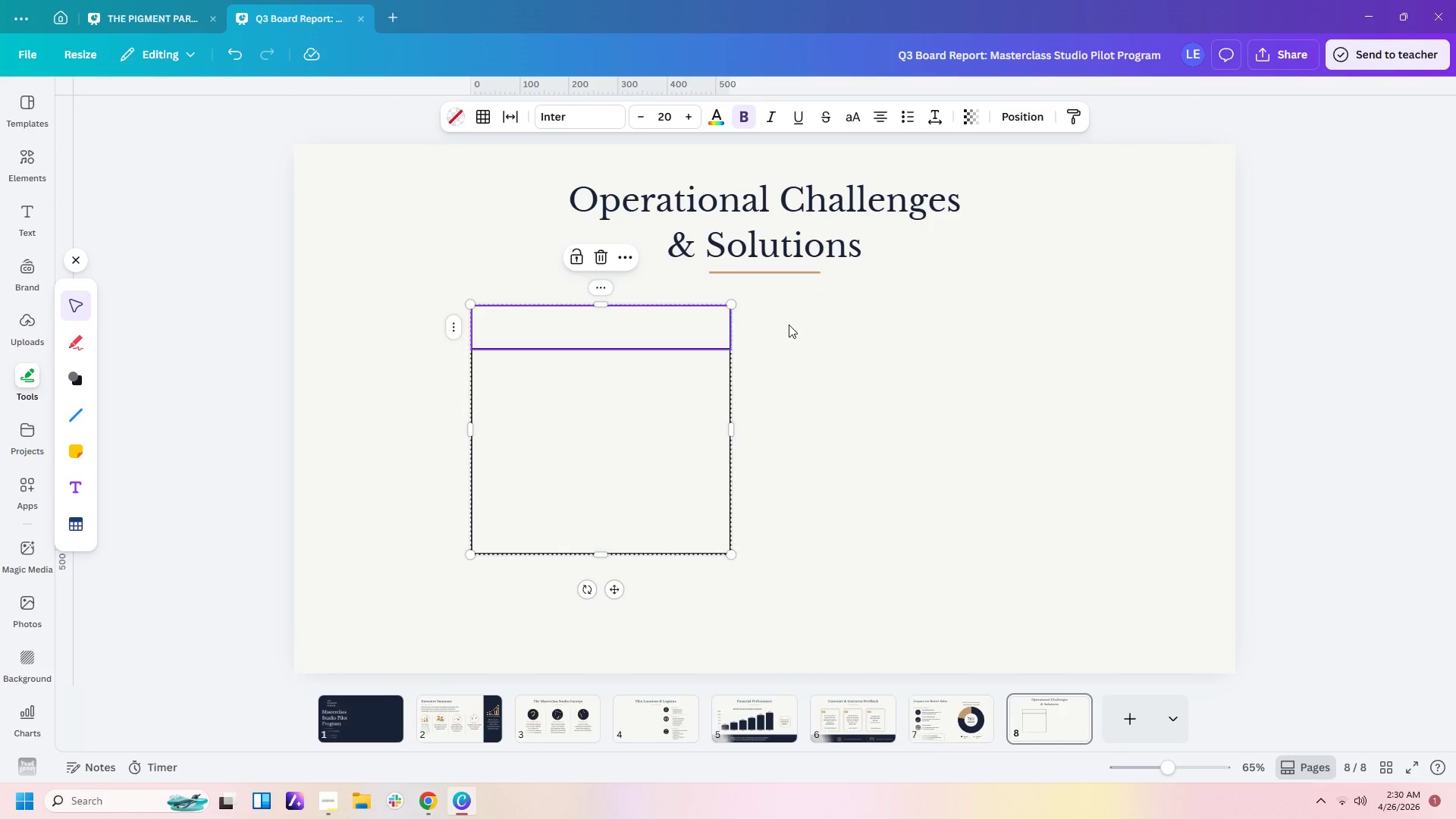 
right_click([790, 325])
 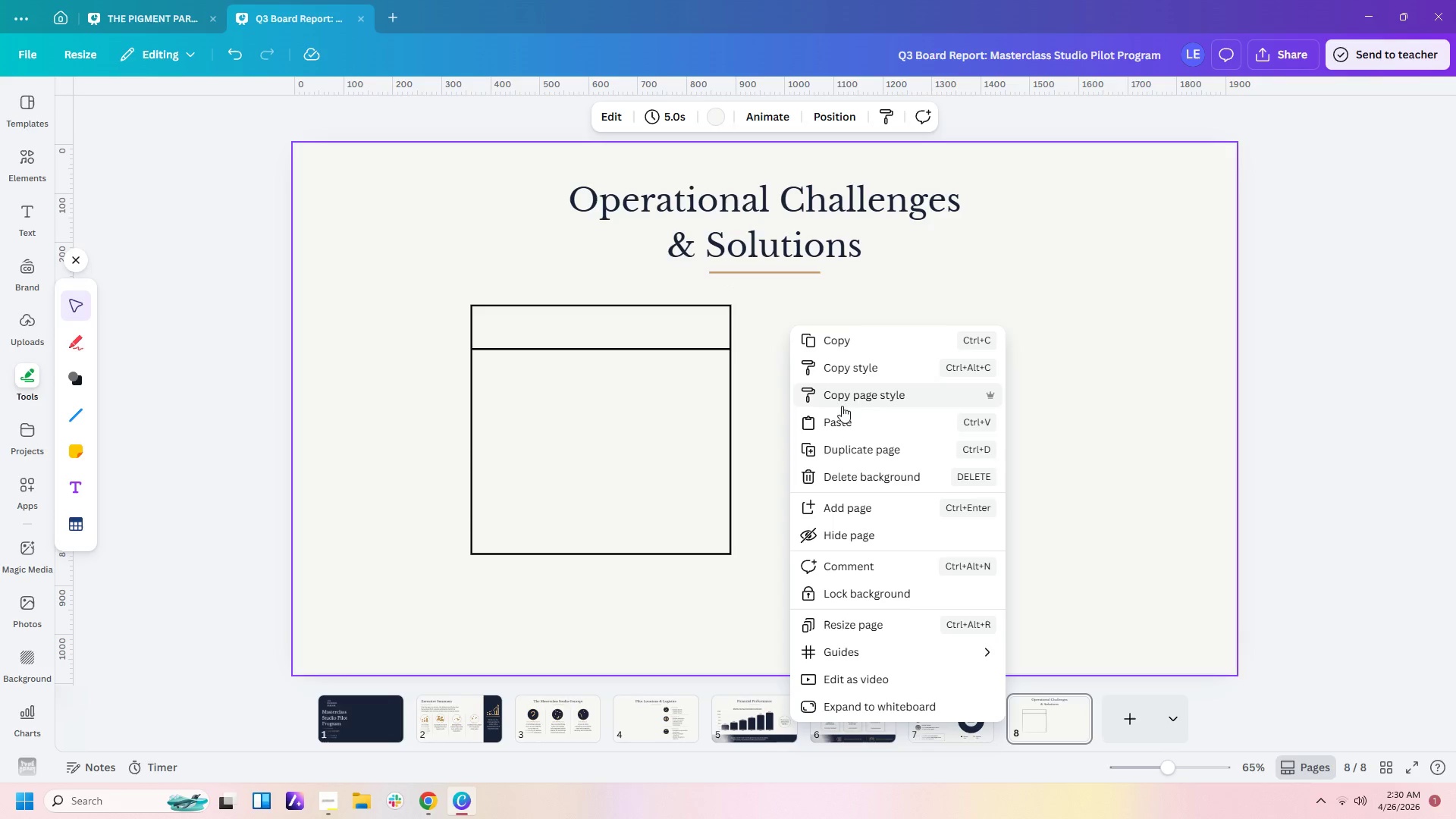 
left_click([842, 424])
 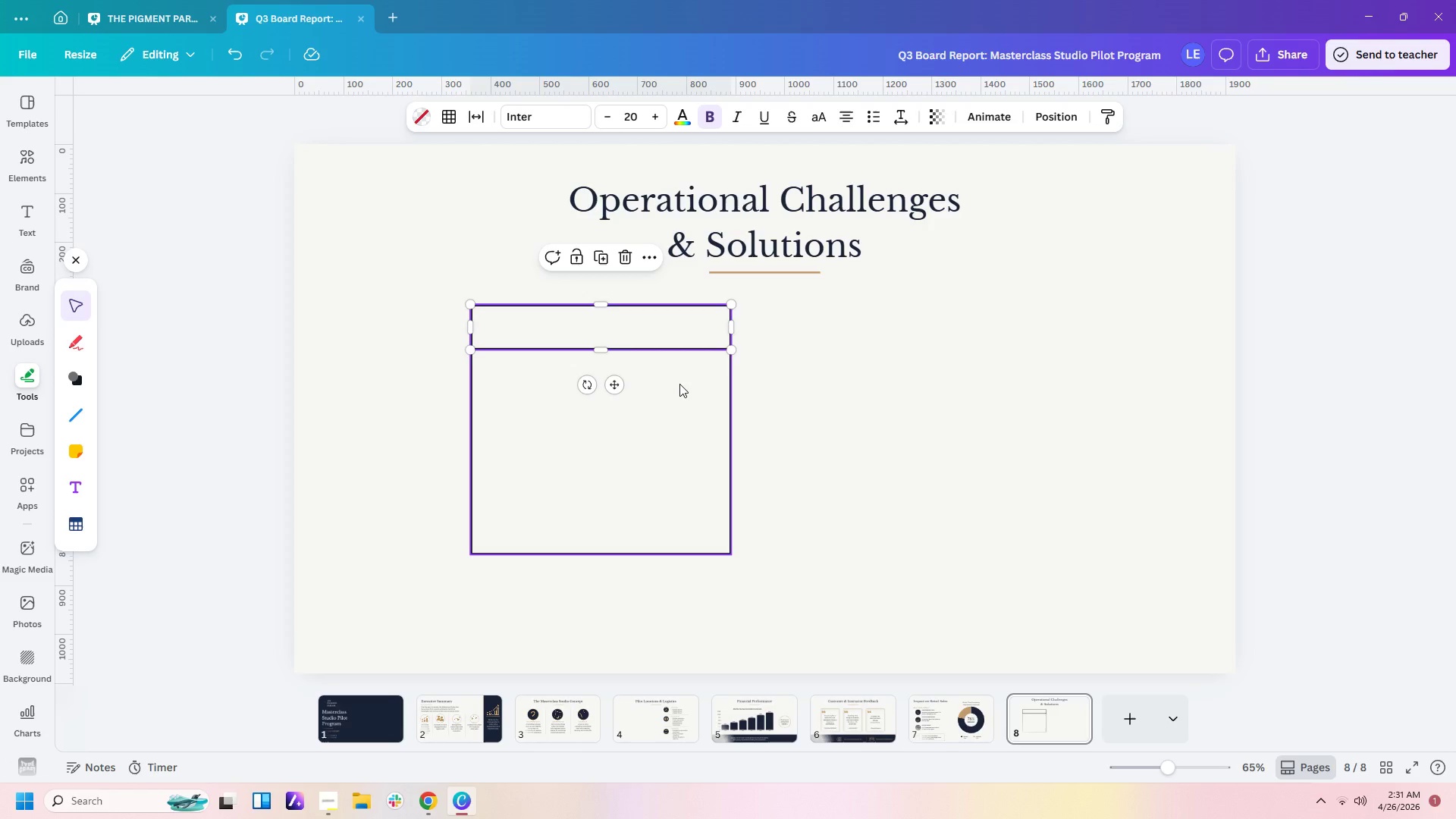 
key(Delete)
 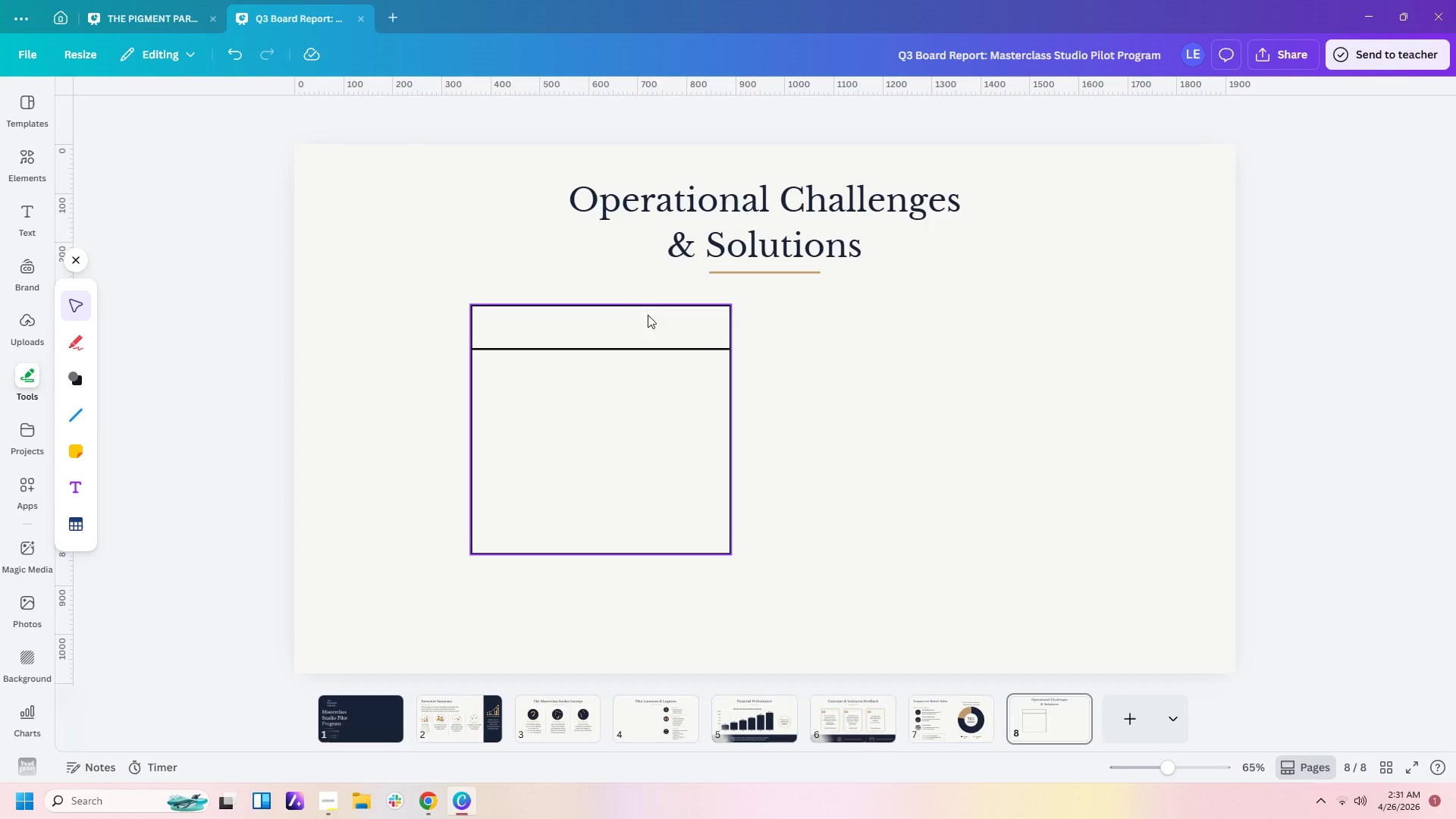 
left_click([621, 326])
 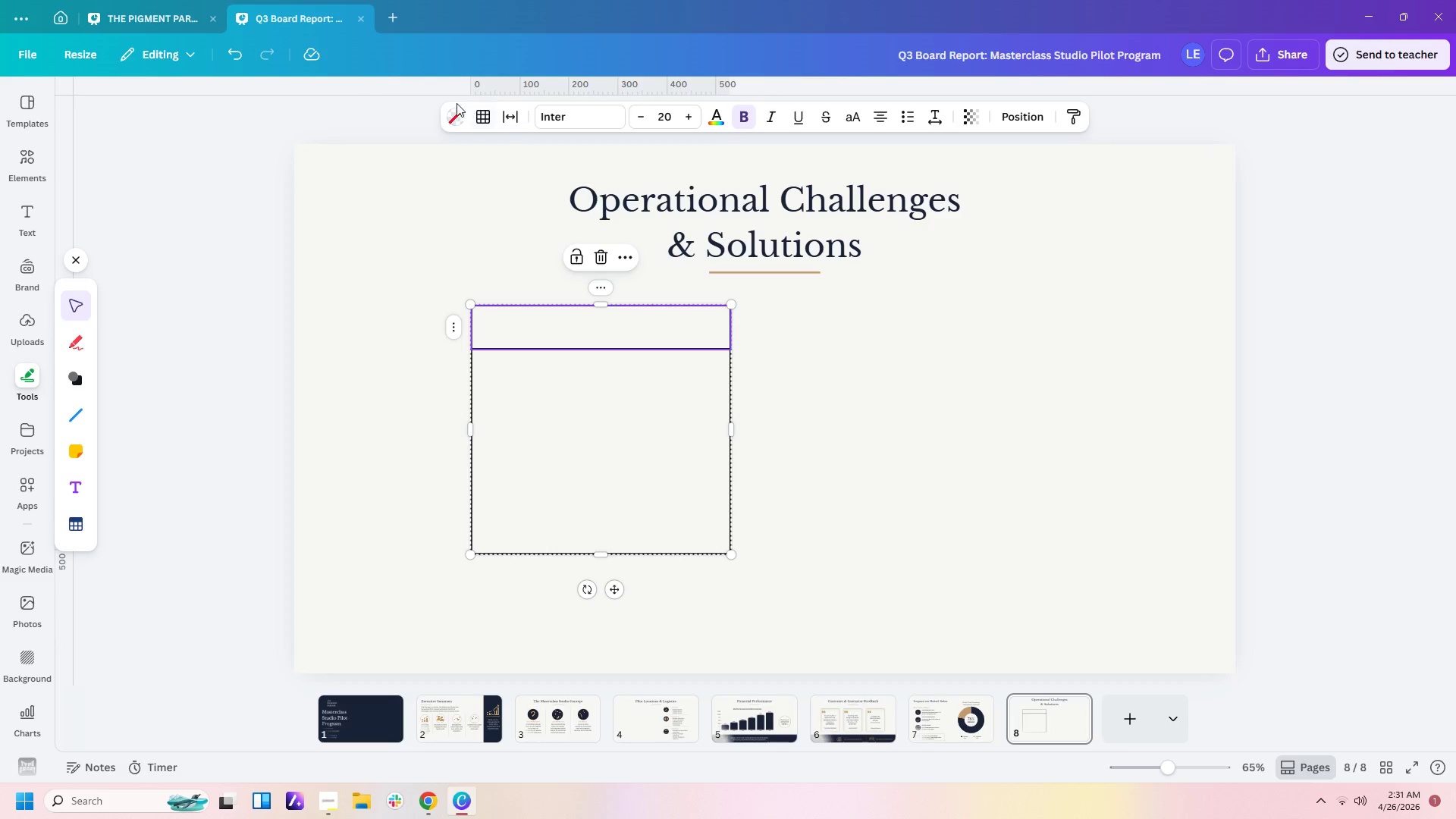 
left_click([451, 115])
 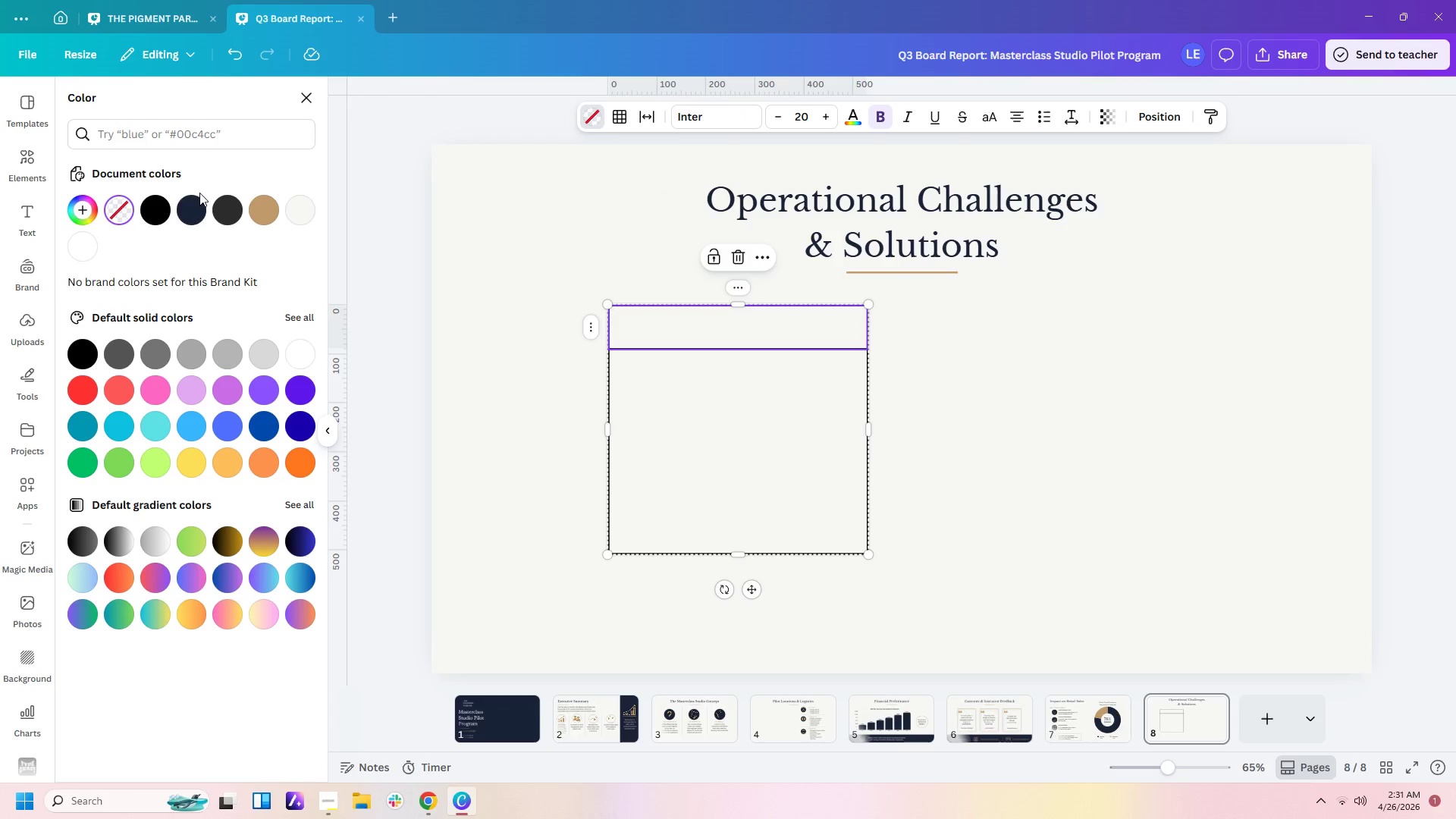 
left_click([196, 203])
 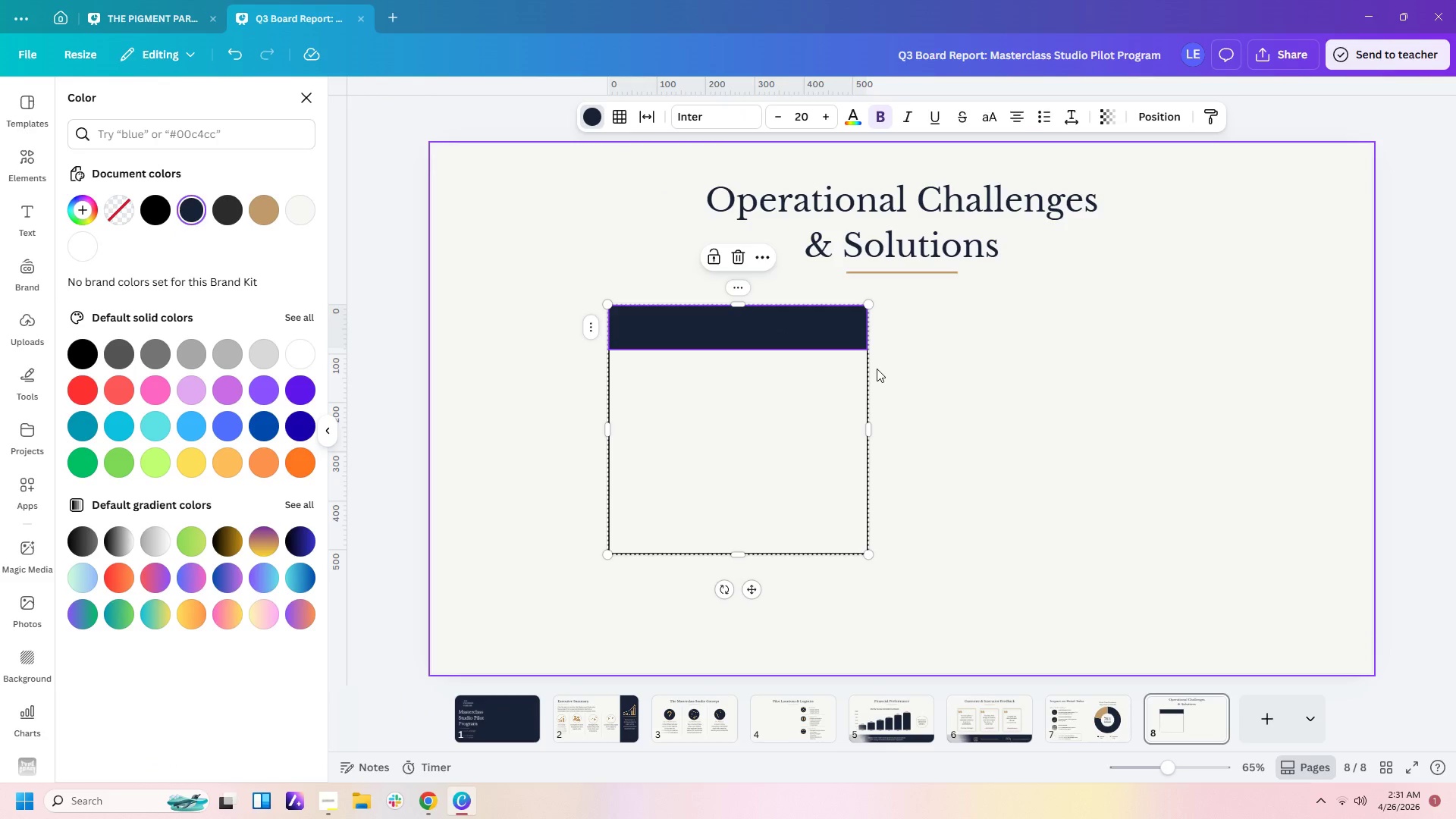 
left_click([899, 380])
 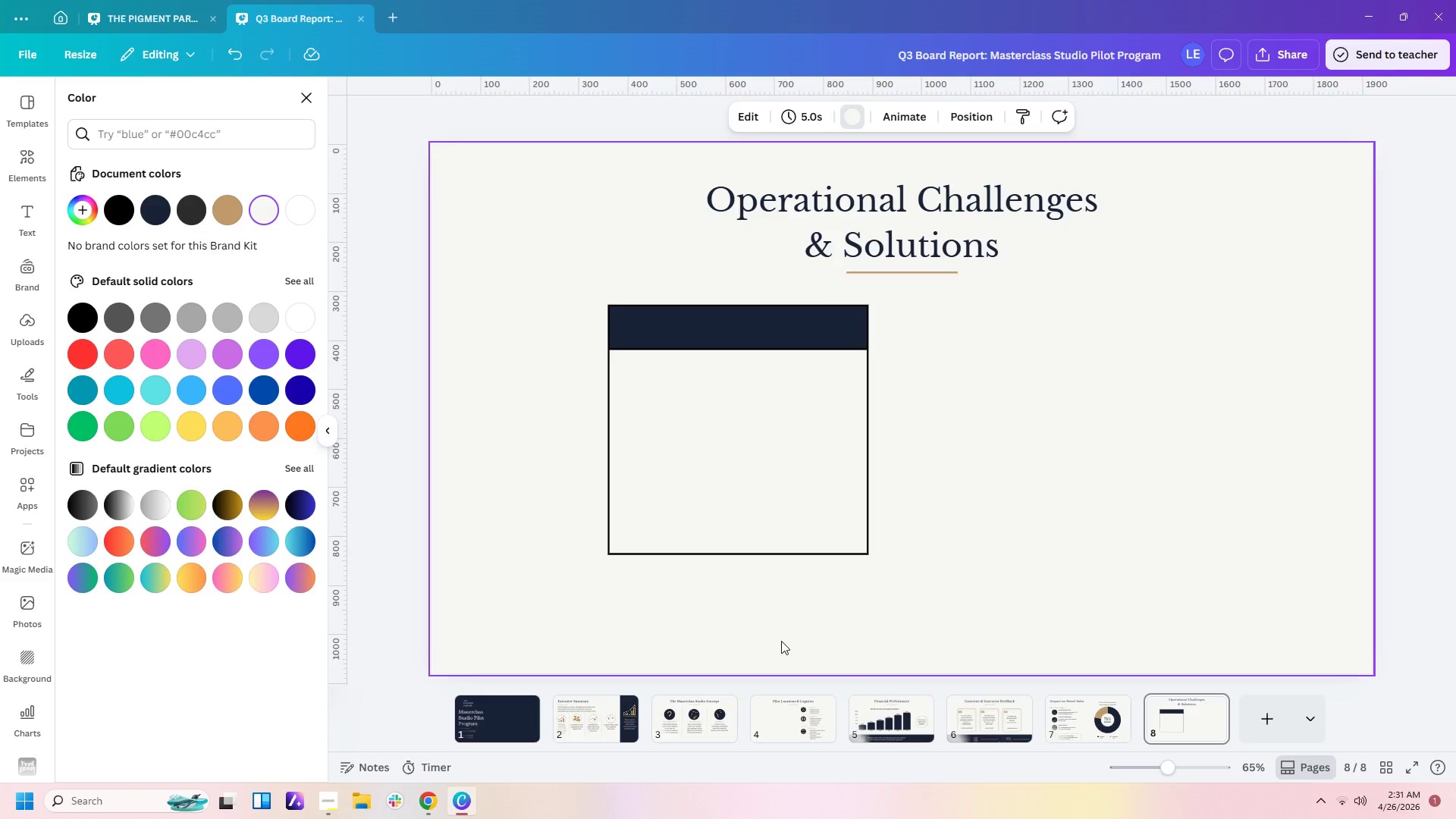 
left_click([867, 711])
 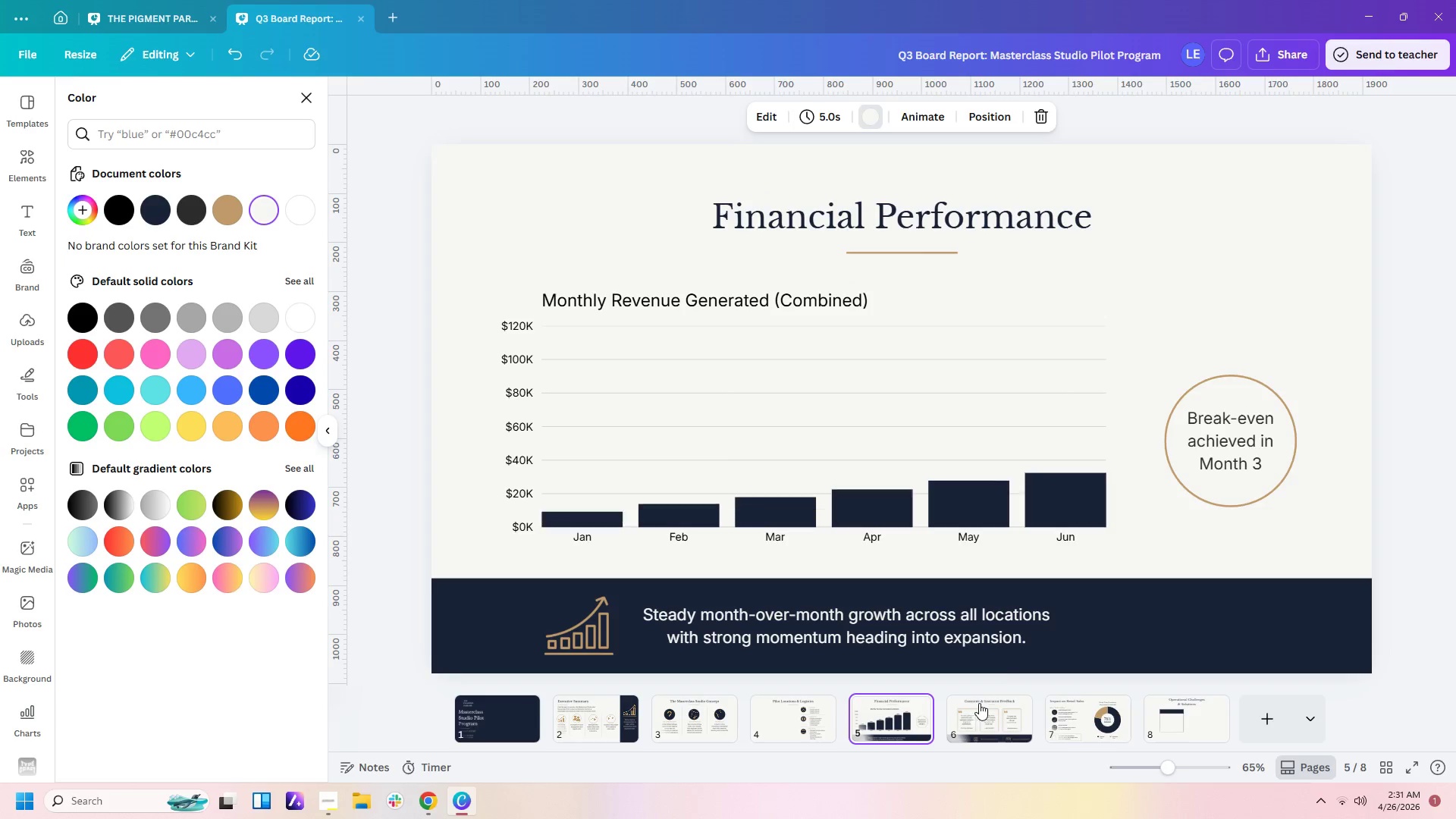 
left_click([986, 704])
 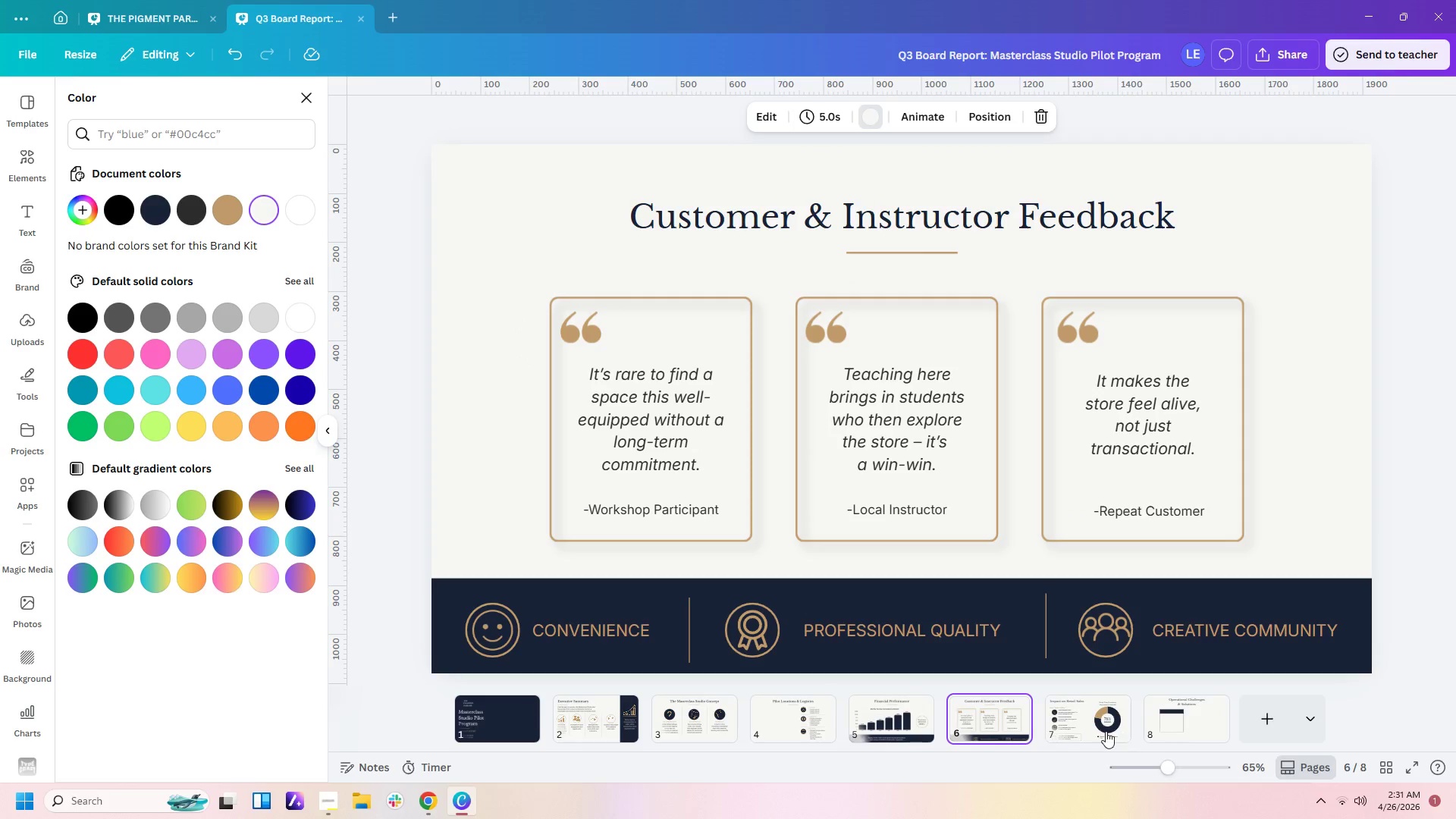 
left_click([1099, 728])
 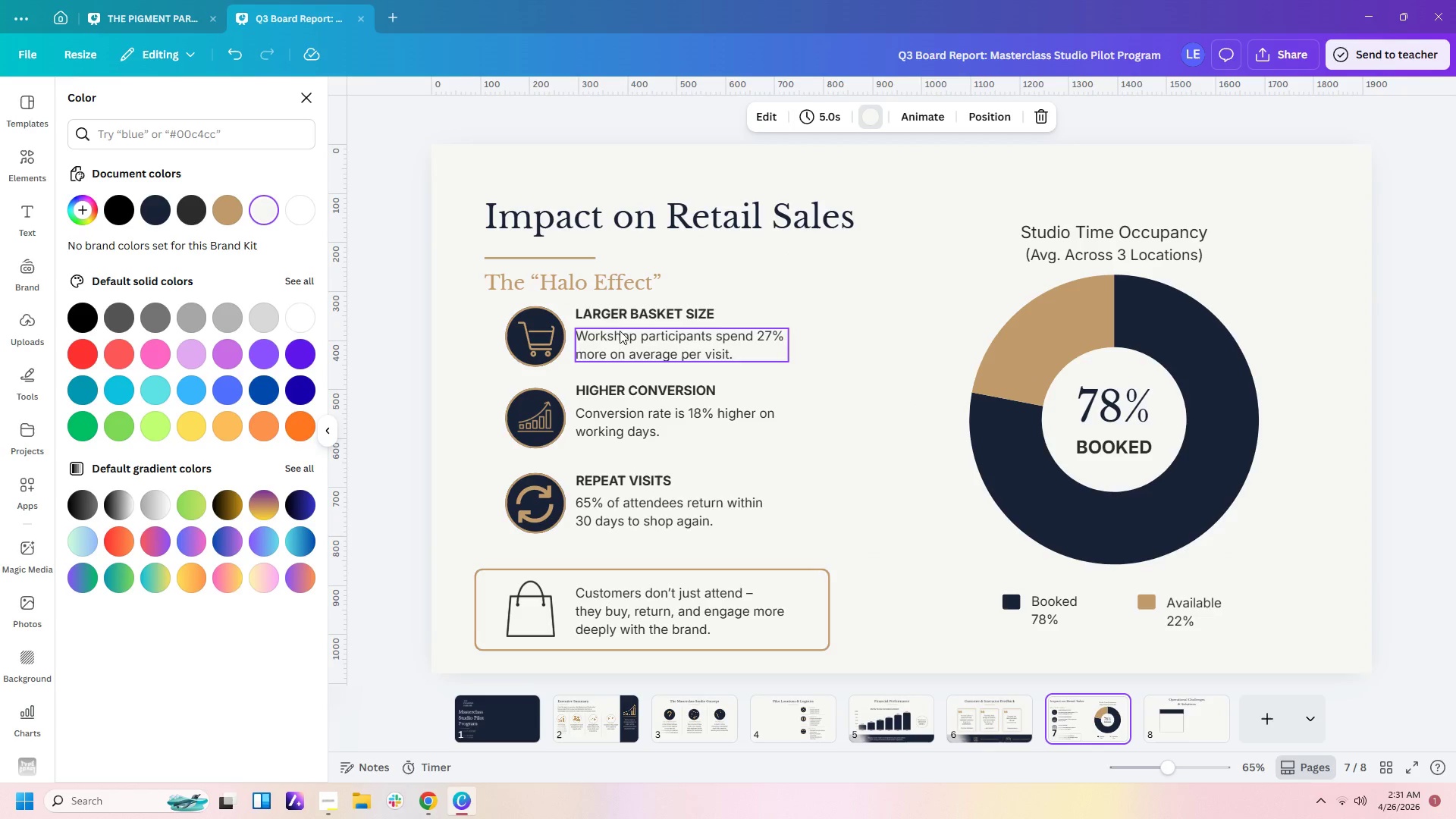 
left_click([624, 312])
 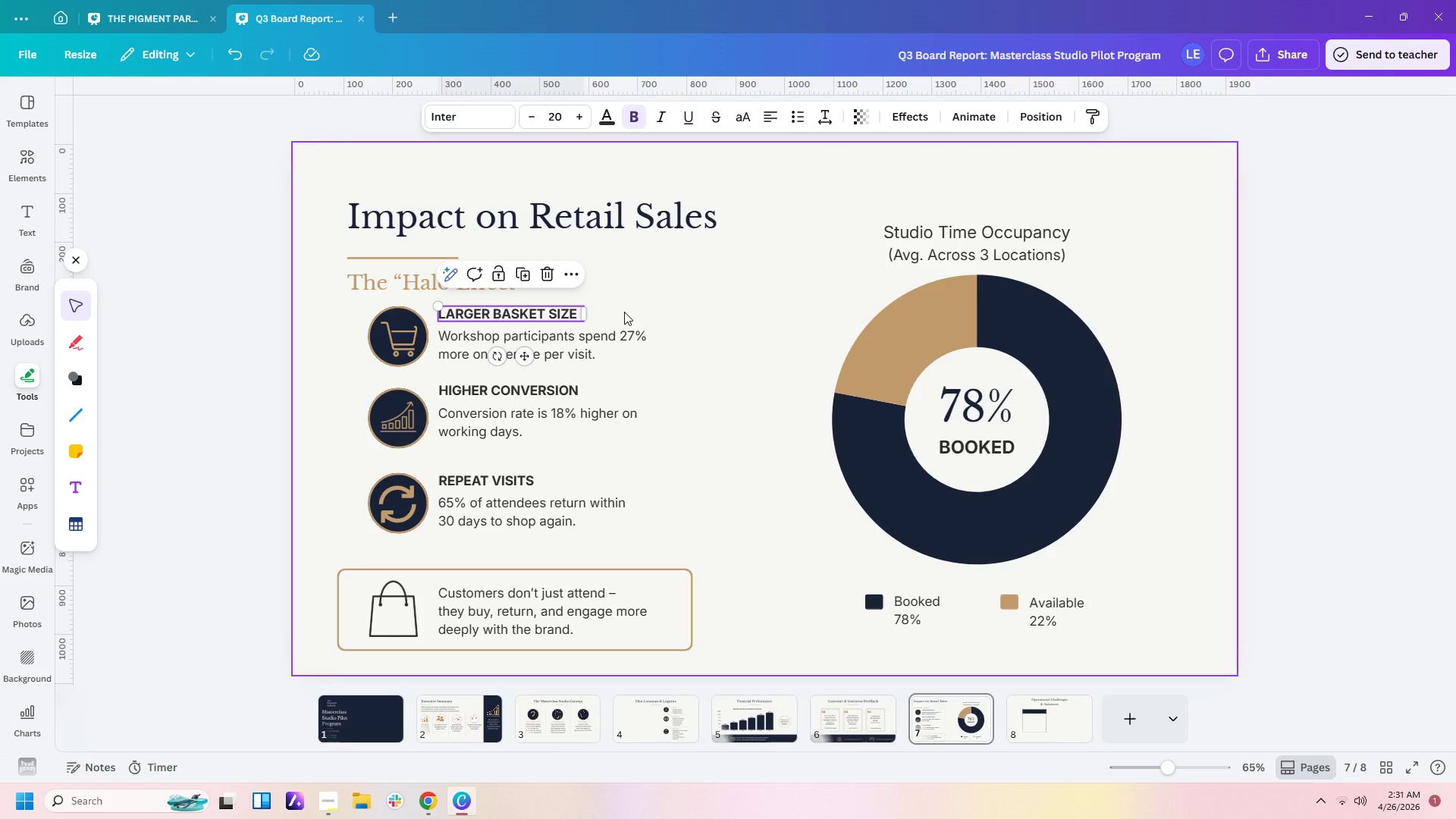 
key(Control+C)
 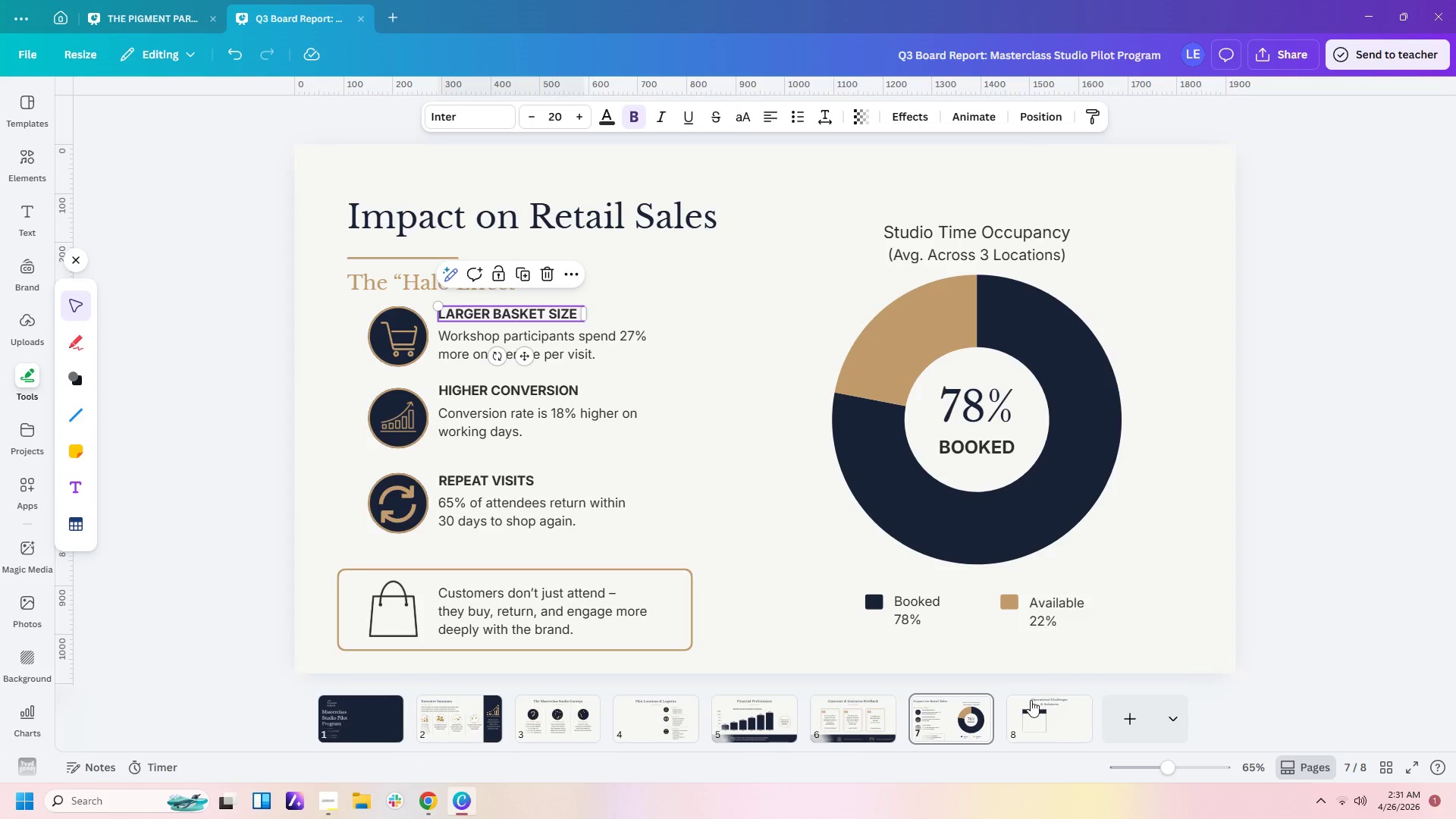 
left_click([1037, 703])
 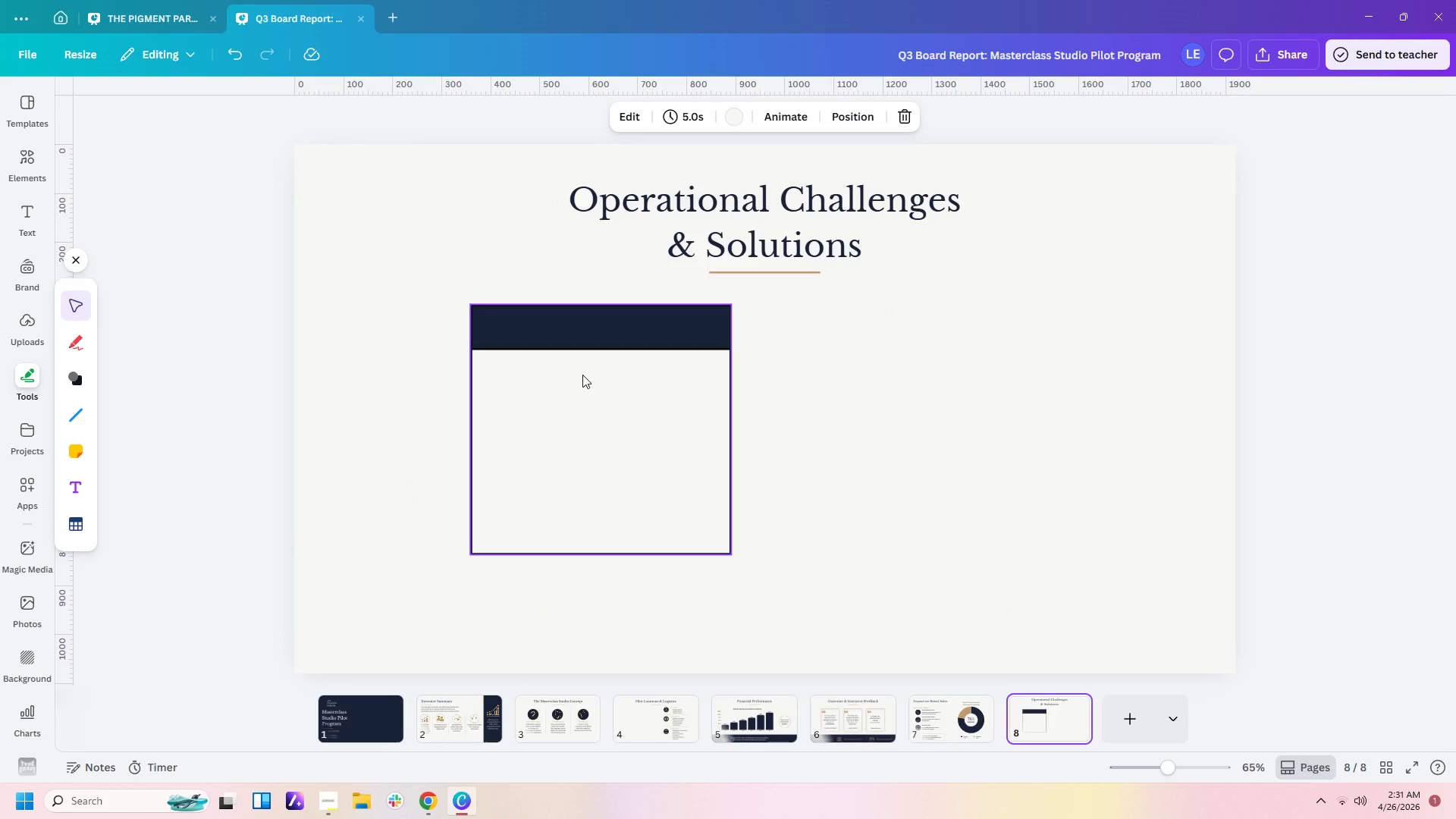 
key(Control+V)
 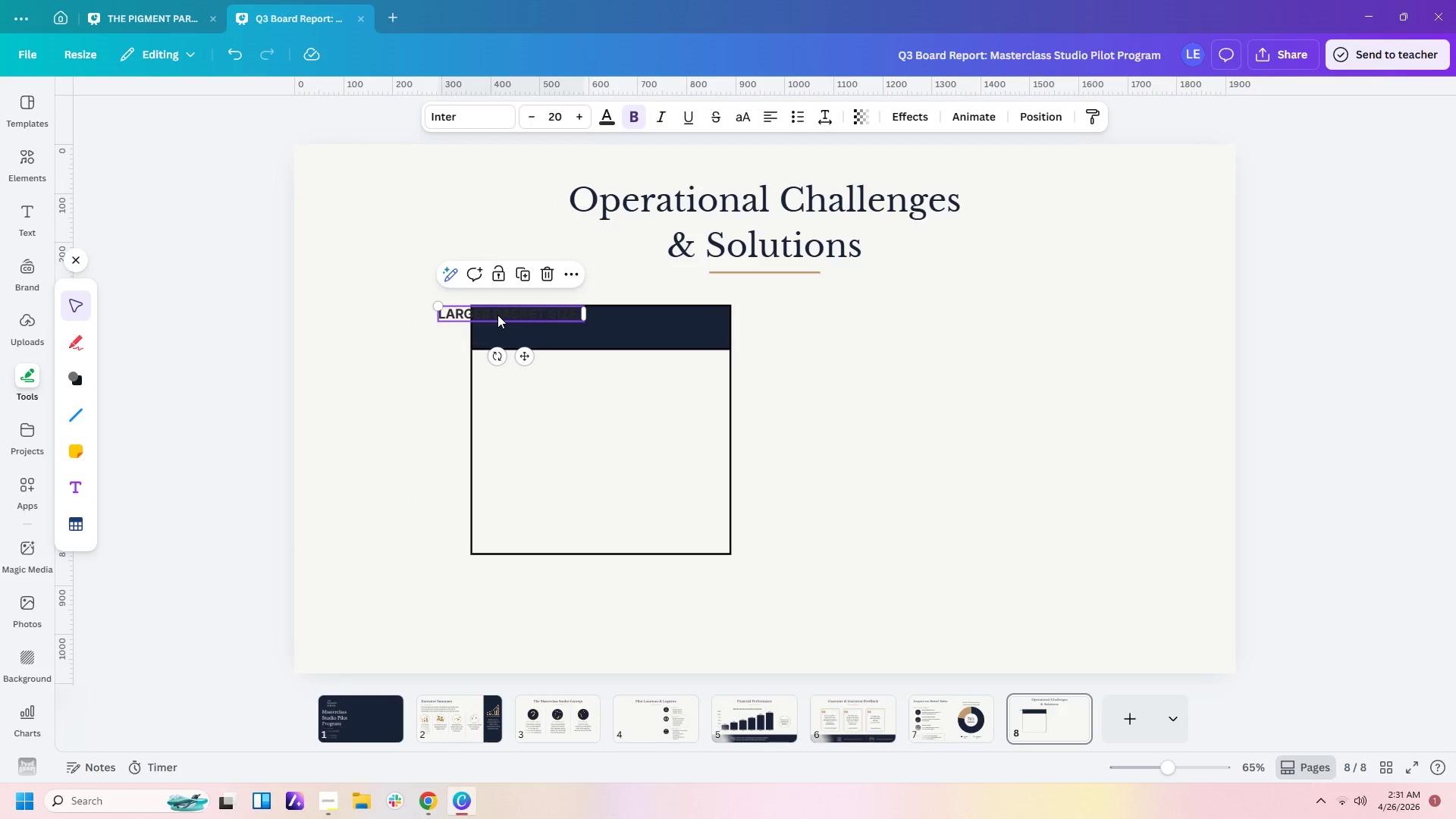 
left_click_drag(start_coordinate=[497, 315], to_coordinate=[579, 329])
 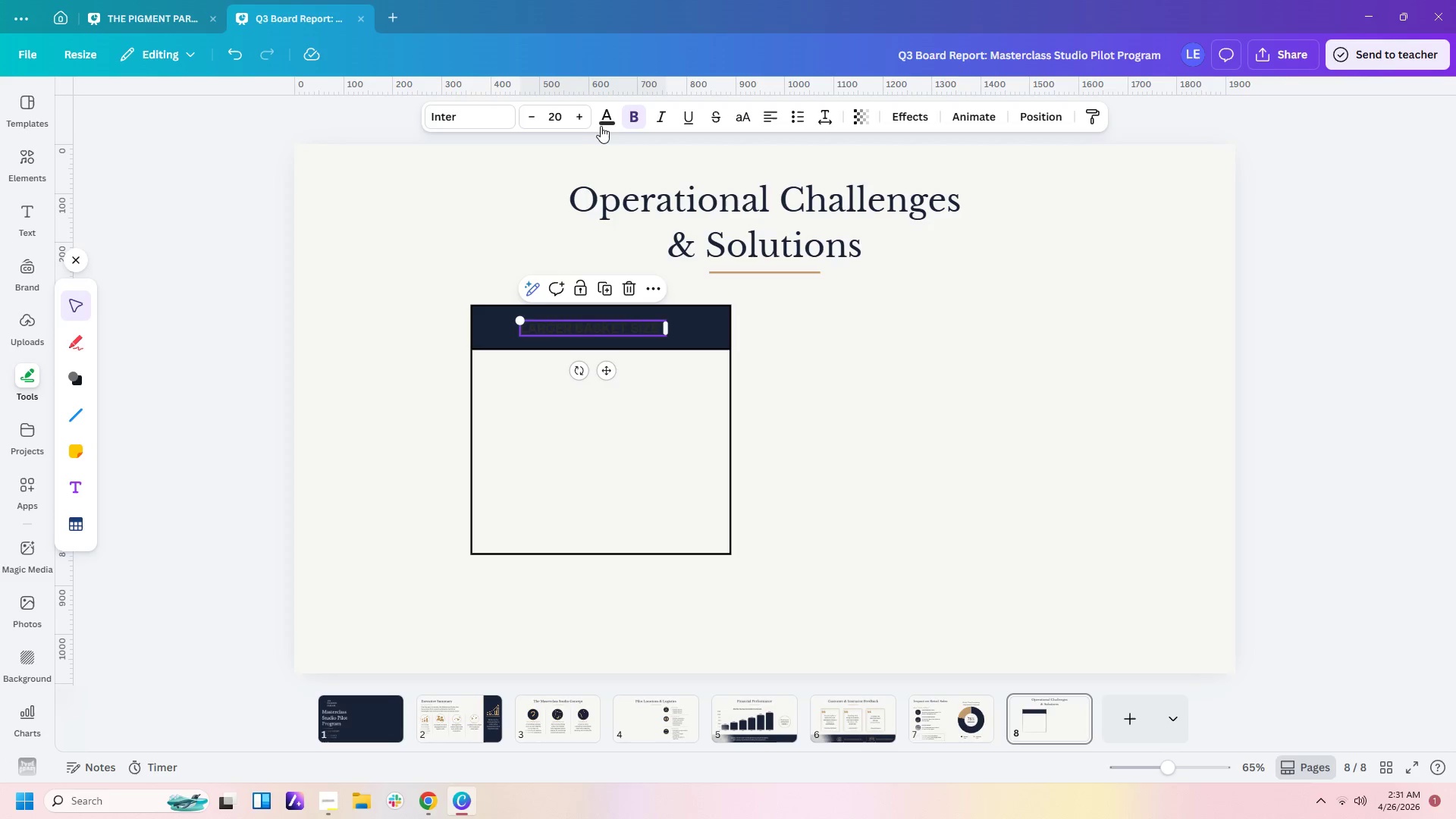 
left_click([601, 124])
 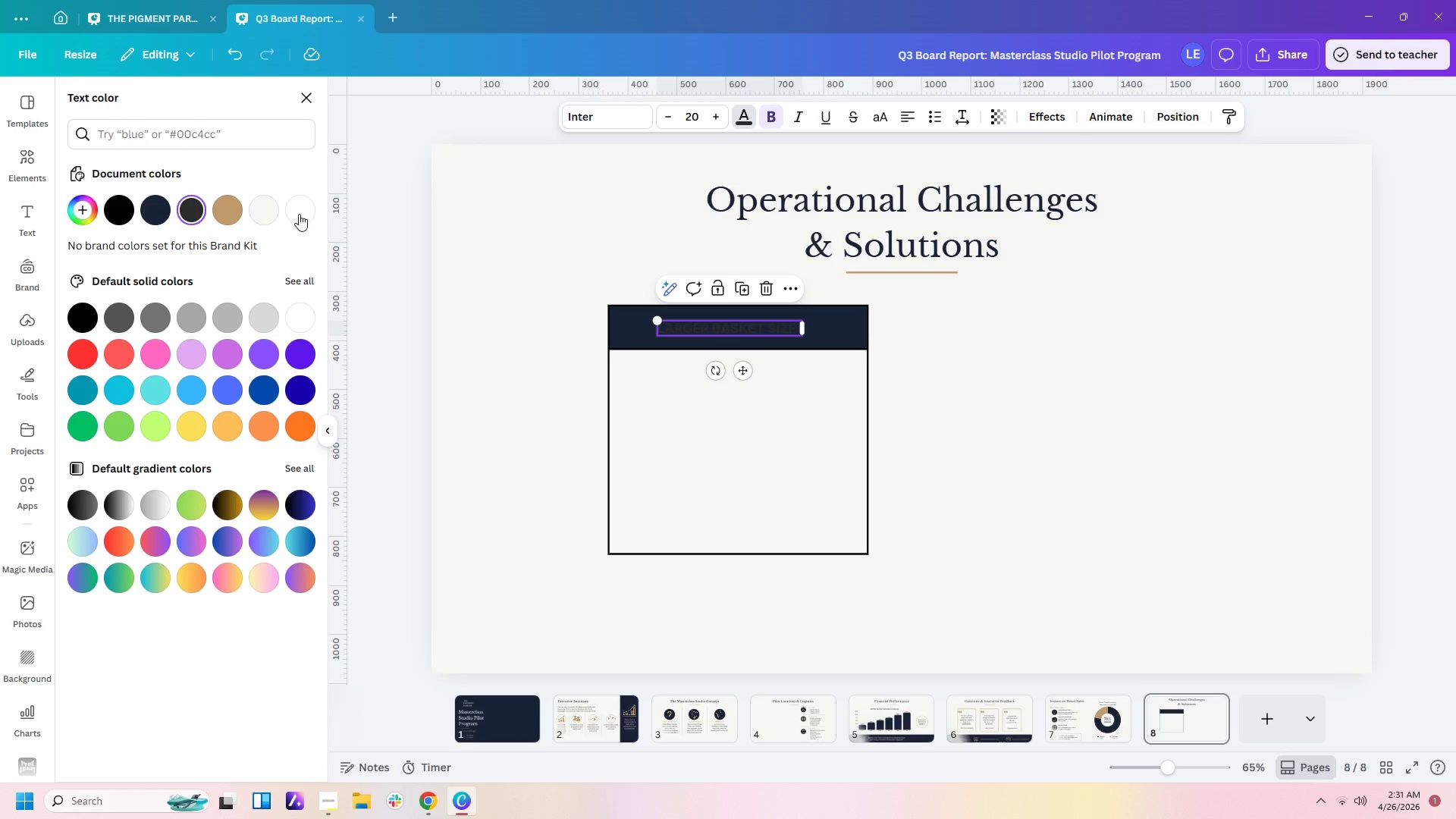 
left_click([268, 211])
 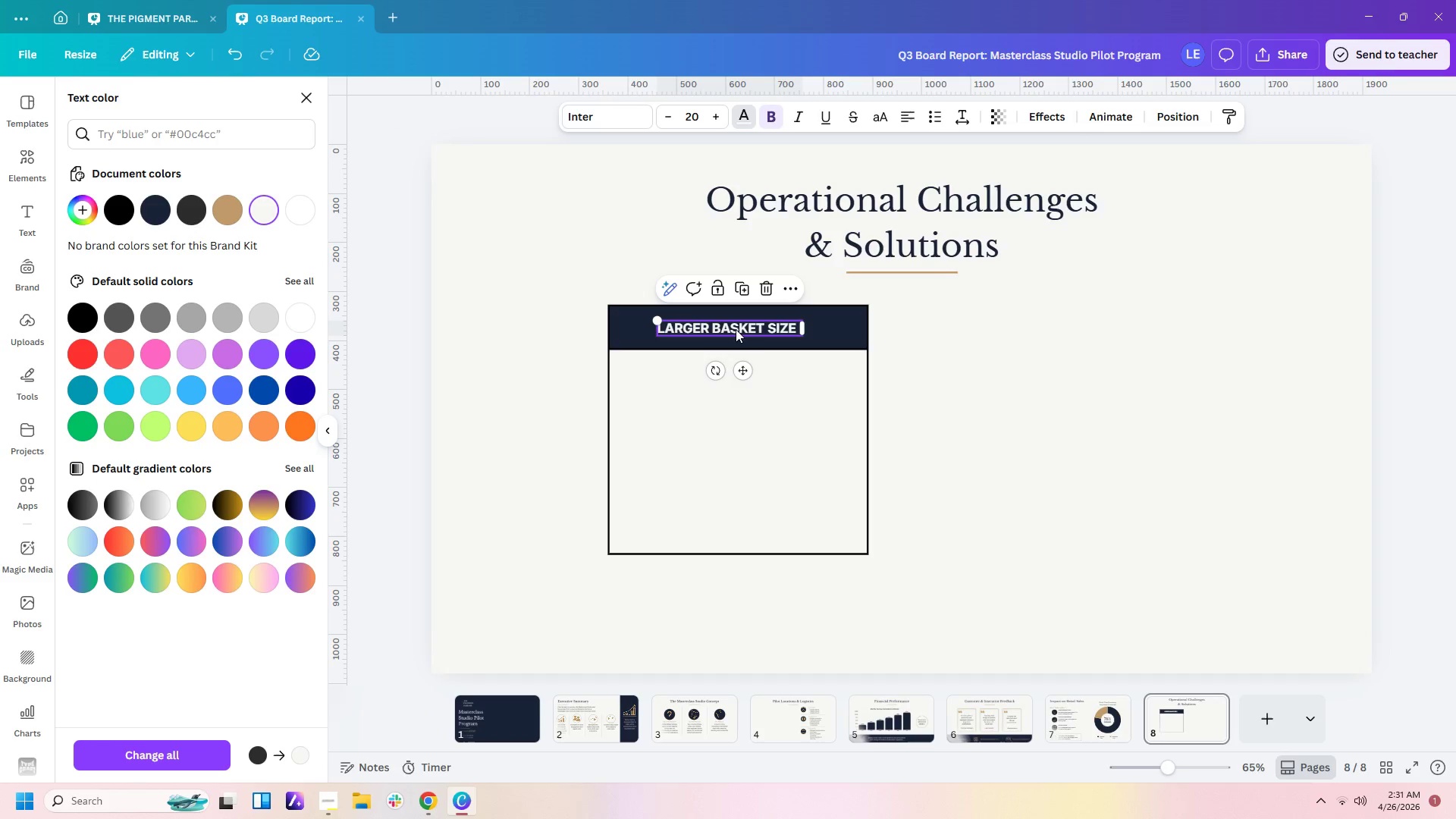 
double_click([736, 329])
 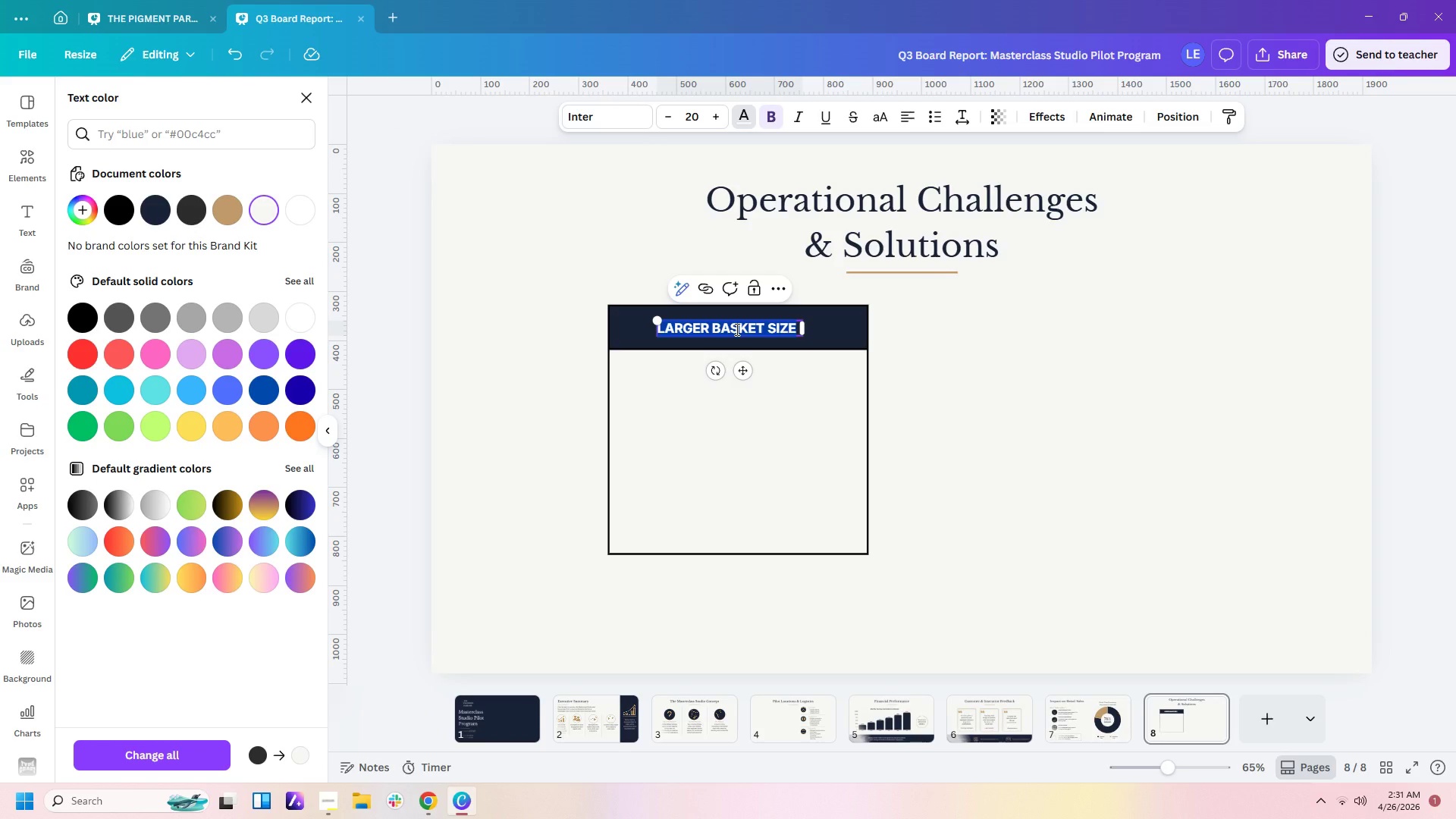 
type(cha)
key(Backspace)
key(Backspace)
key(Backspace)
type(CHALLENHES)
key(Backspace)
key(Backspace)
key(Backspace)
type(GES)
 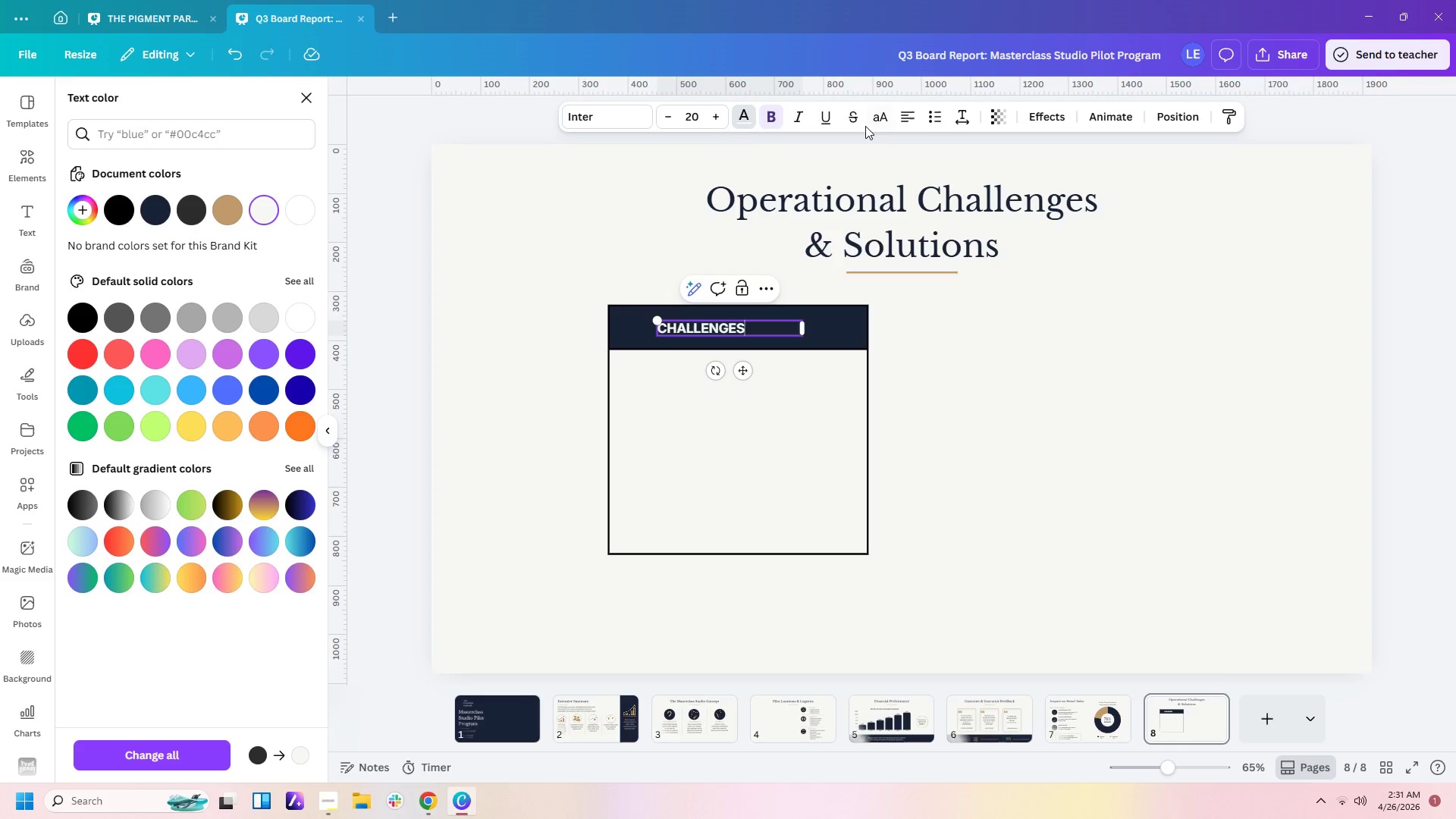 
left_click([904, 118])
 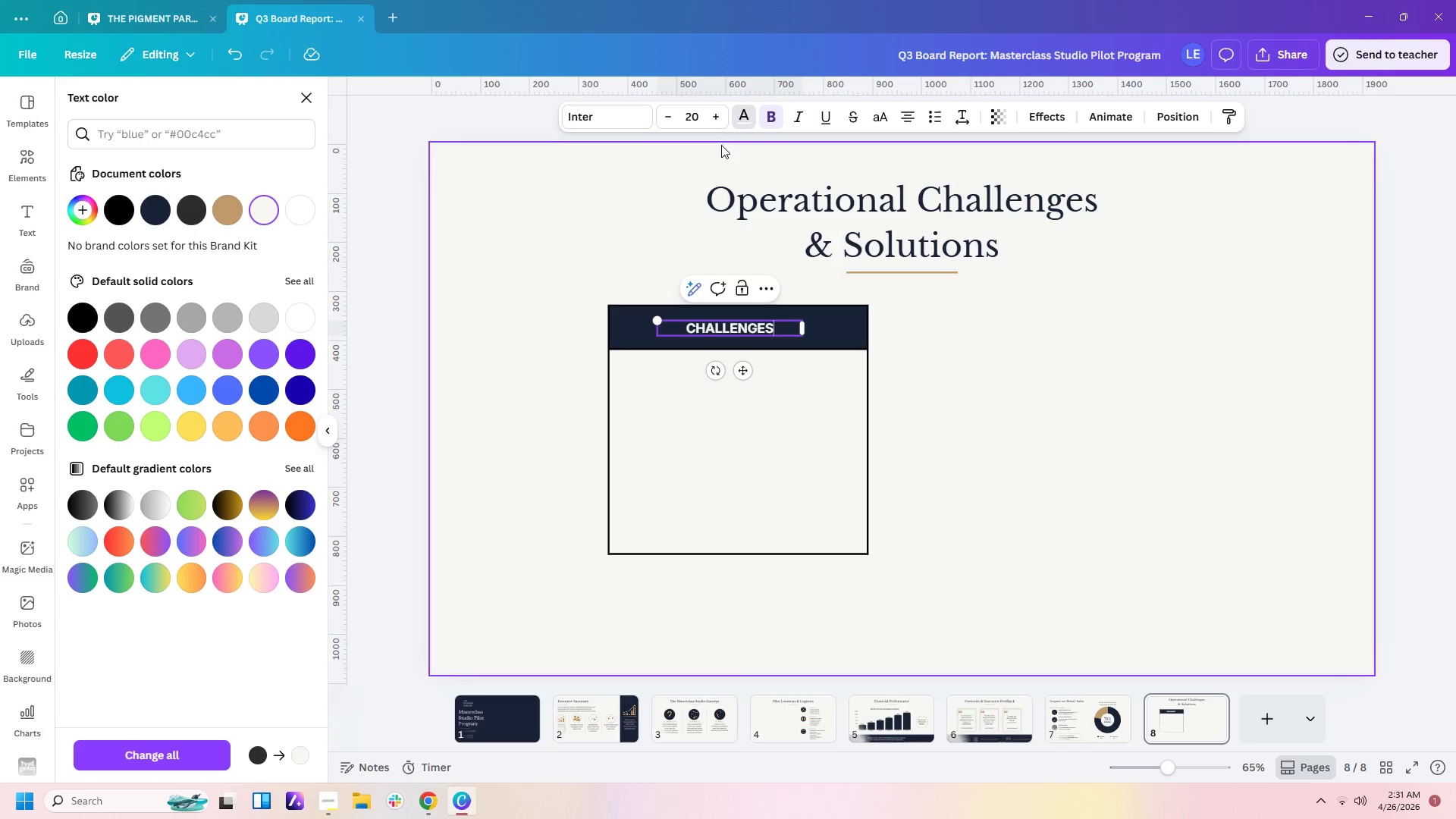 
double_click([720, 119])
 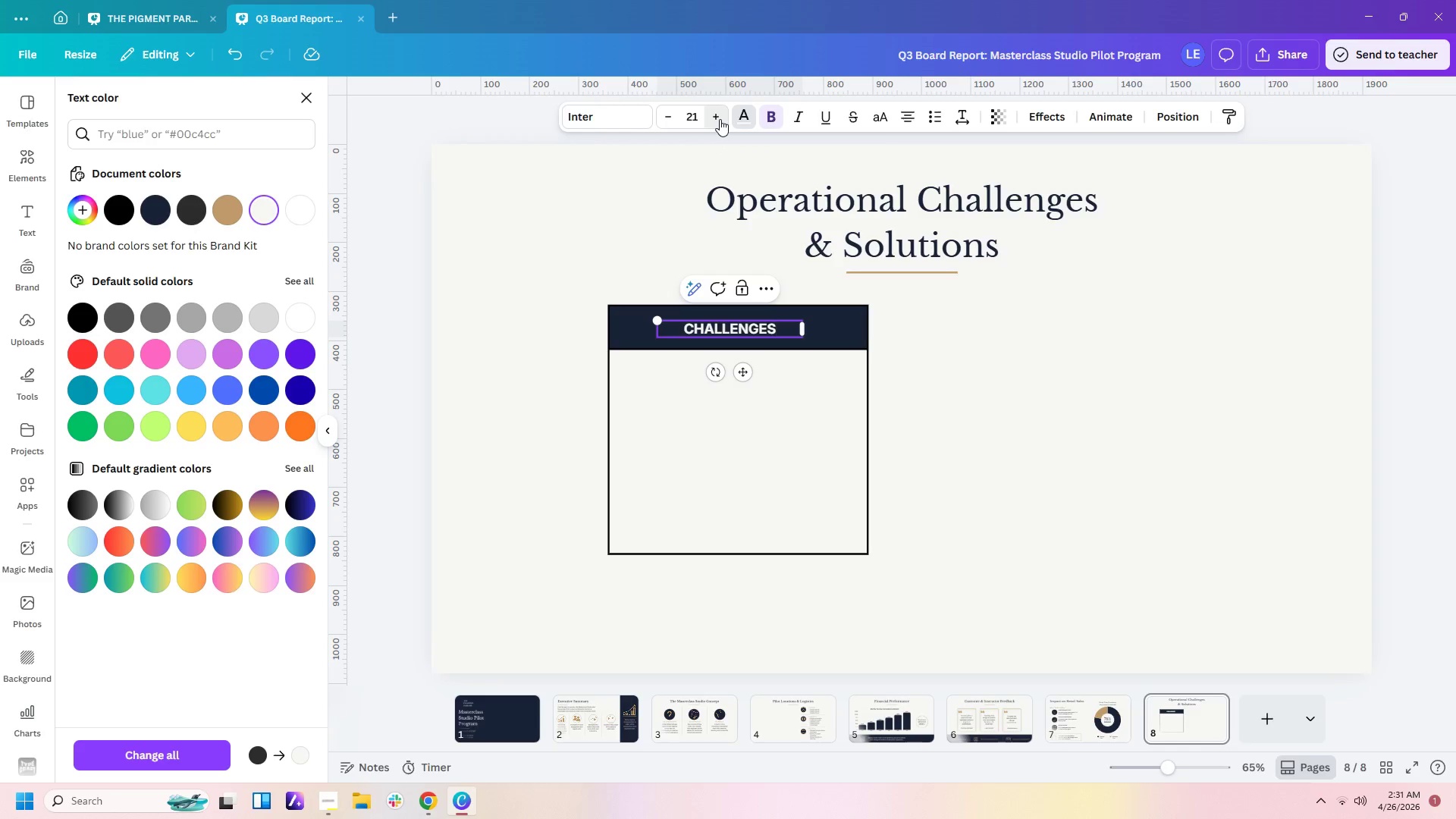 
triple_click([720, 119])
 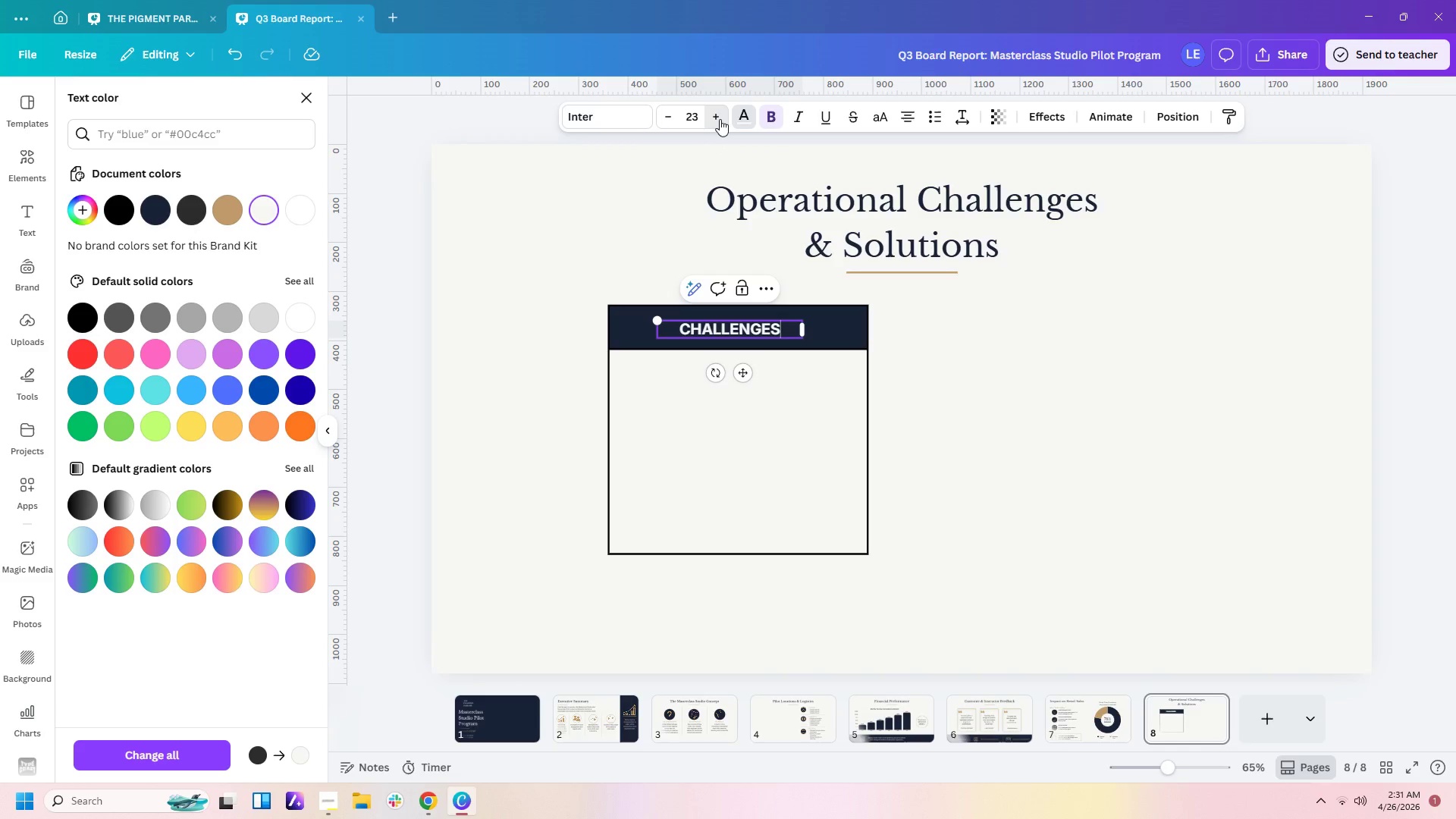 
triple_click([720, 119])
 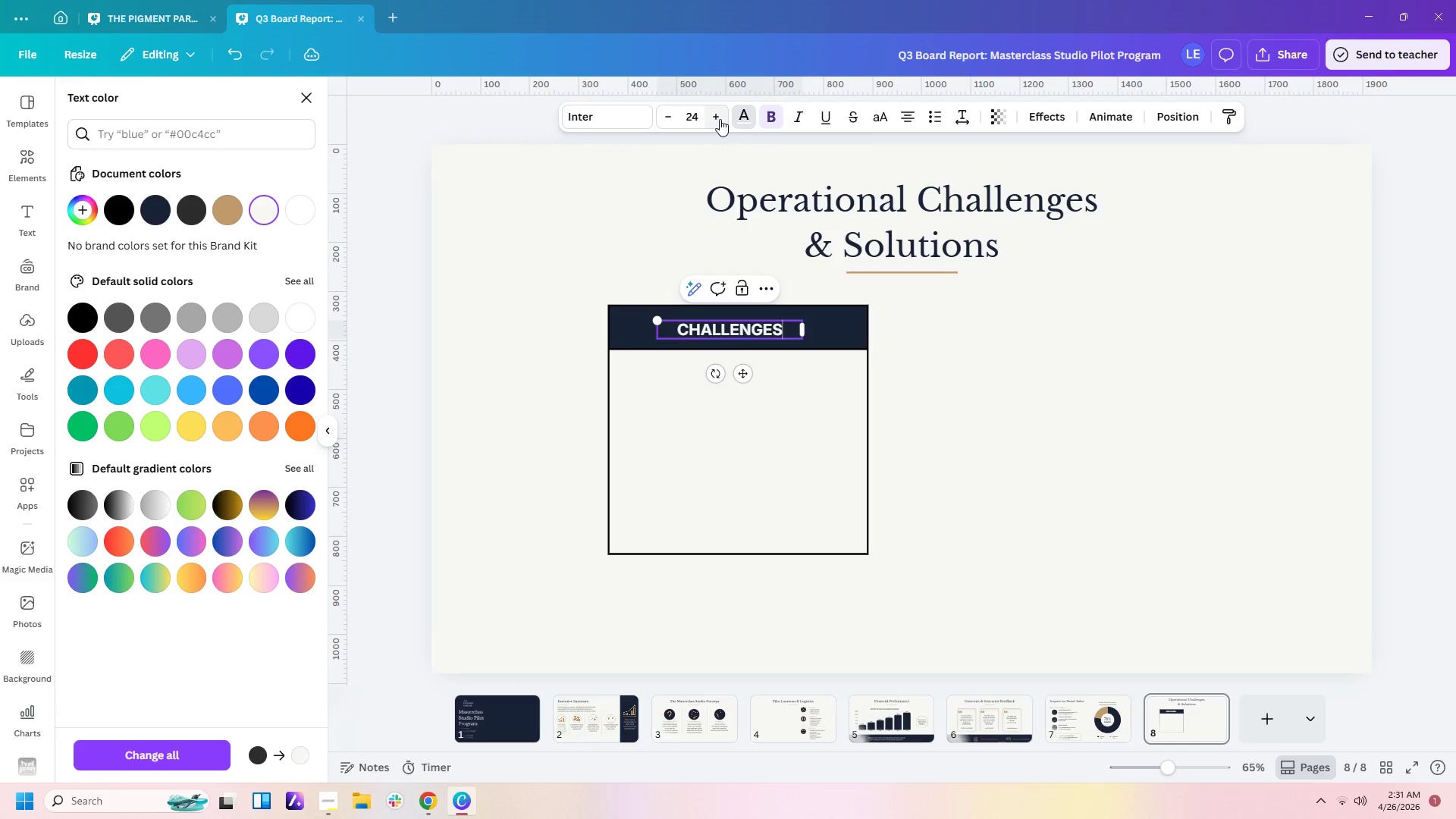 
left_click([720, 119])
 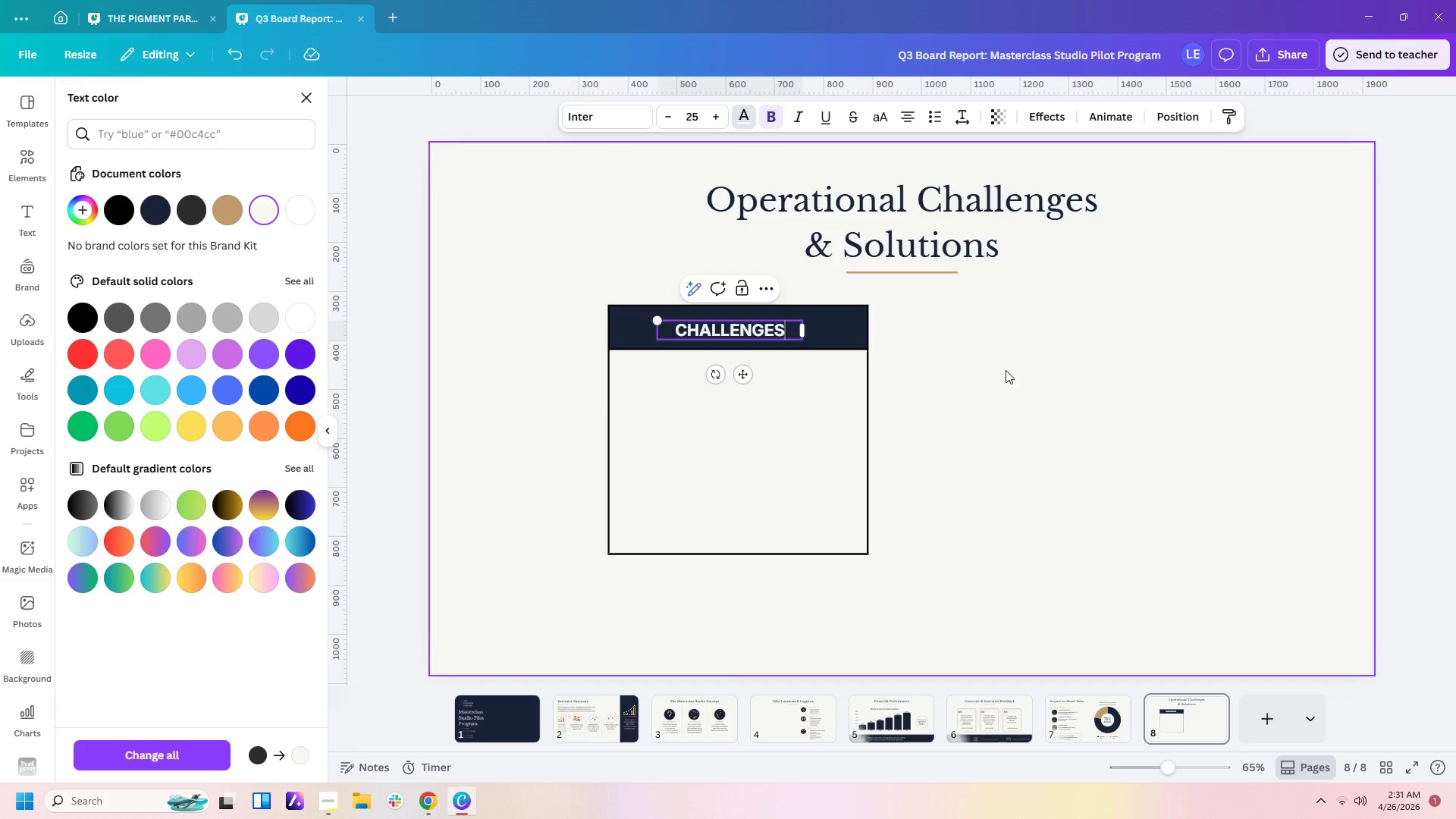 
left_click([1027, 424])
 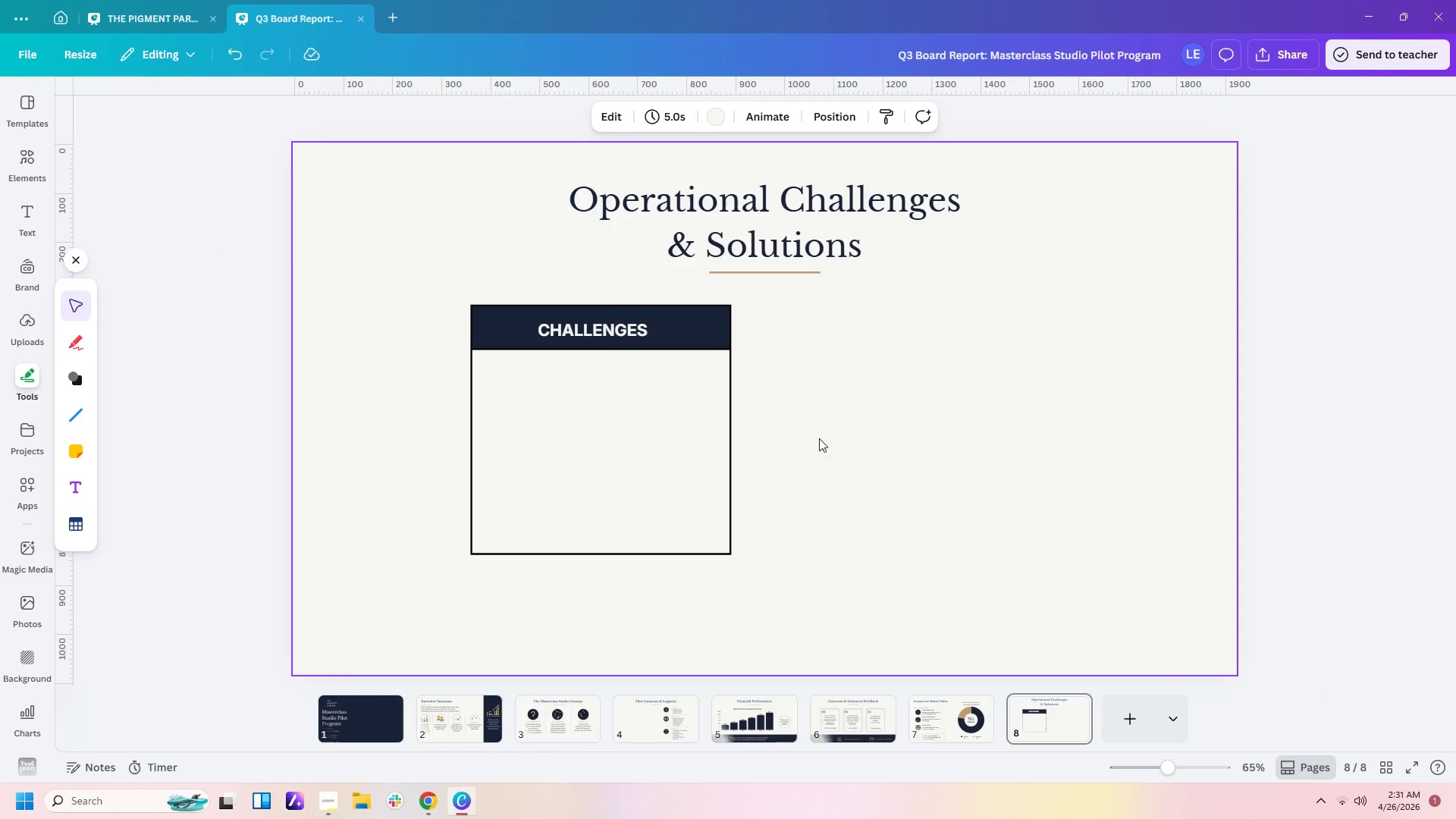 
left_click([668, 418])
 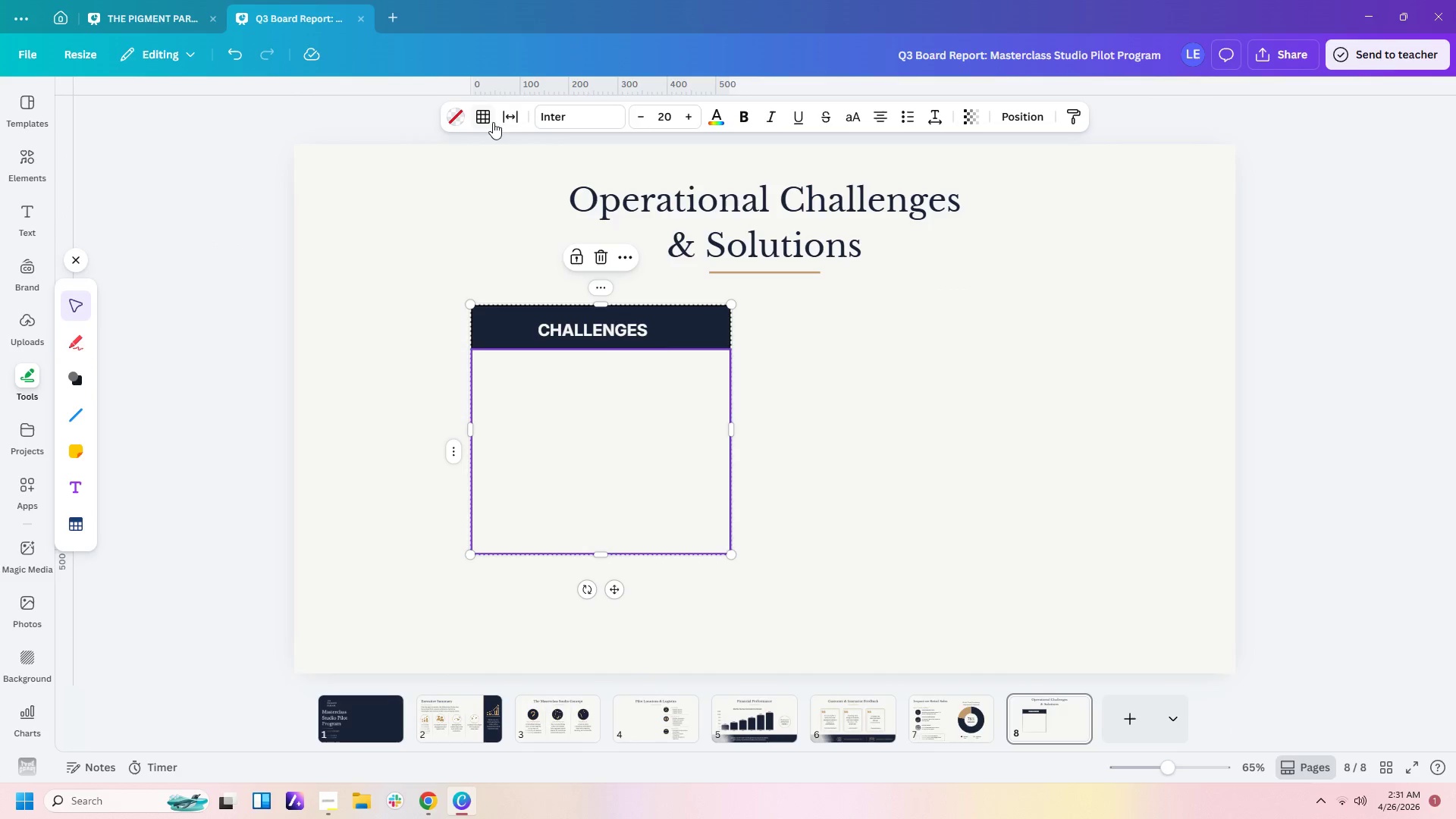 
left_click([639, 377])
 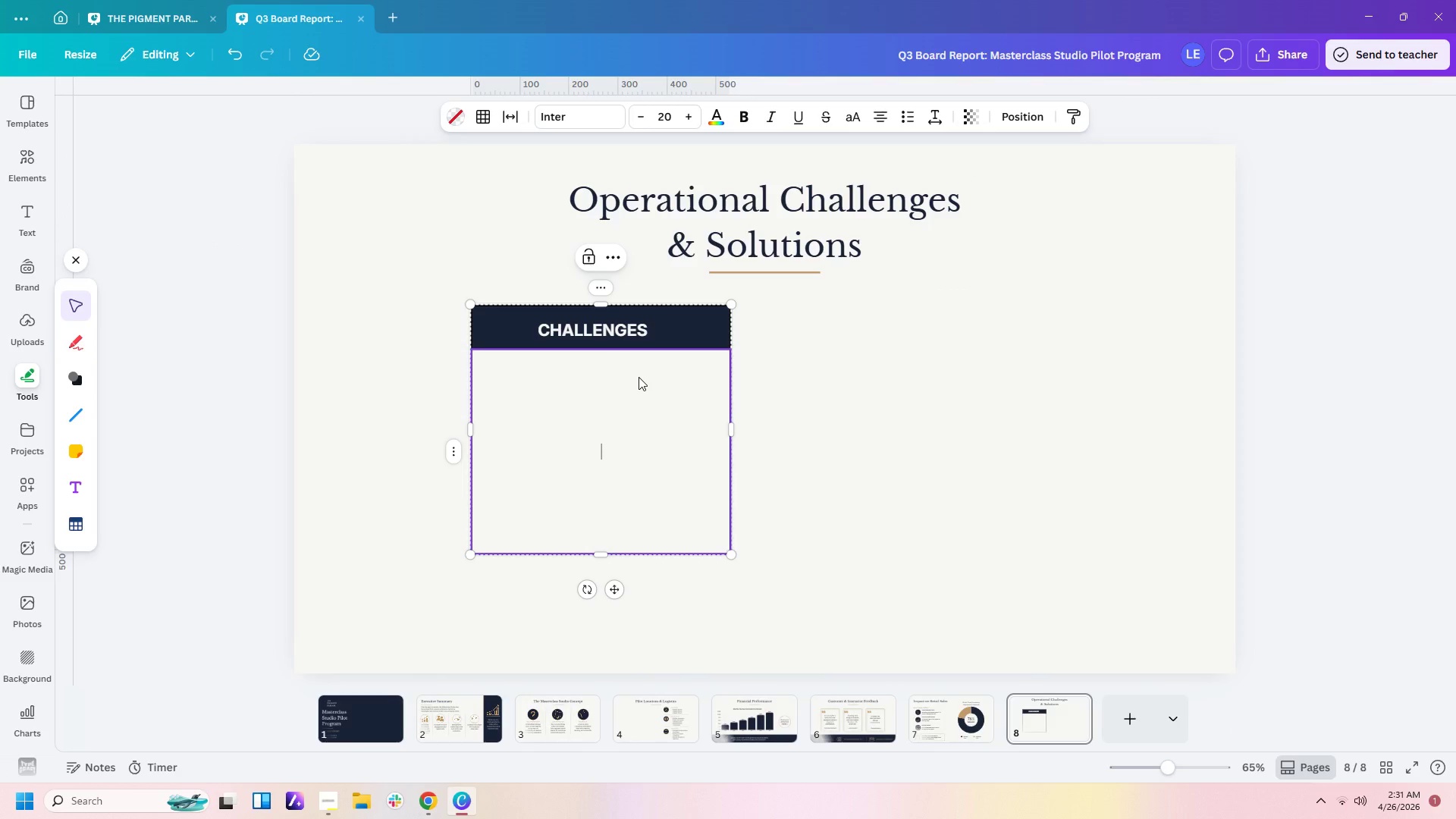 
key(Shift+ShiftRight)
 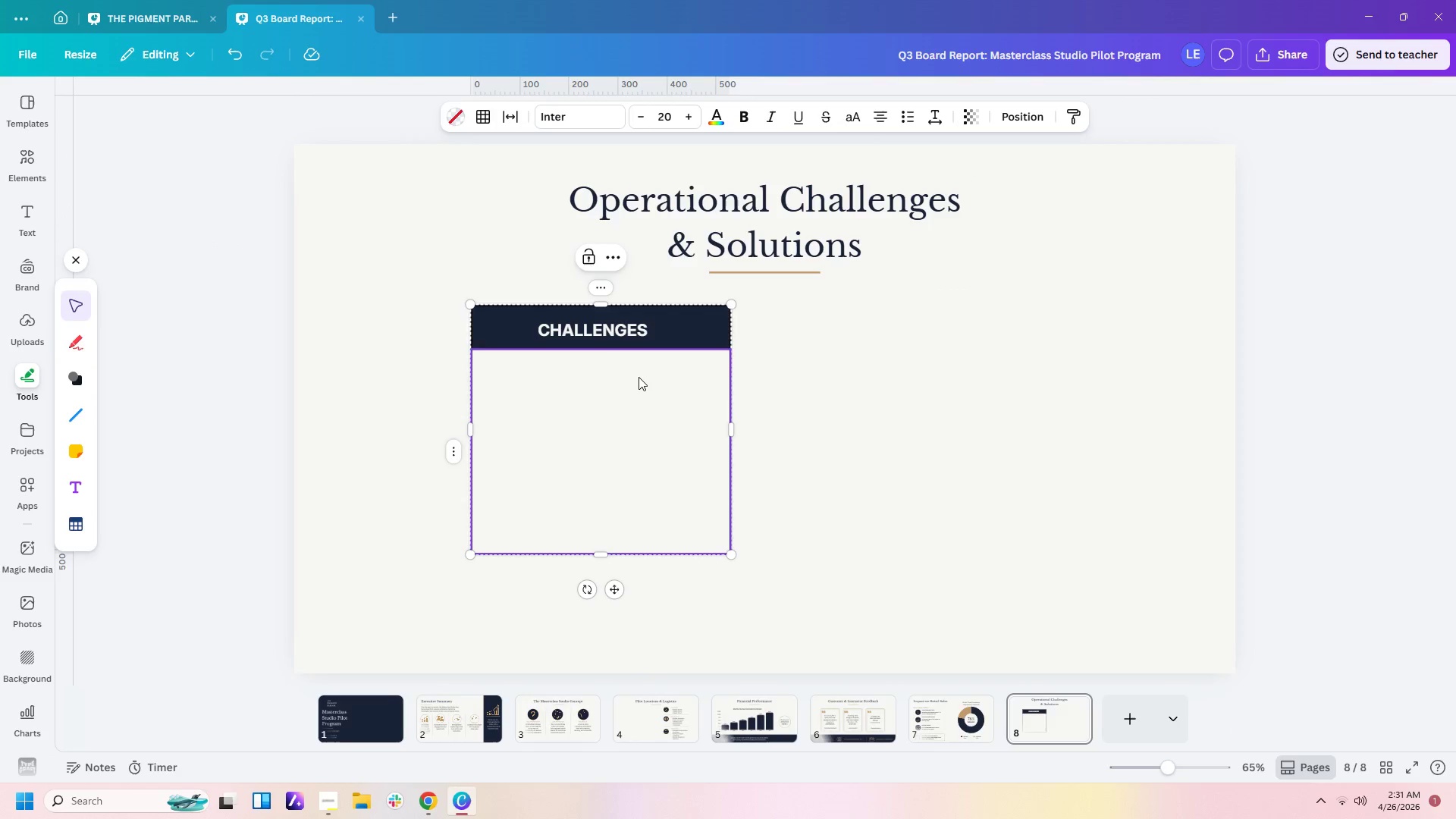 
key(Shift+ArrowUp)
 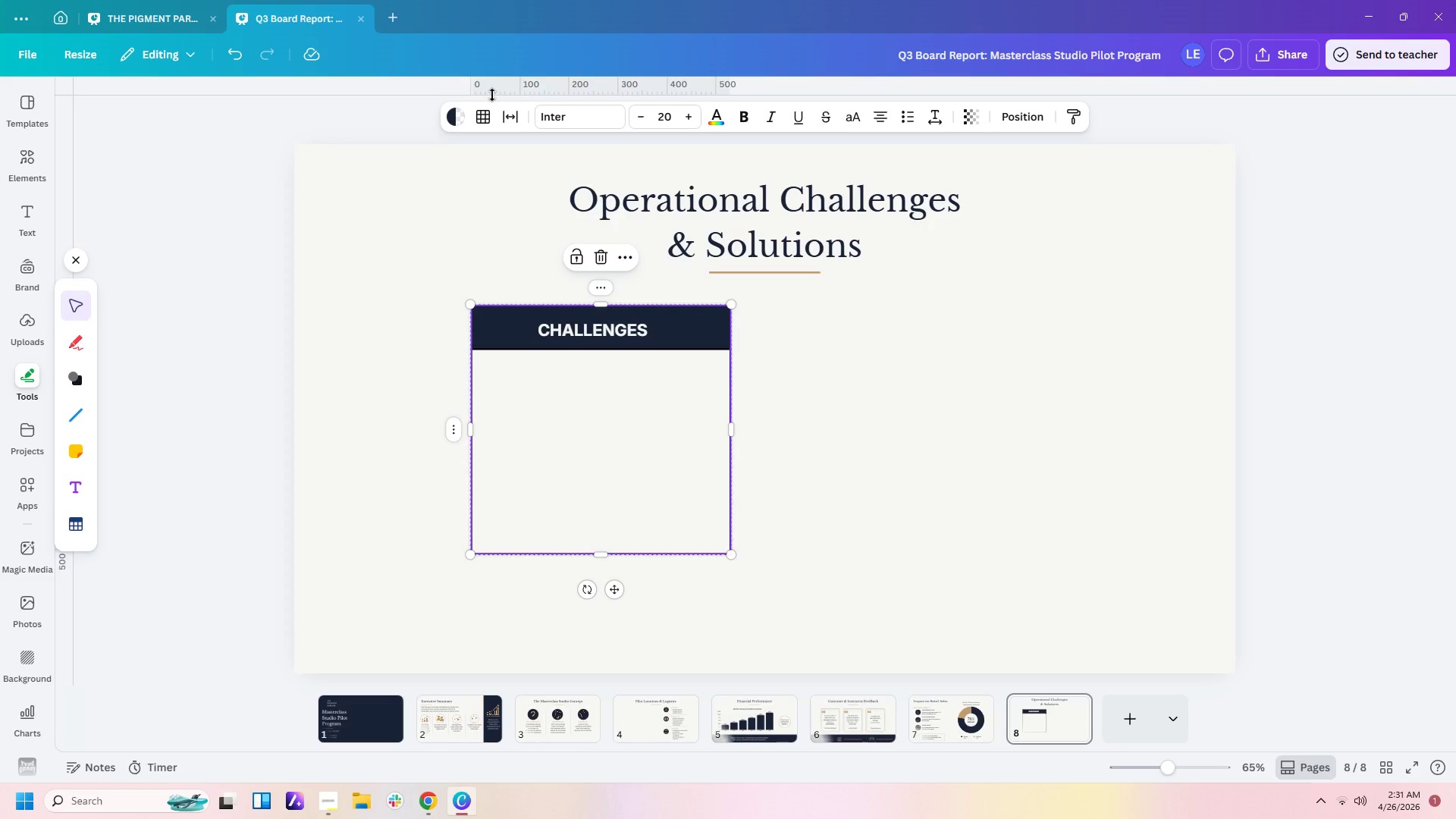 
left_click([489, 121])
 